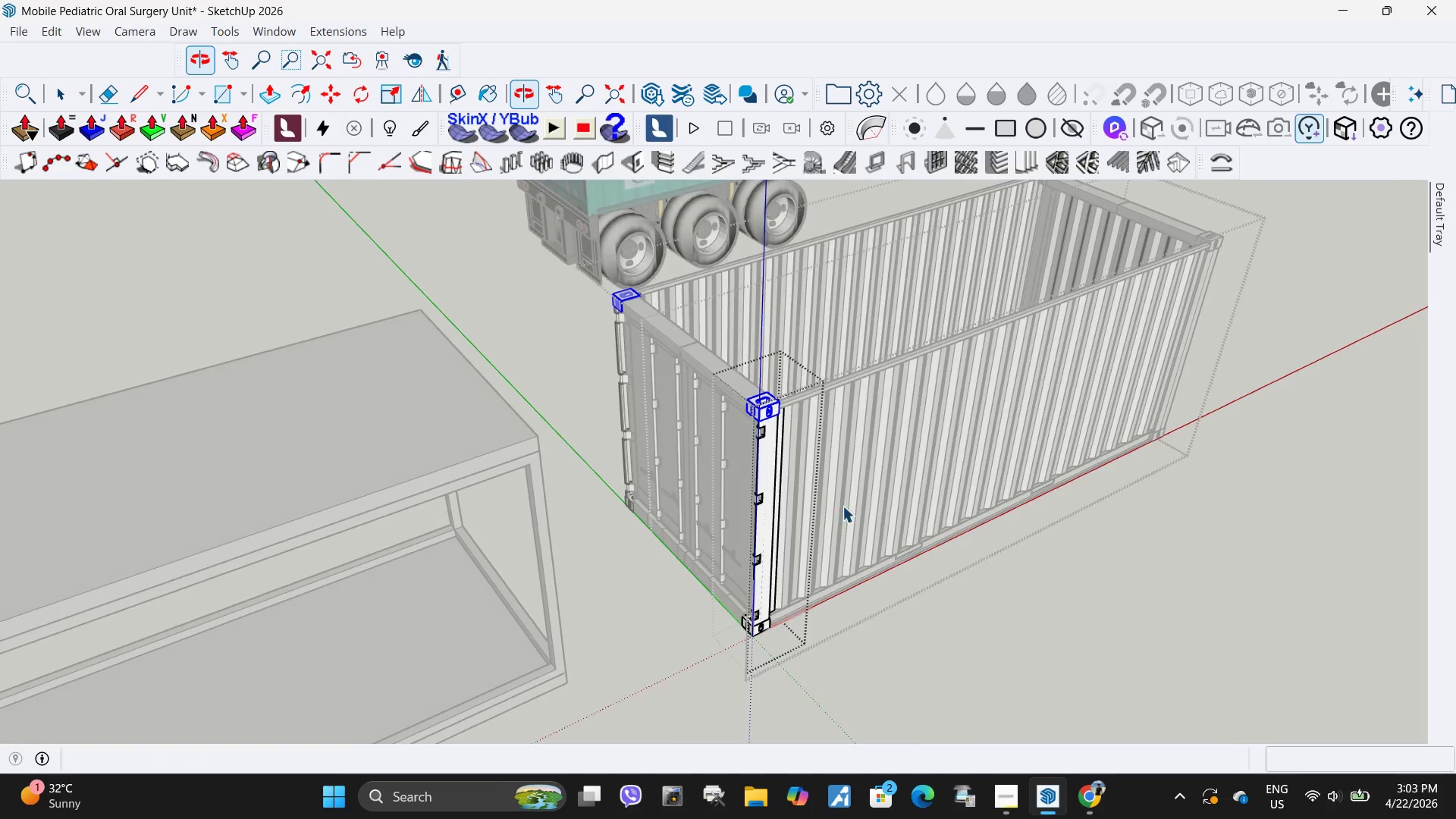 
key(Escape)
 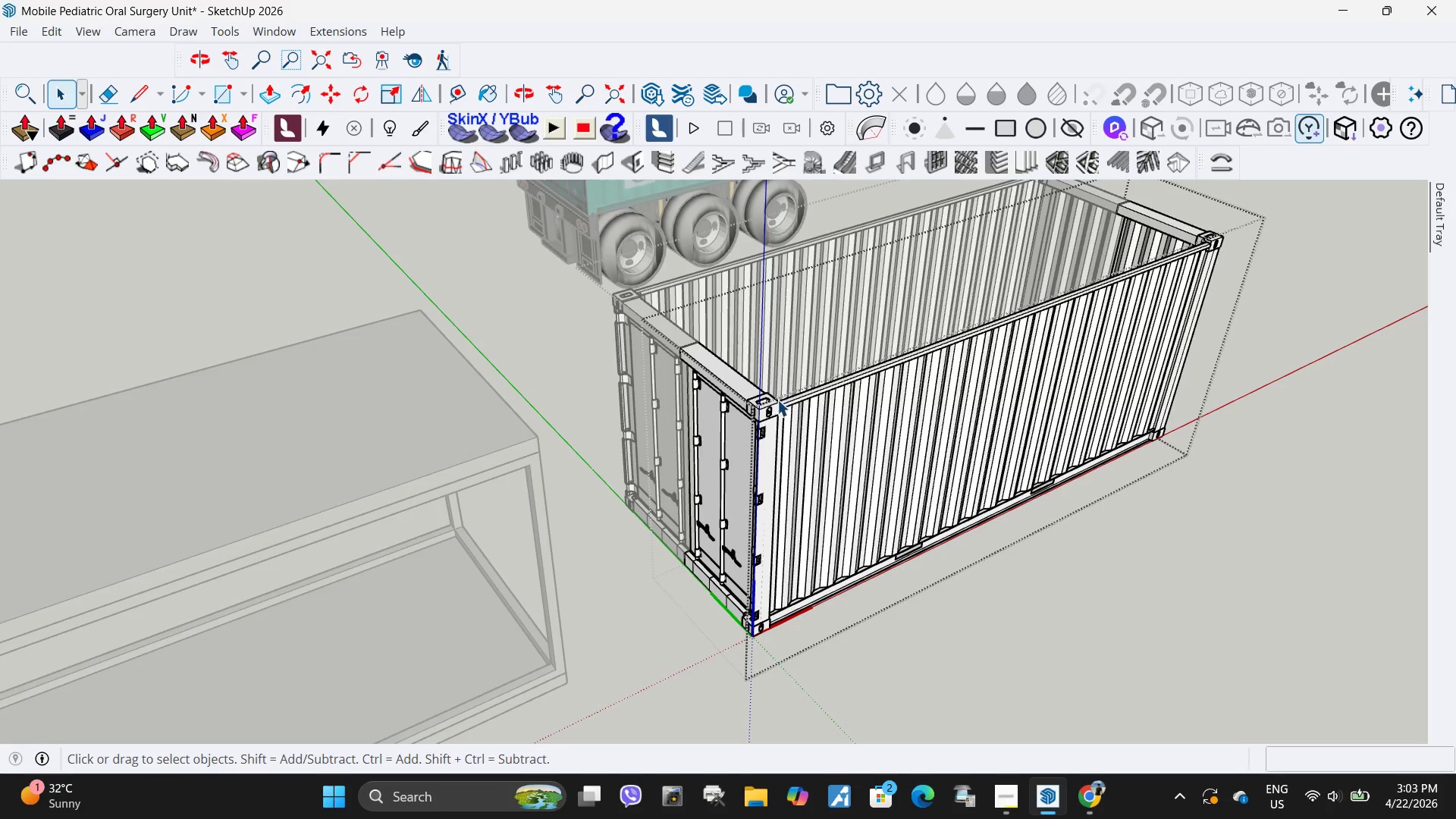 
left_click([773, 411])
 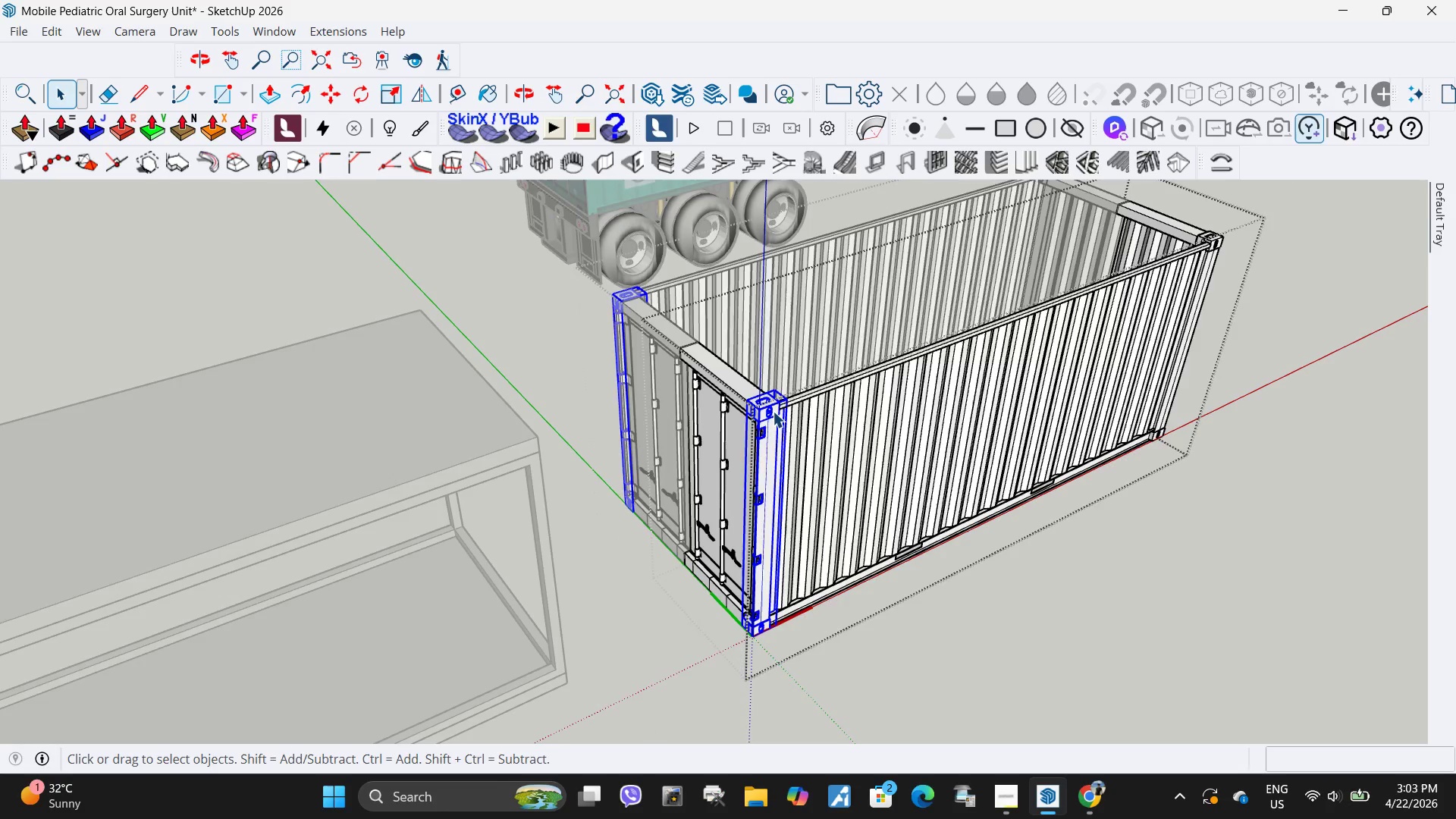 
key(Escape)
 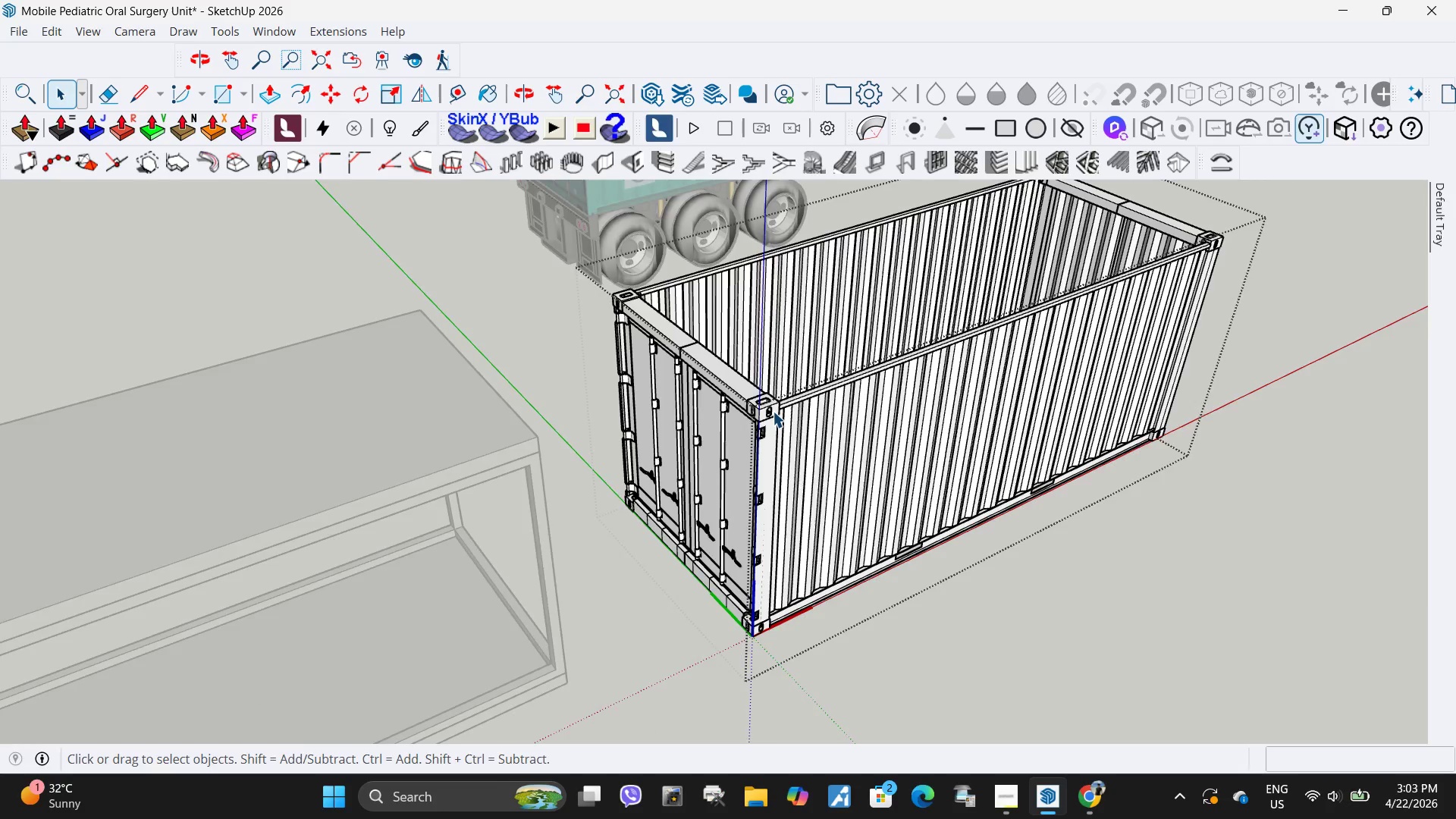 
key(Escape)
 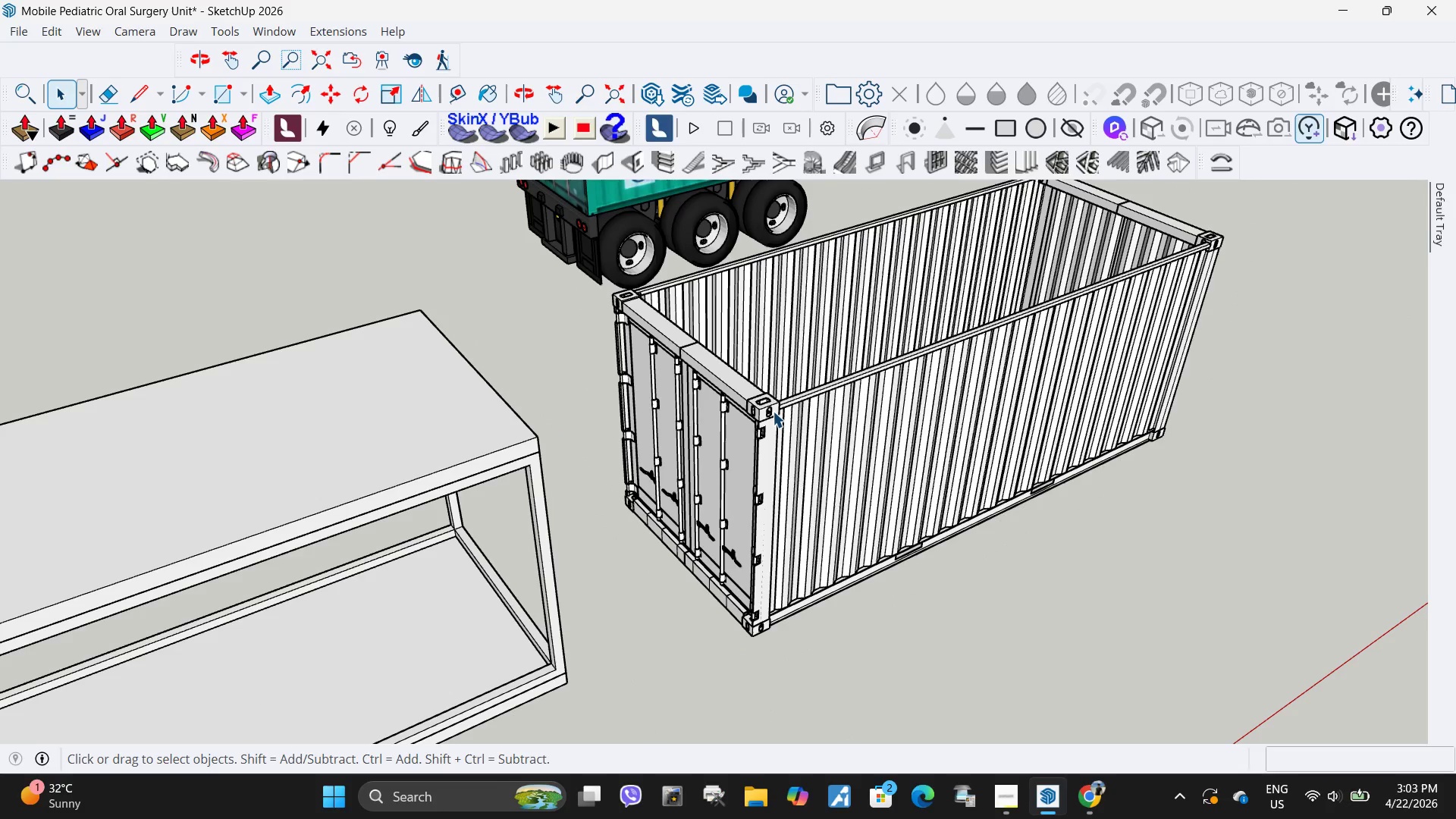 
key(Escape)
 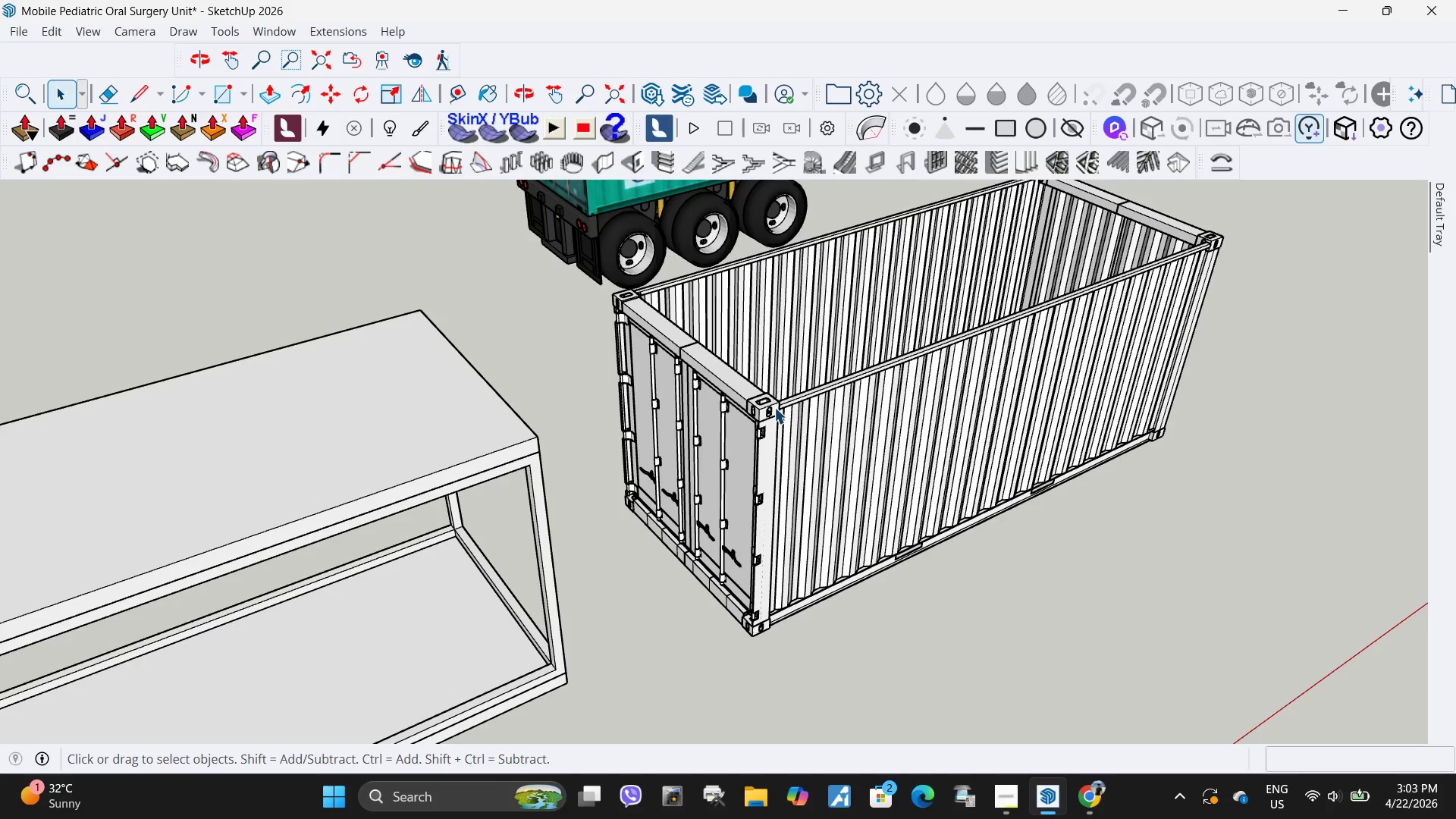 
key(Escape)
 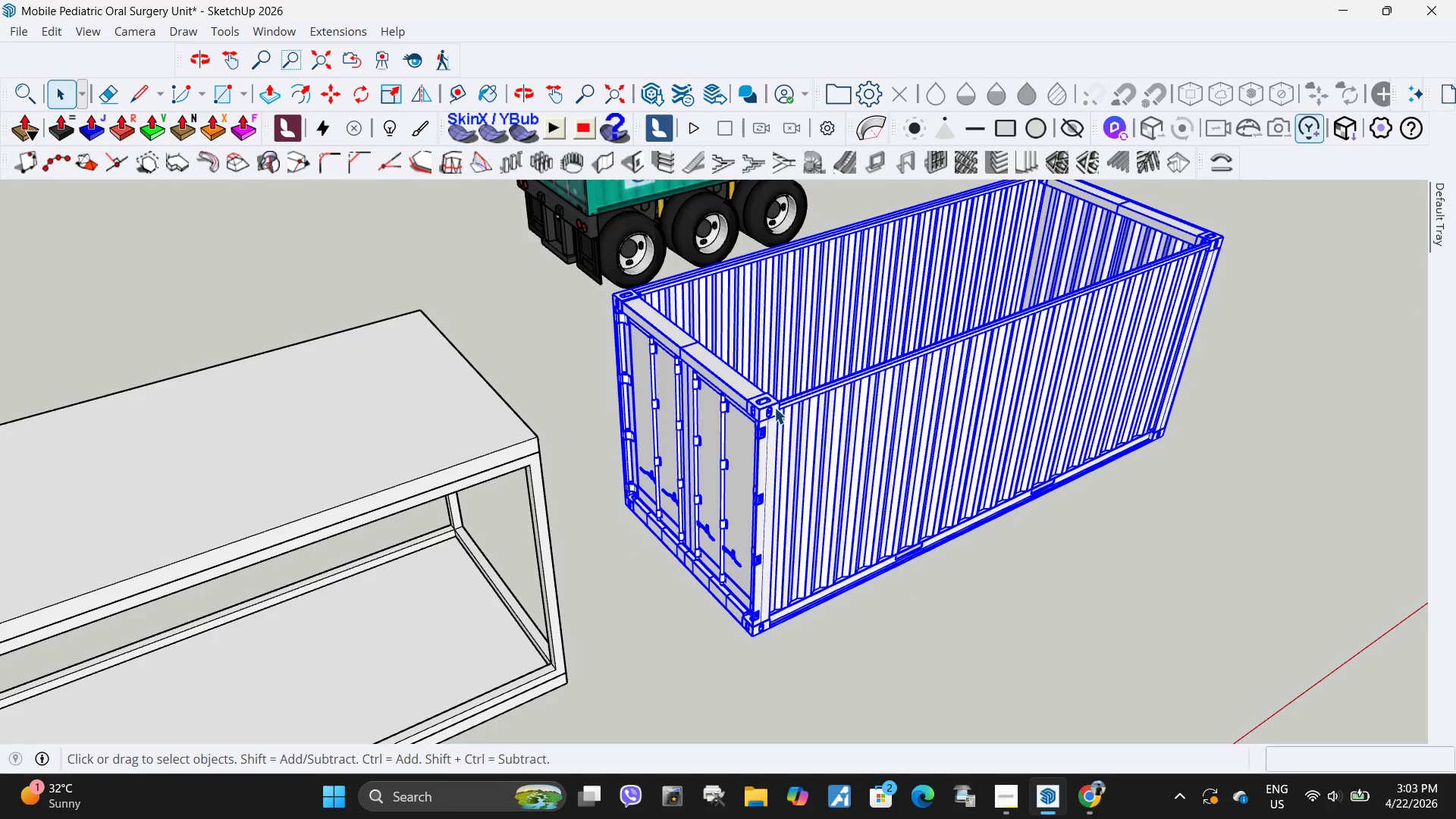 
double_click([774, 407])
 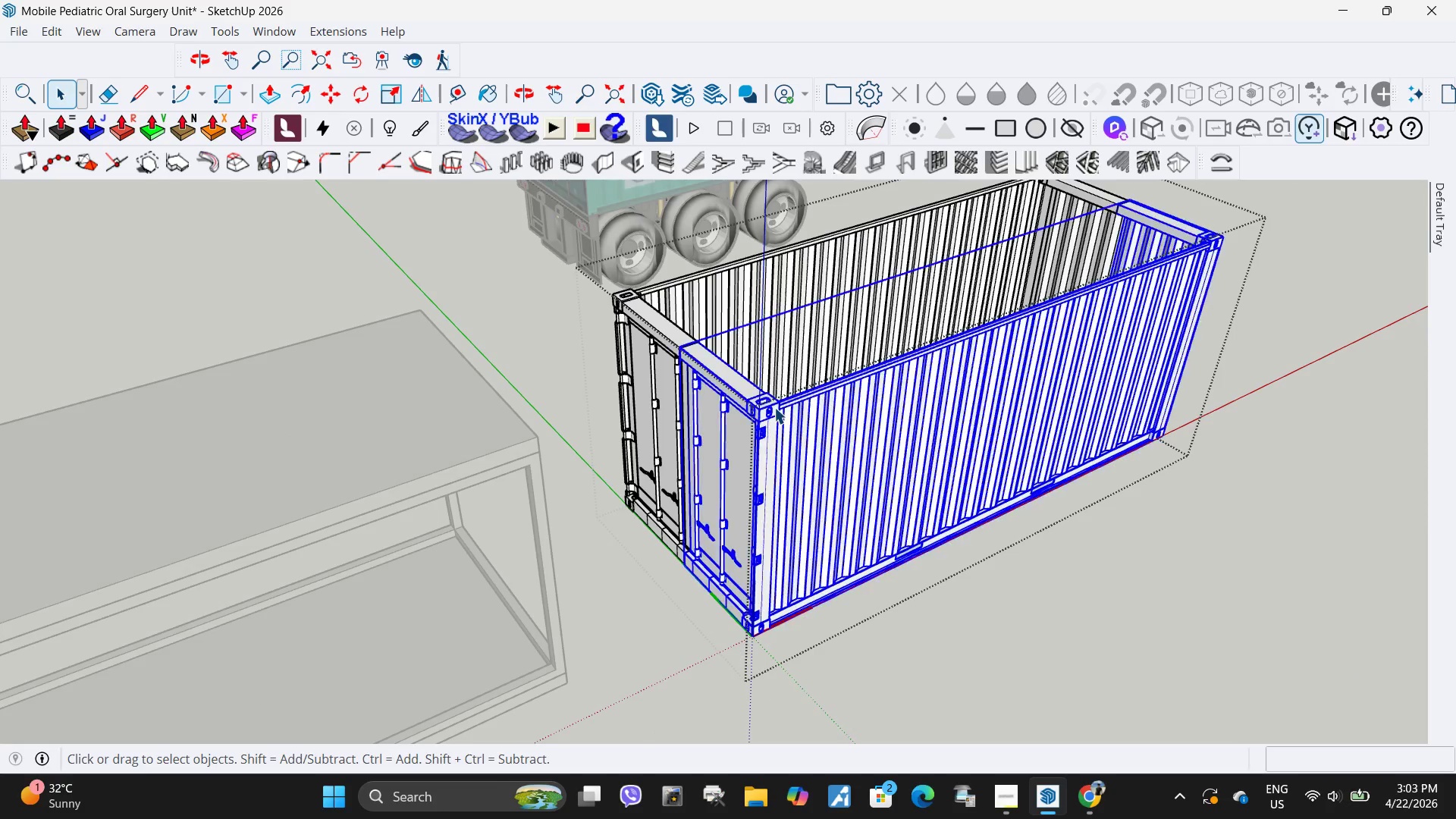 
triple_click([774, 407])
 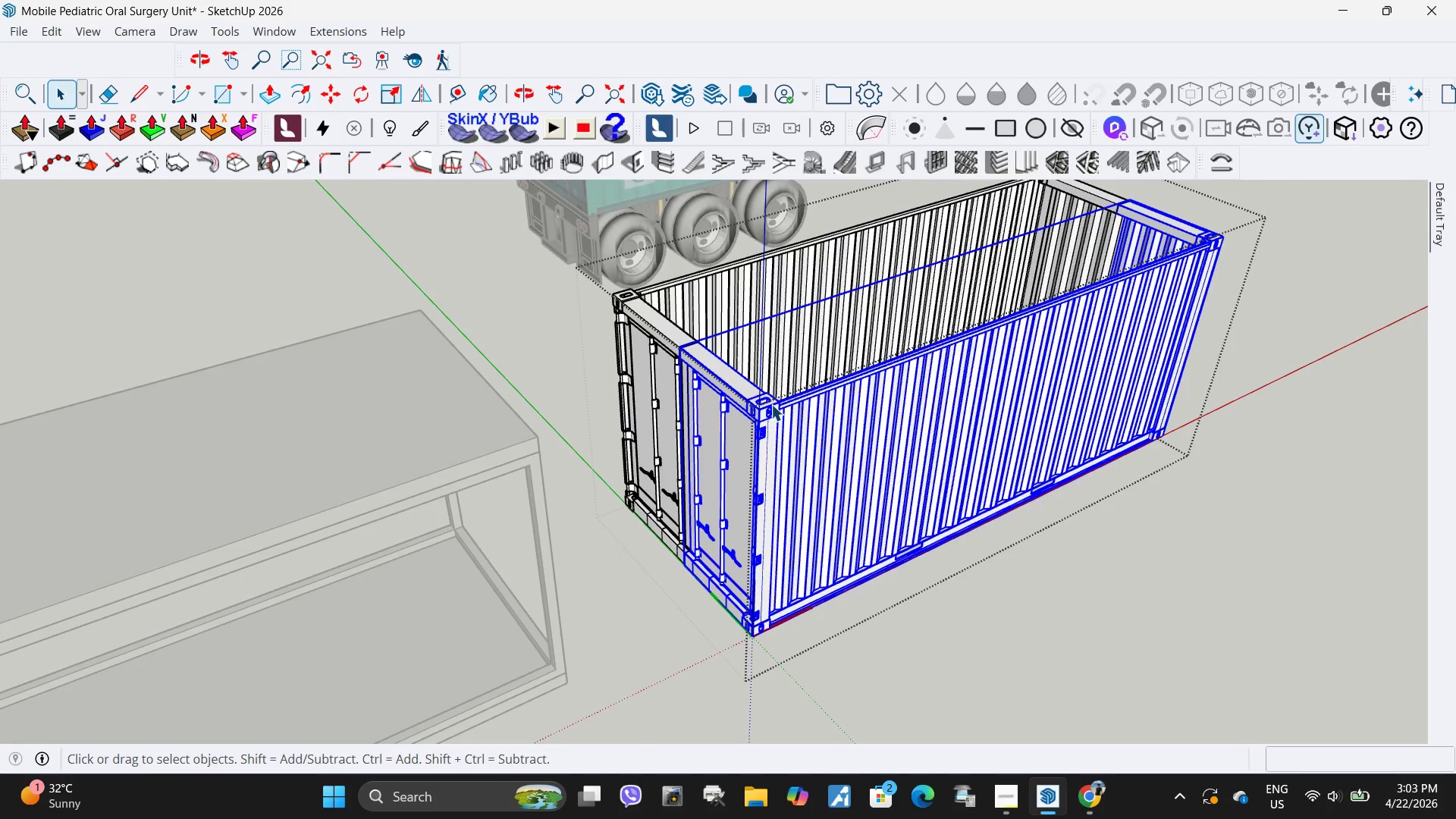 
triple_click([771, 404])
 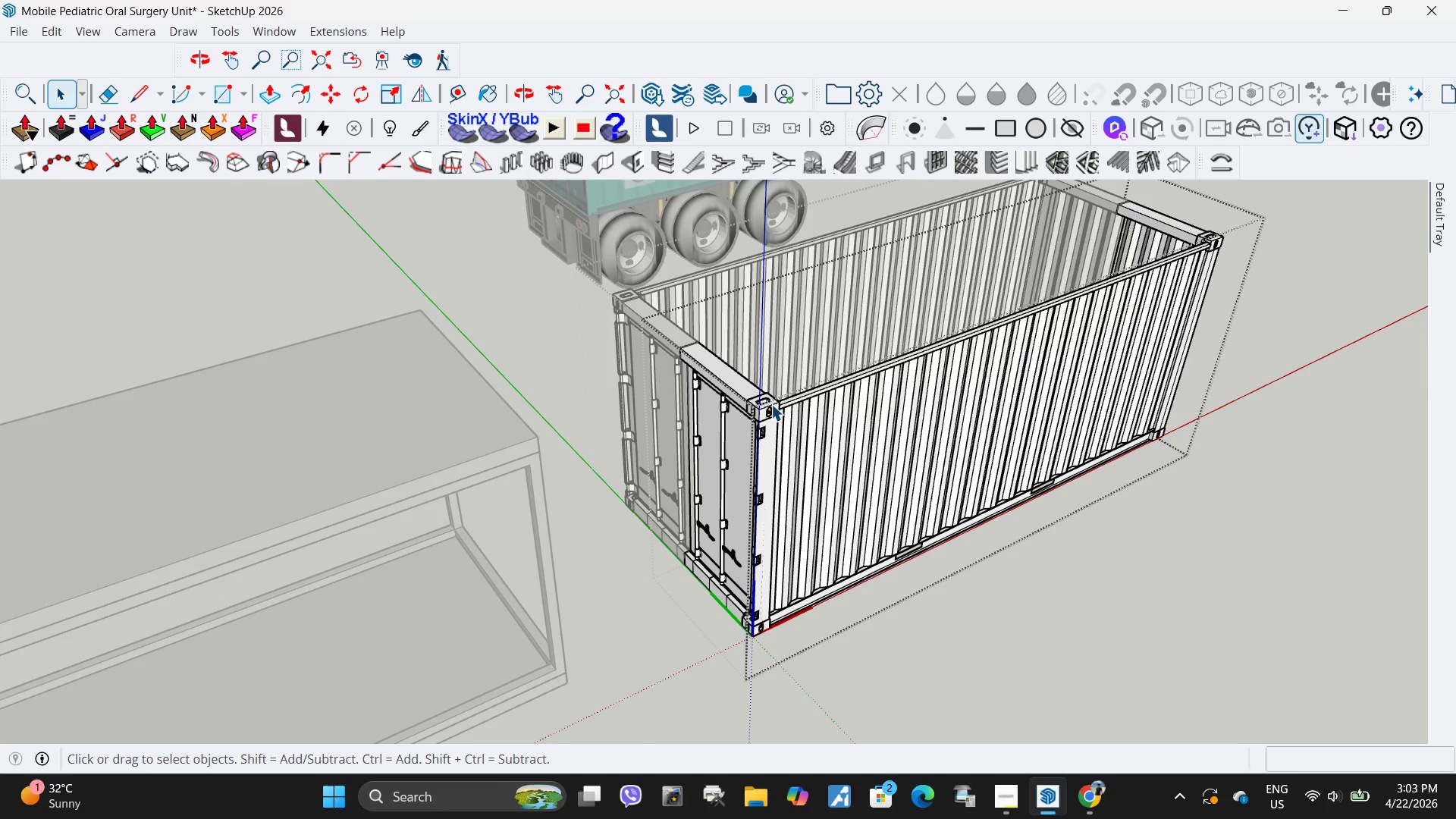 
left_click([771, 404])
 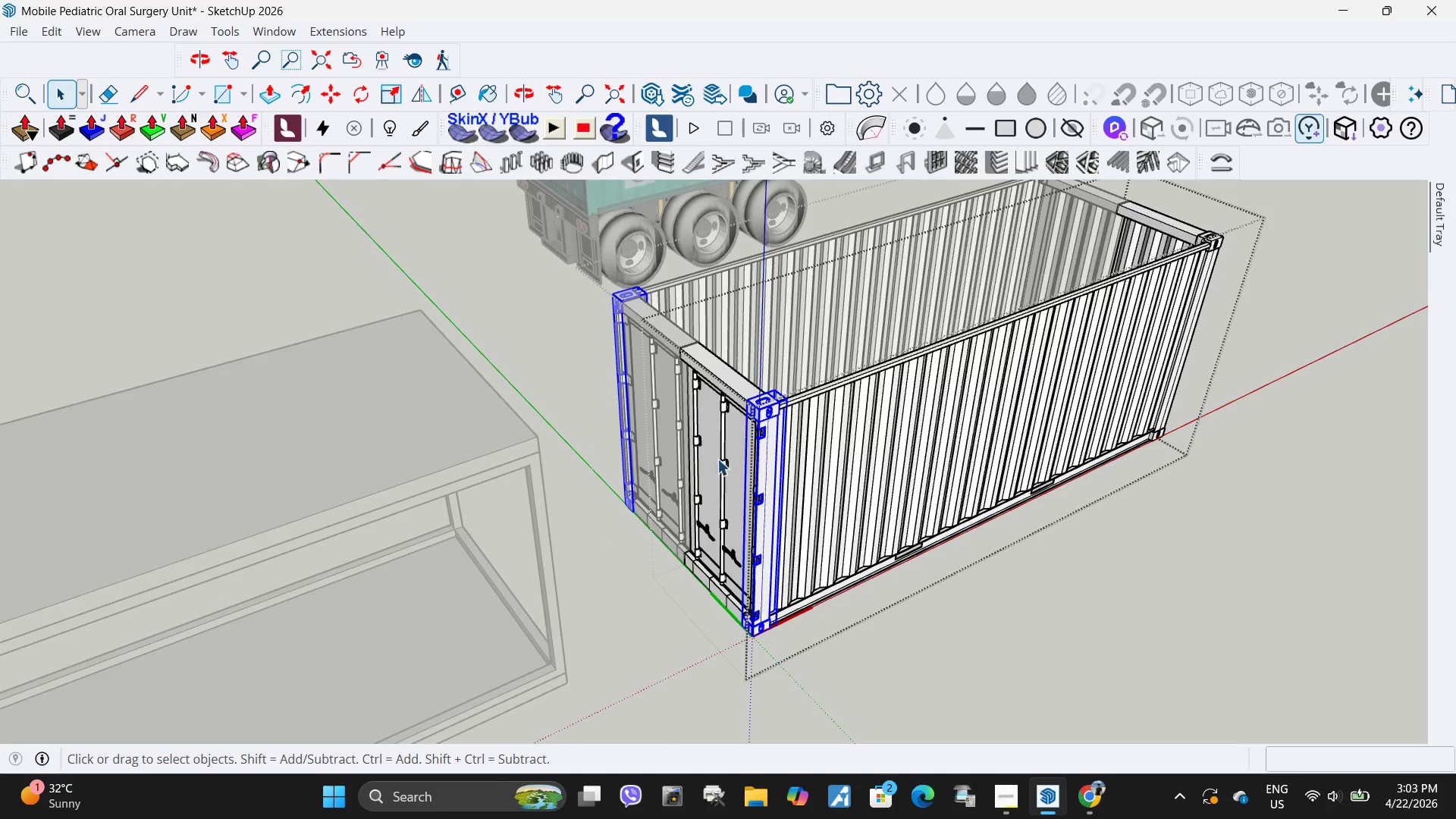 
key(Escape)
 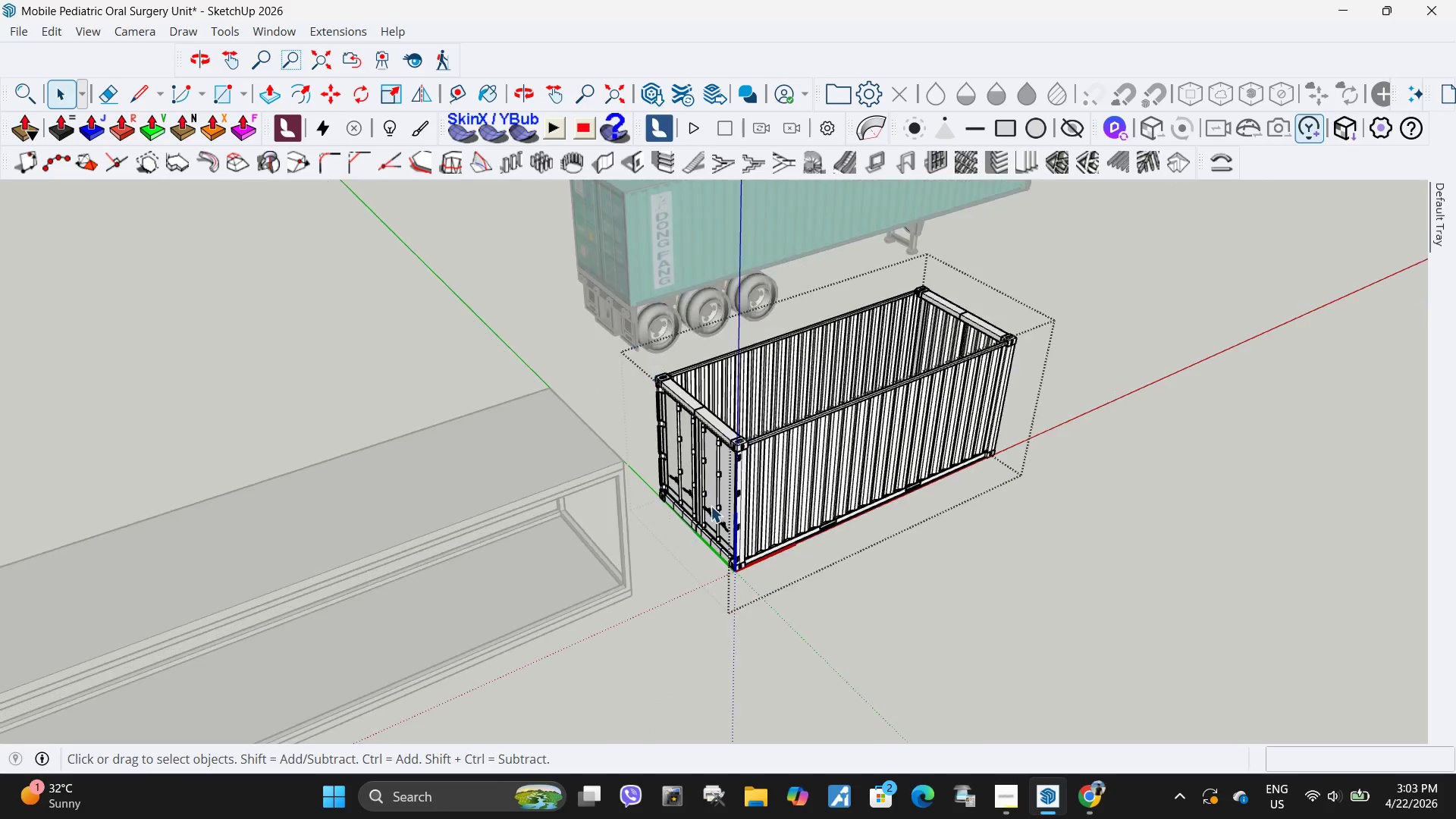 
key(Escape)
 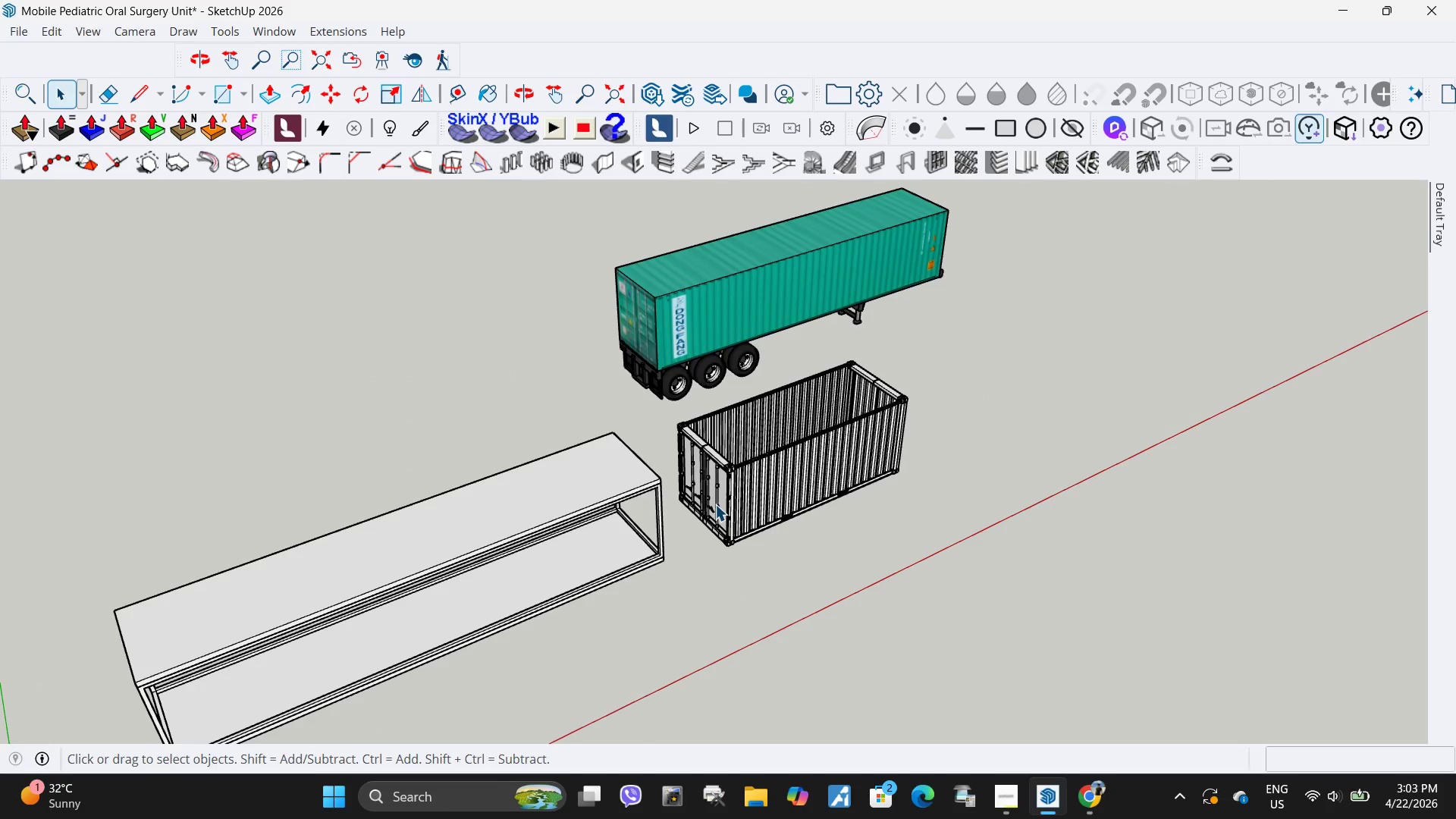 
key(Escape)
 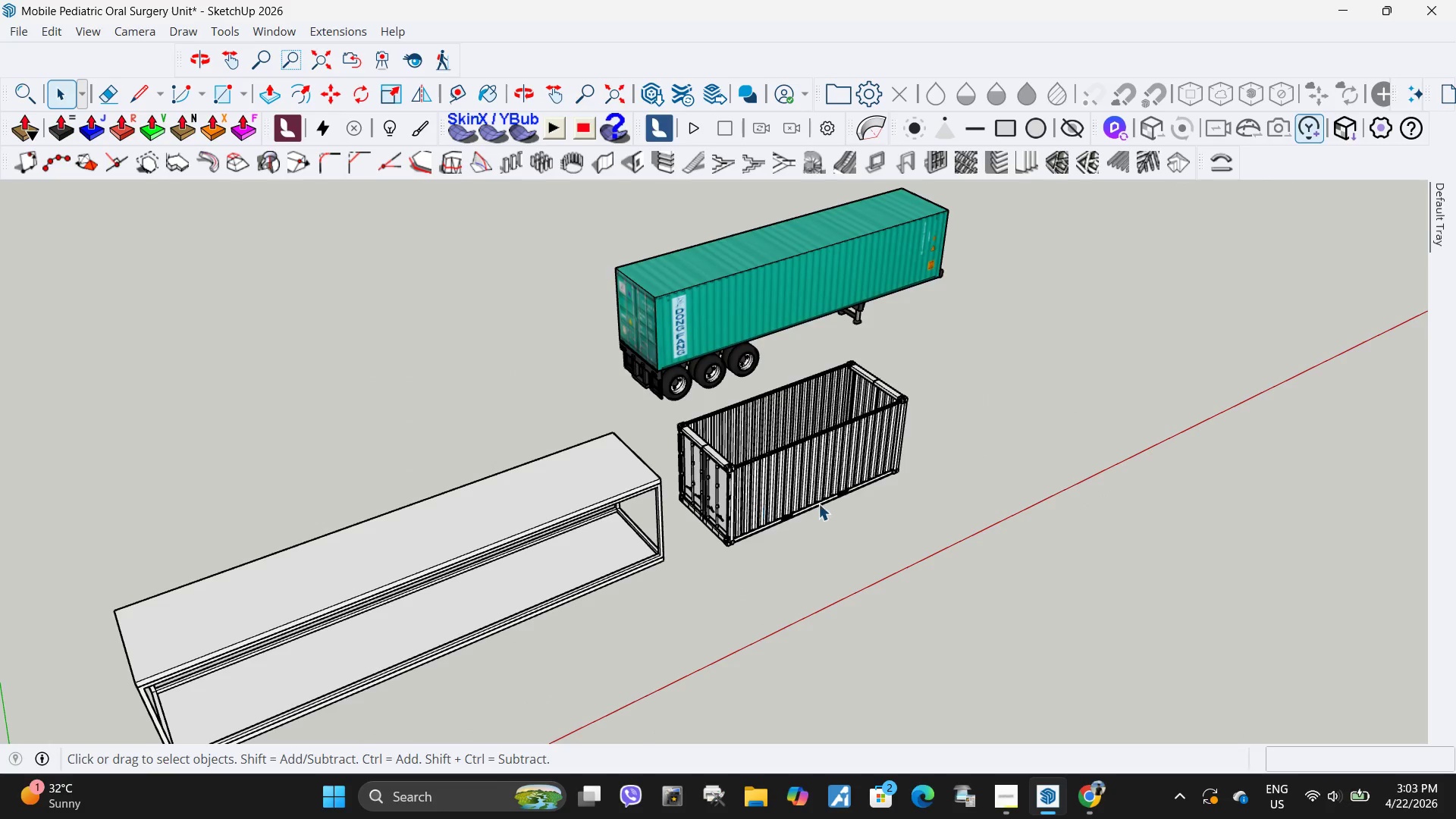 
key(Escape)
 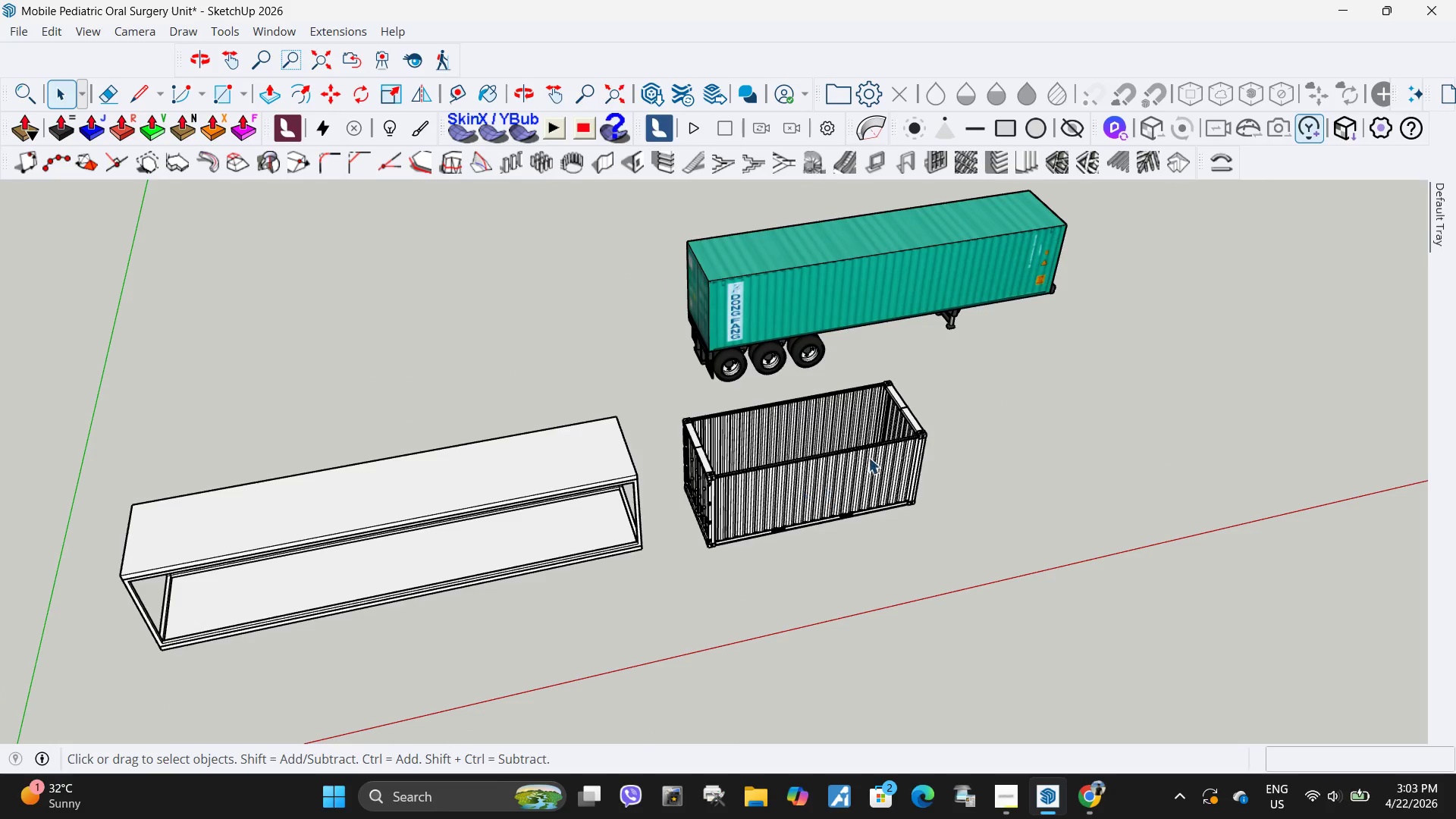 
scroll: coordinate [715, 504], scroll_direction: down, amount: 11.0
 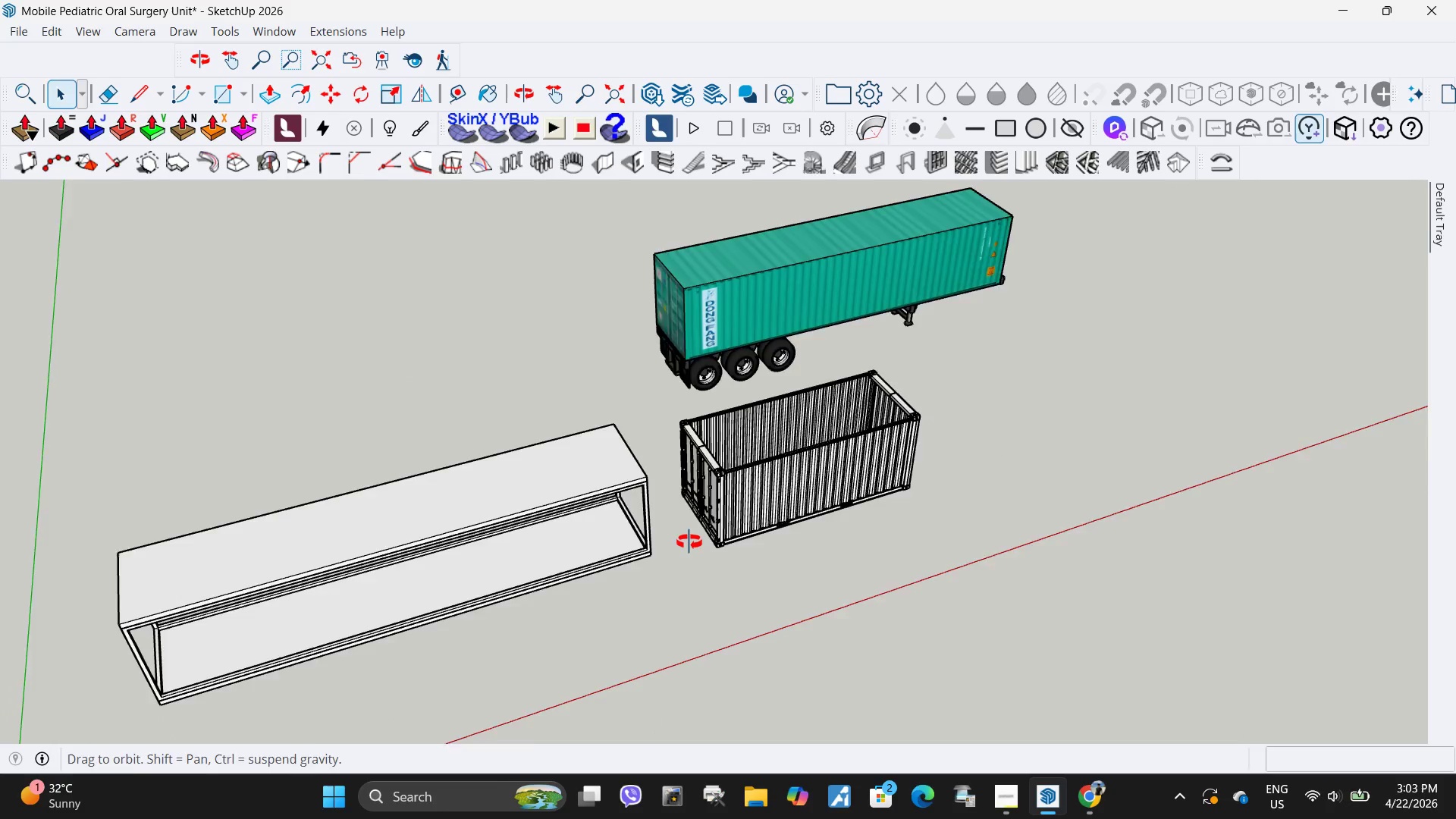 
left_click_drag(start_coordinate=[868, 457], to_coordinate=[862, 460])
 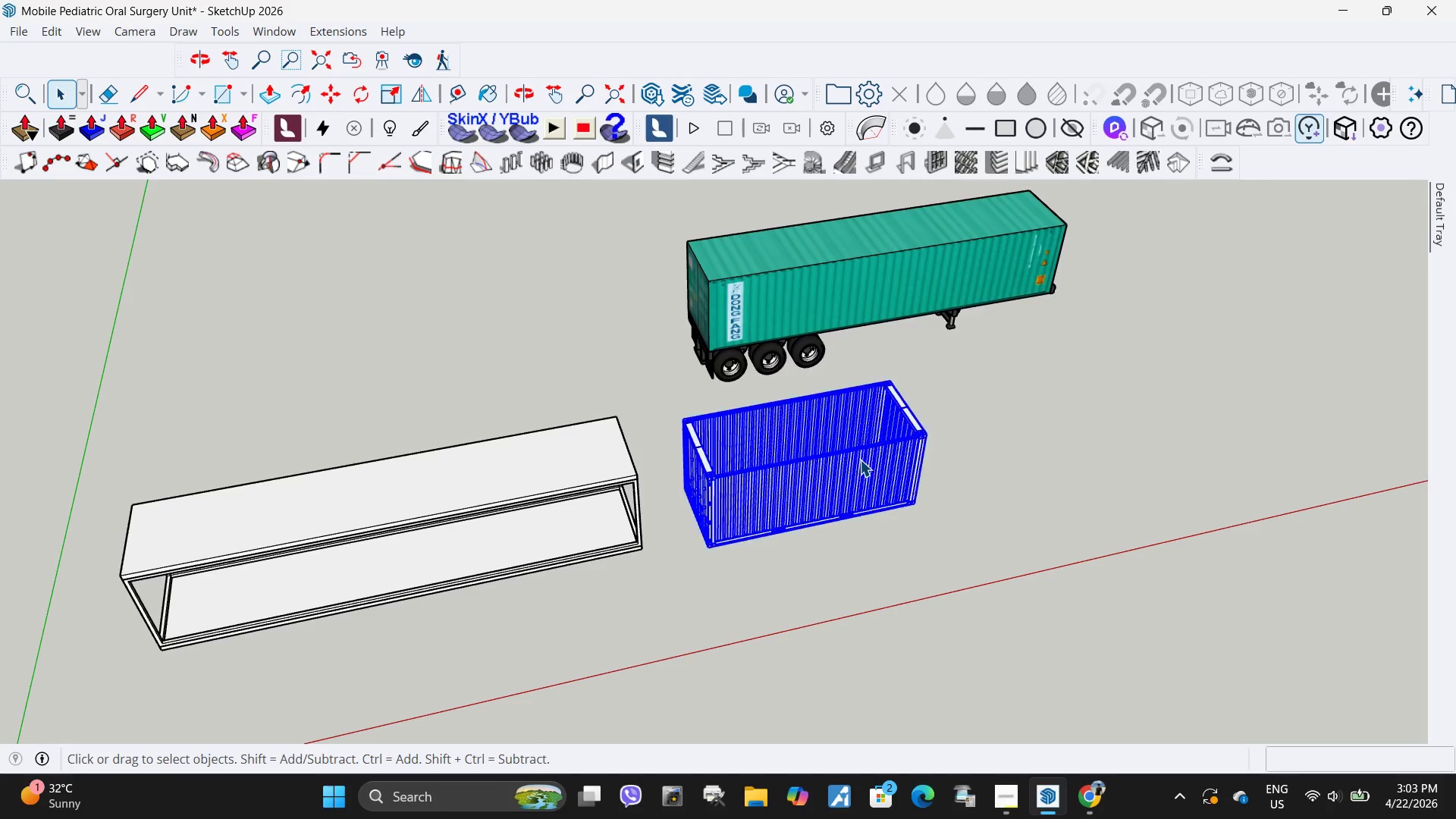 
right_click([860, 460])
 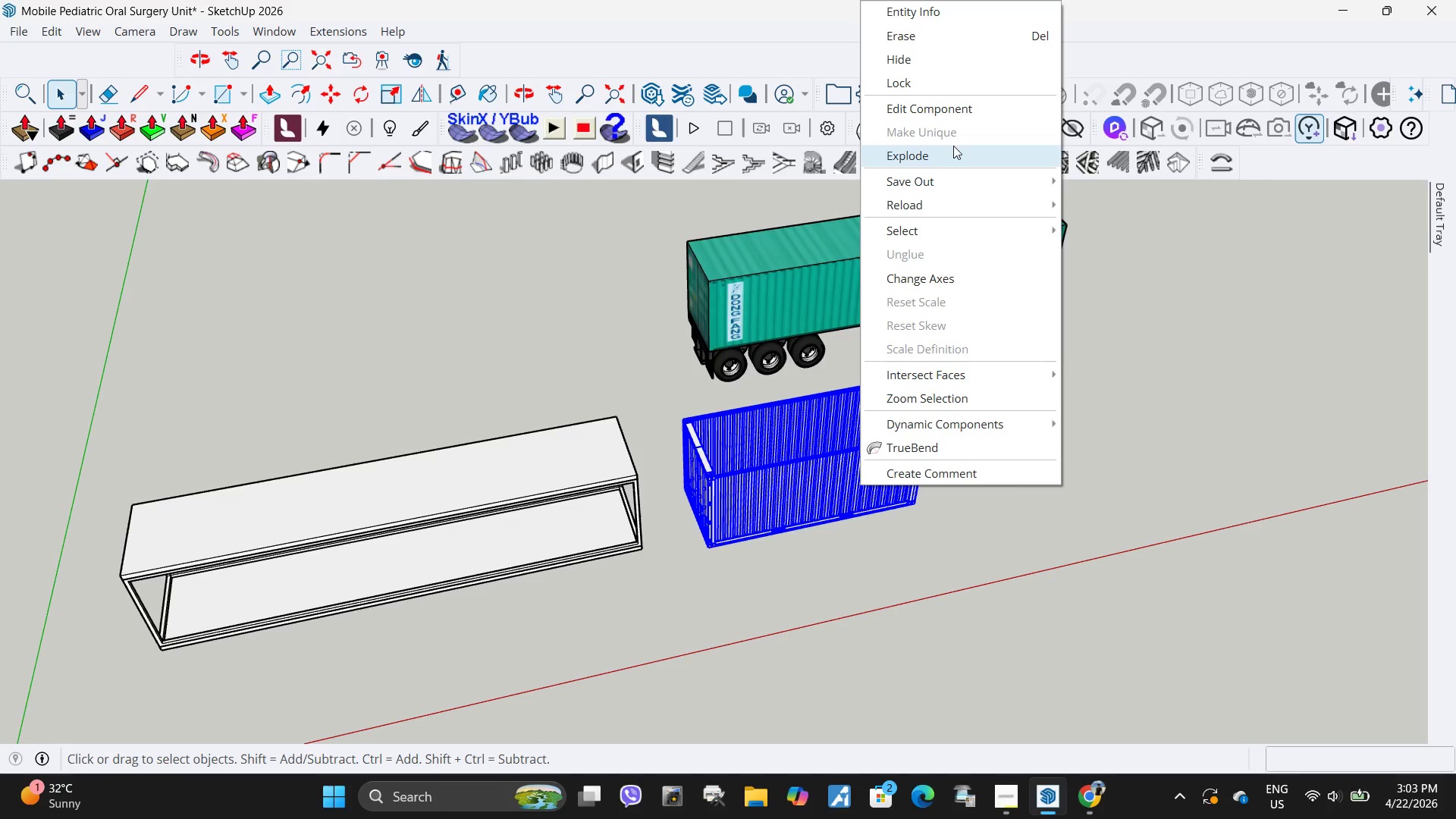 
left_click([948, 154])
 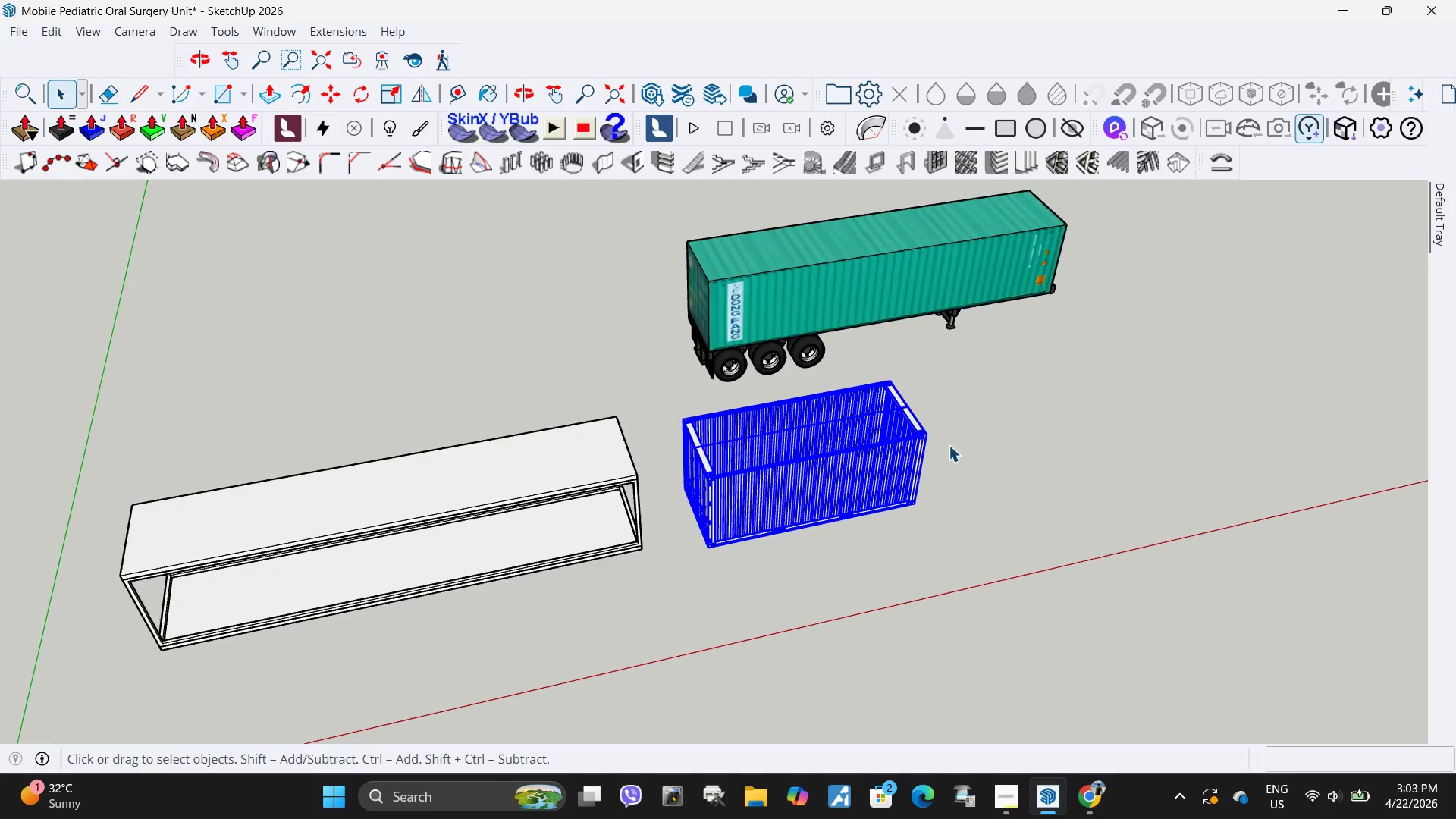 
left_click([960, 435])
 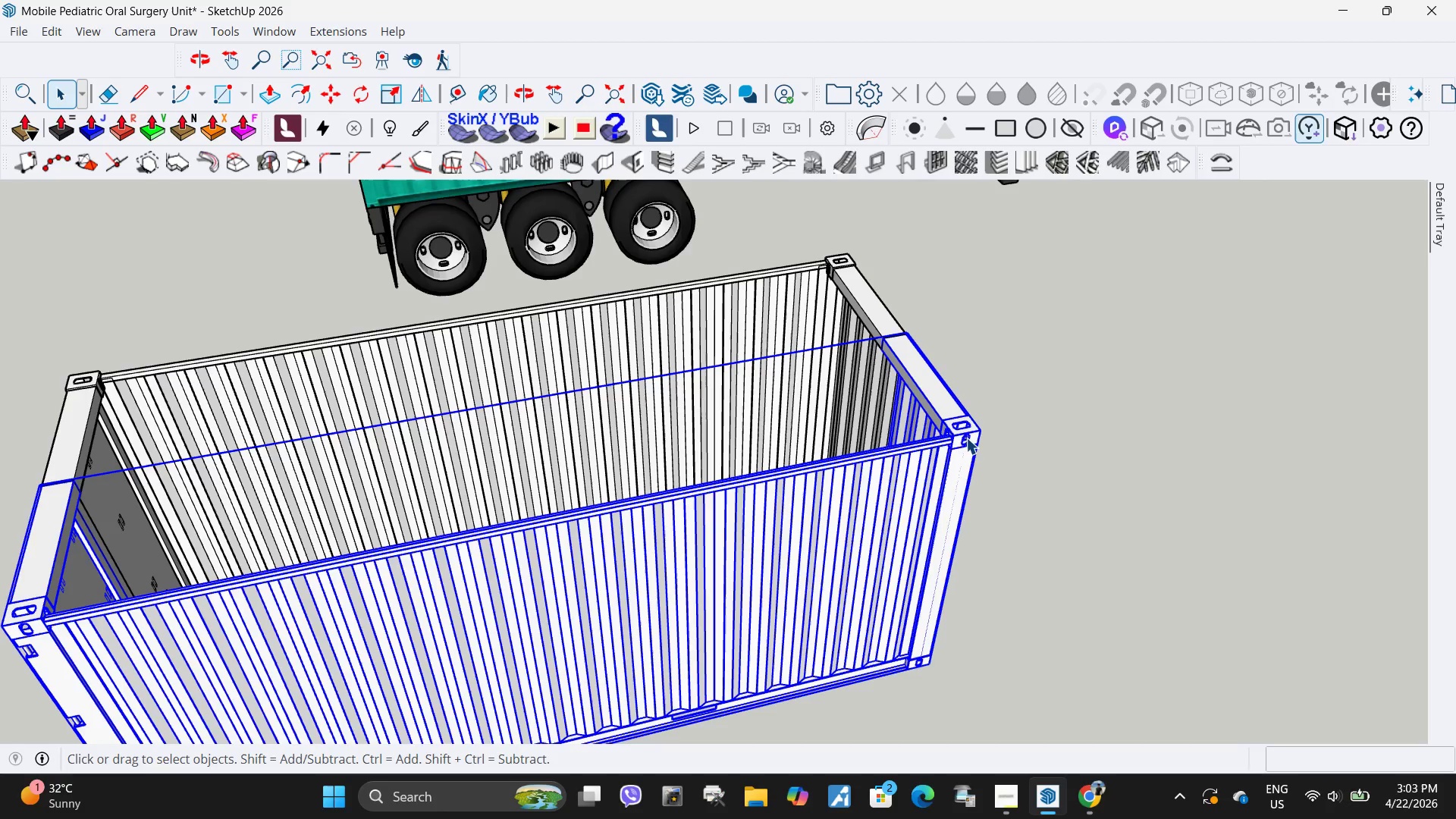 
scroll: coordinate [961, 444], scroll_direction: up, amount: 12.0
 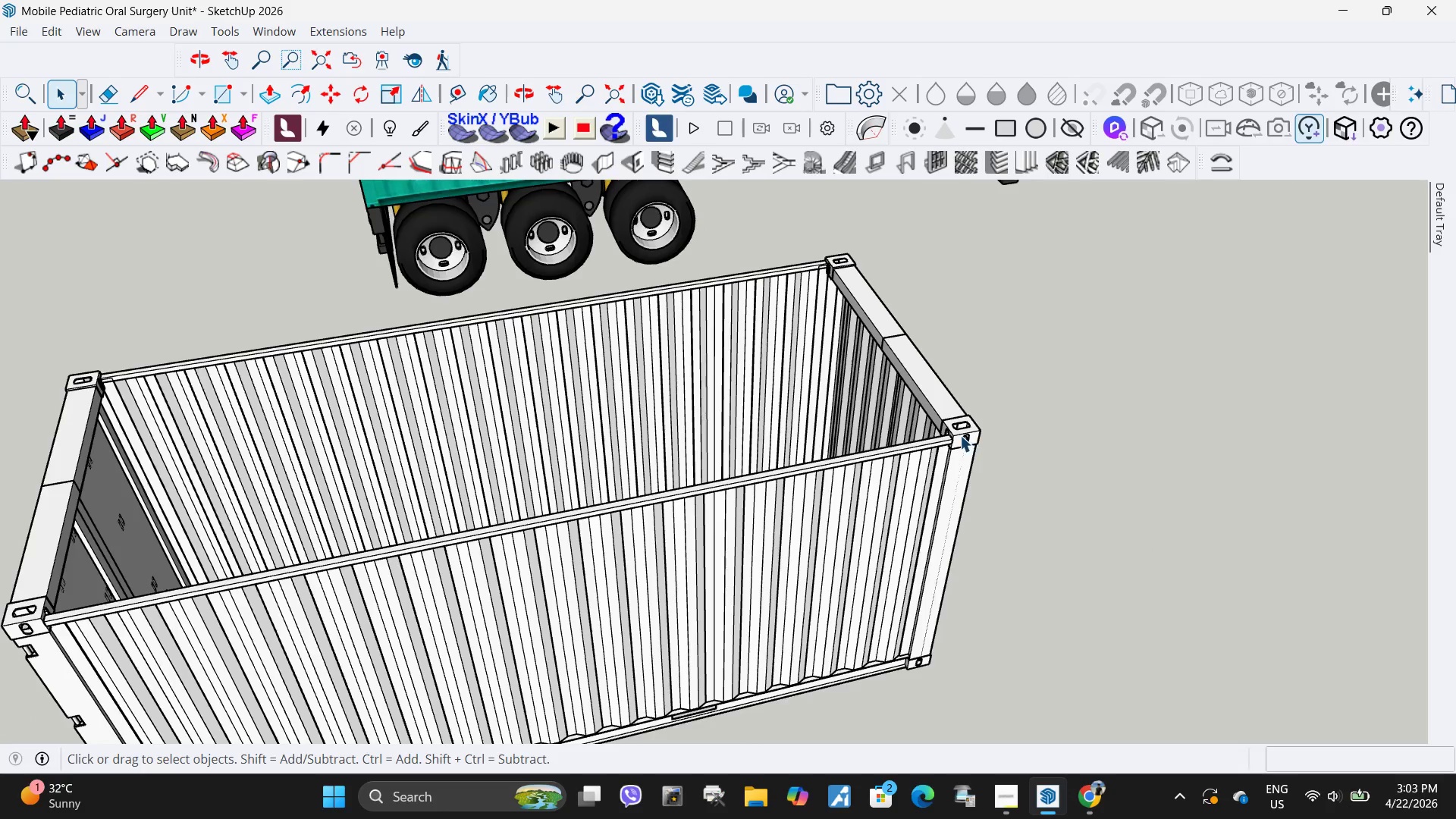 
right_click([958, 433])
 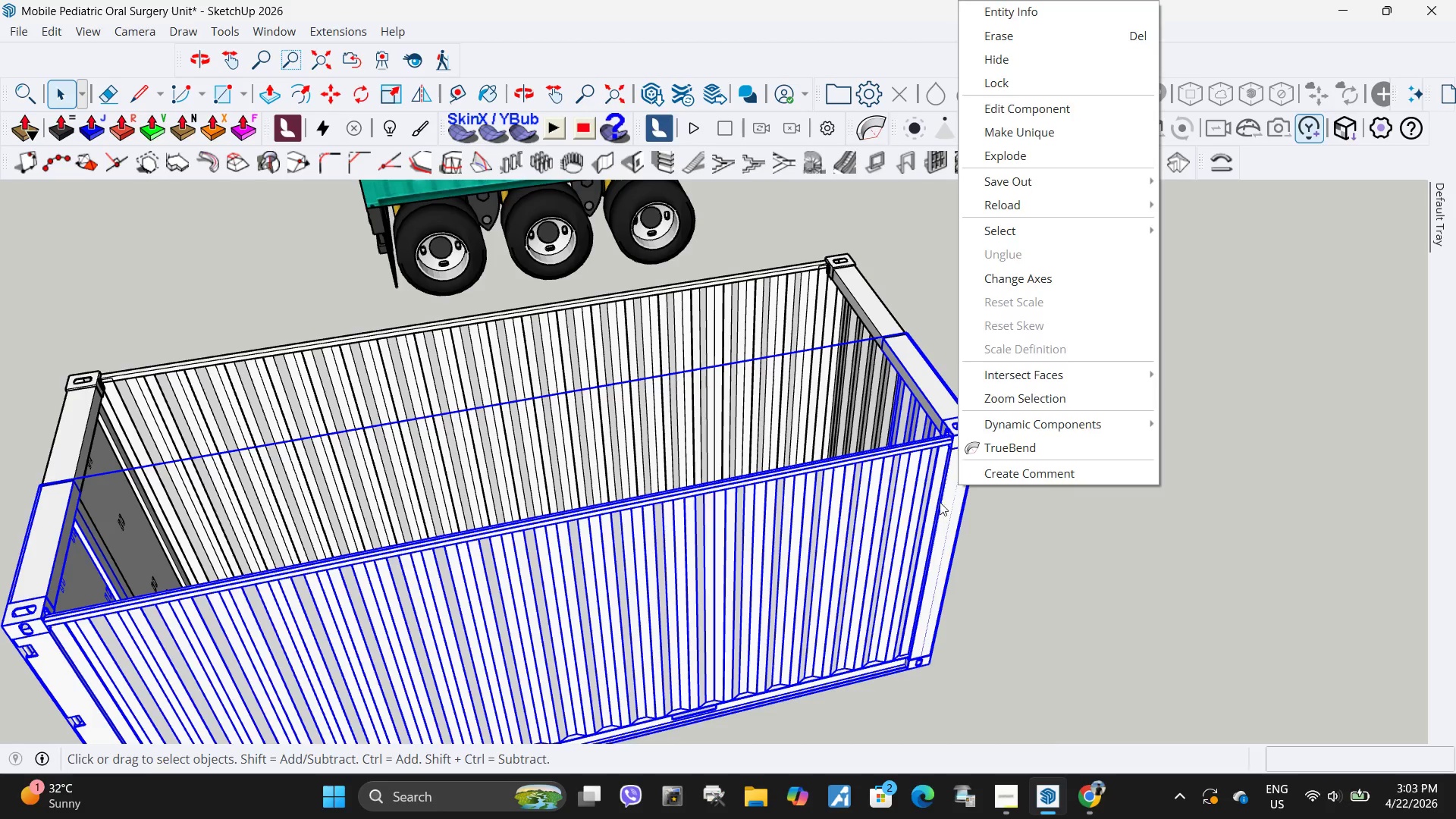 
key(Escape)
 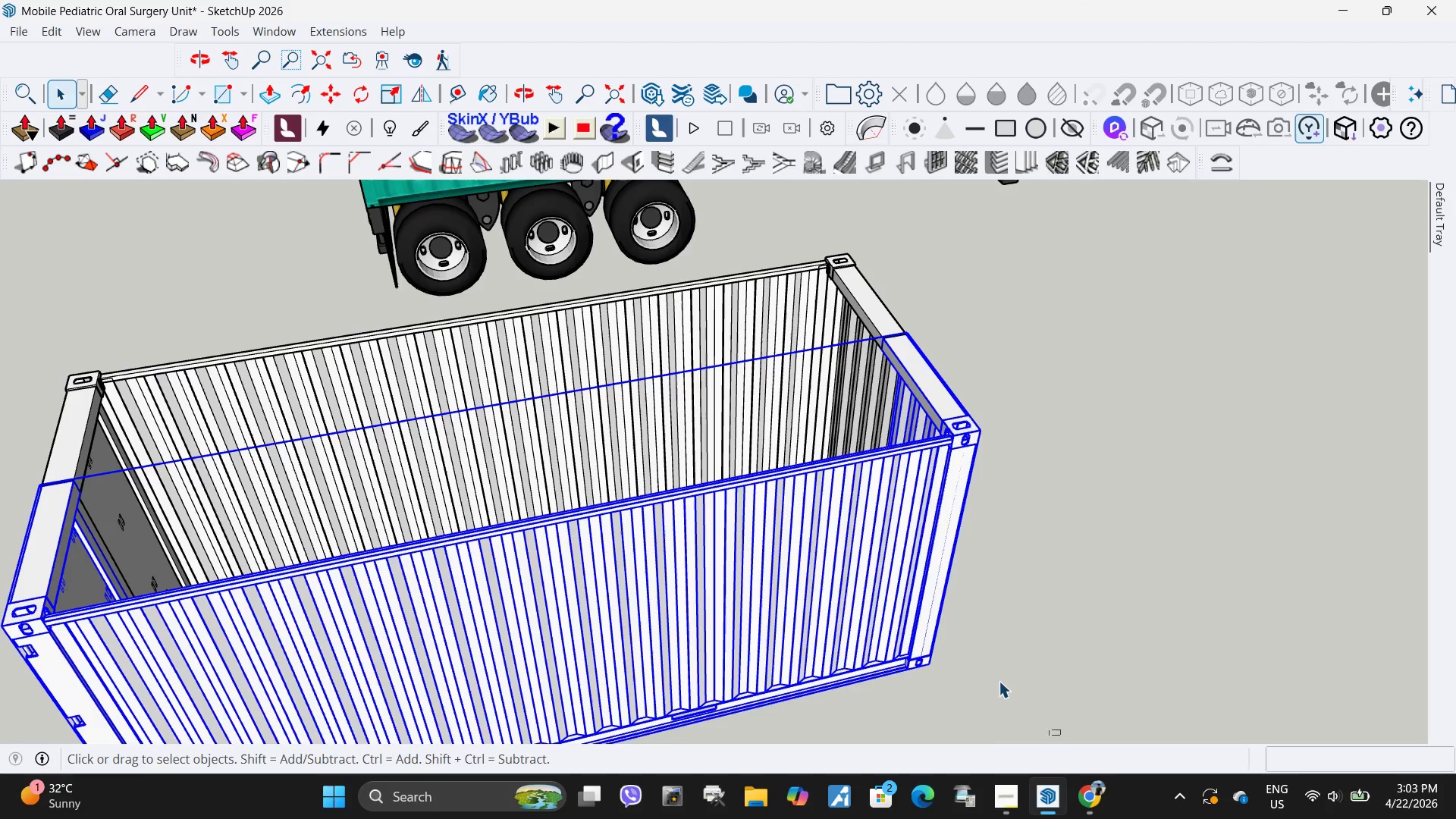 
left_click_drag(start_coordinate=[1061, 736], to_coordinate=[768, 309])
 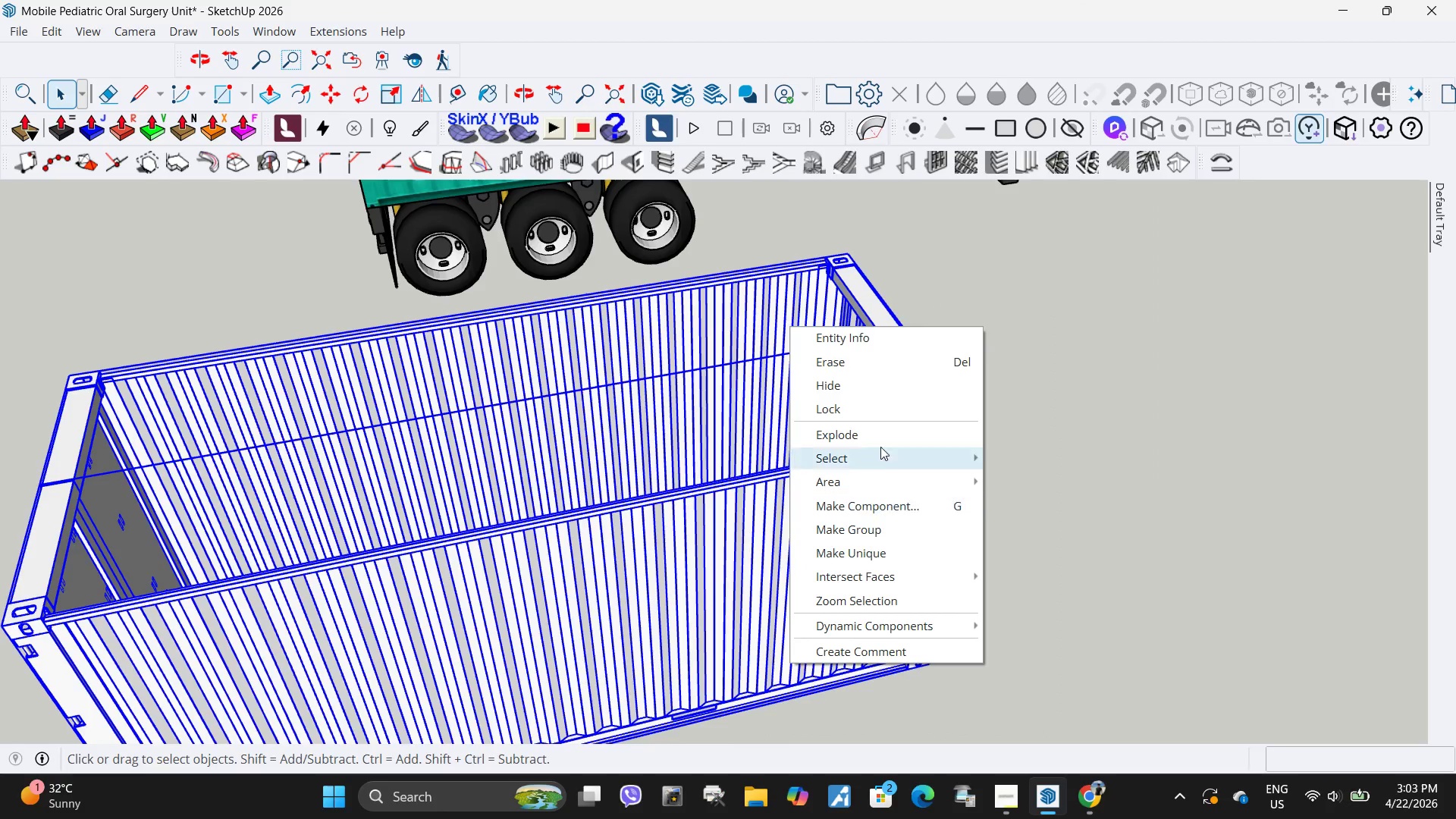 
left_click([880, 440])
 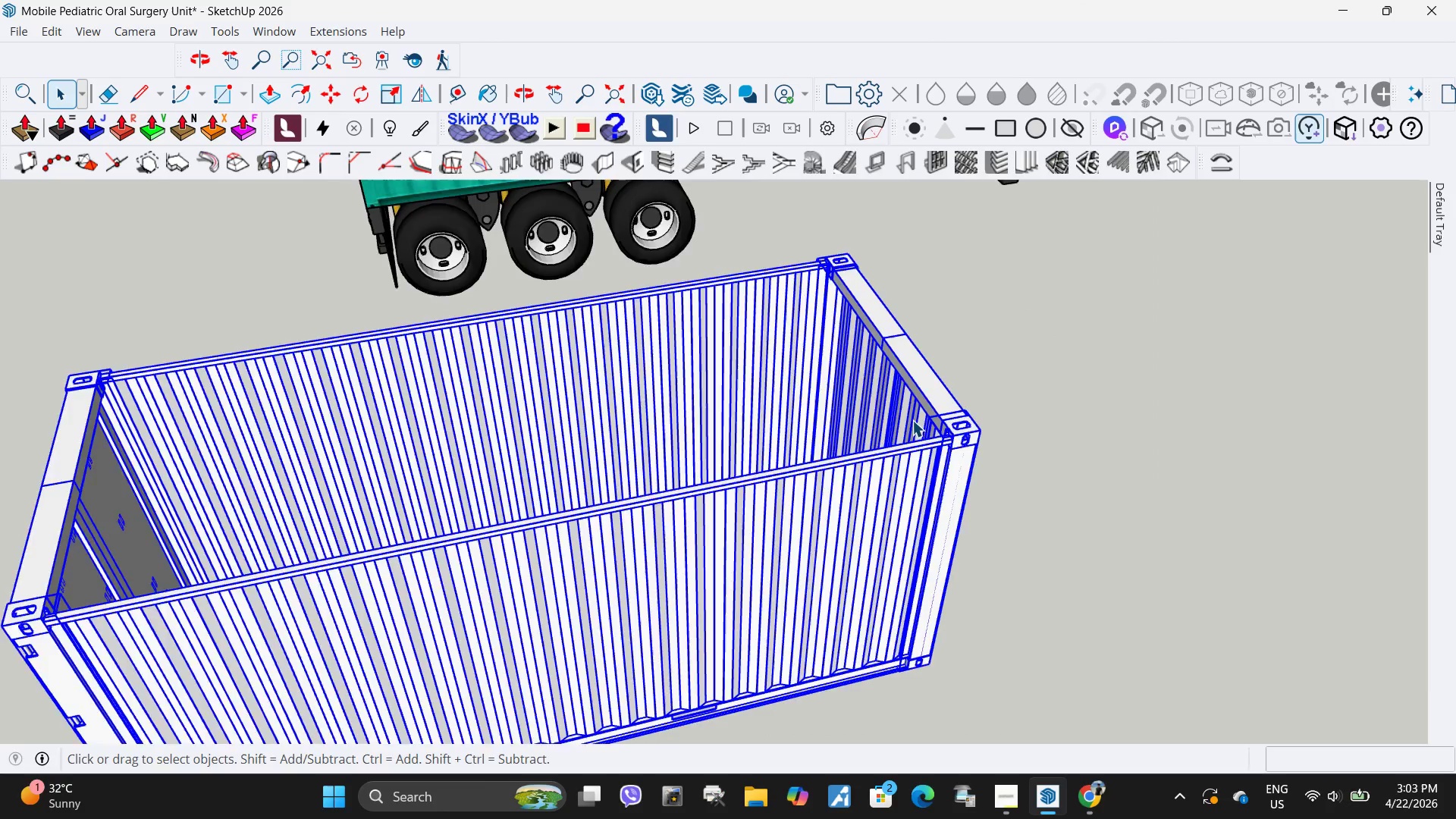 
left_click([1074, 481])
 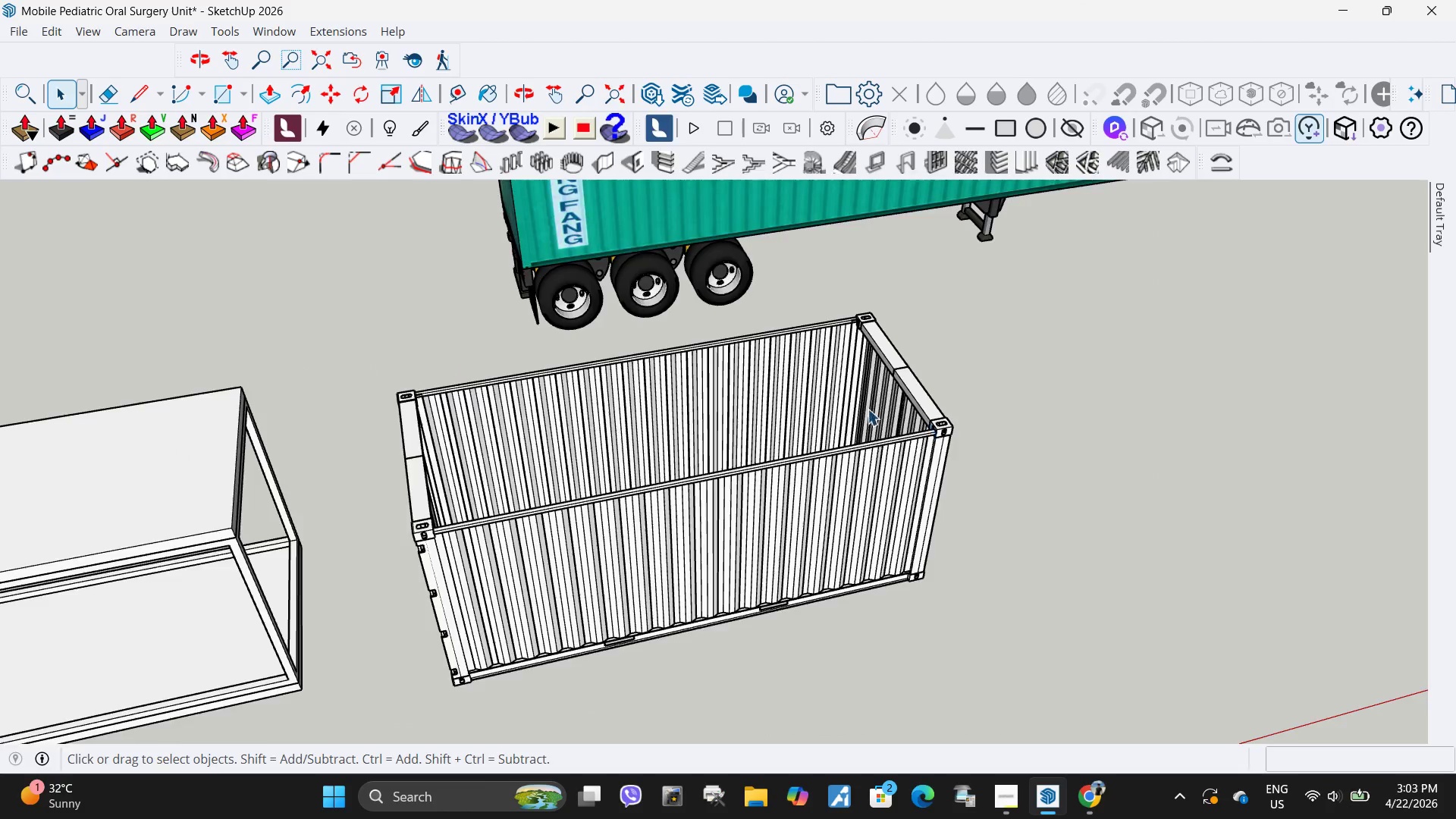 
scroll: coordinate [912, 420], scroll_direction: down, amount: 5.0
 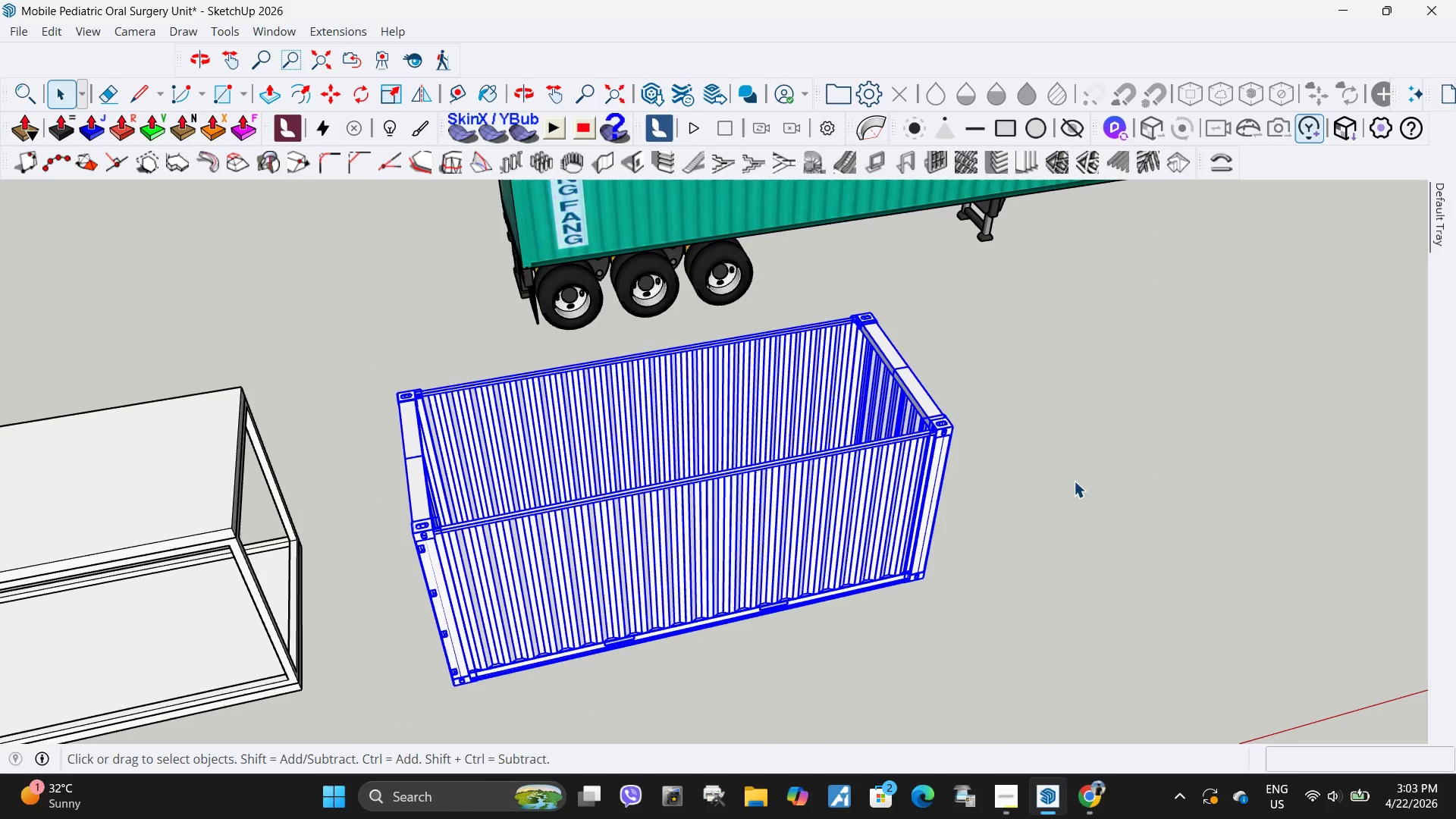 
scroll: coordinate [874, 407], scroll_direction: up, amount: 4.0
 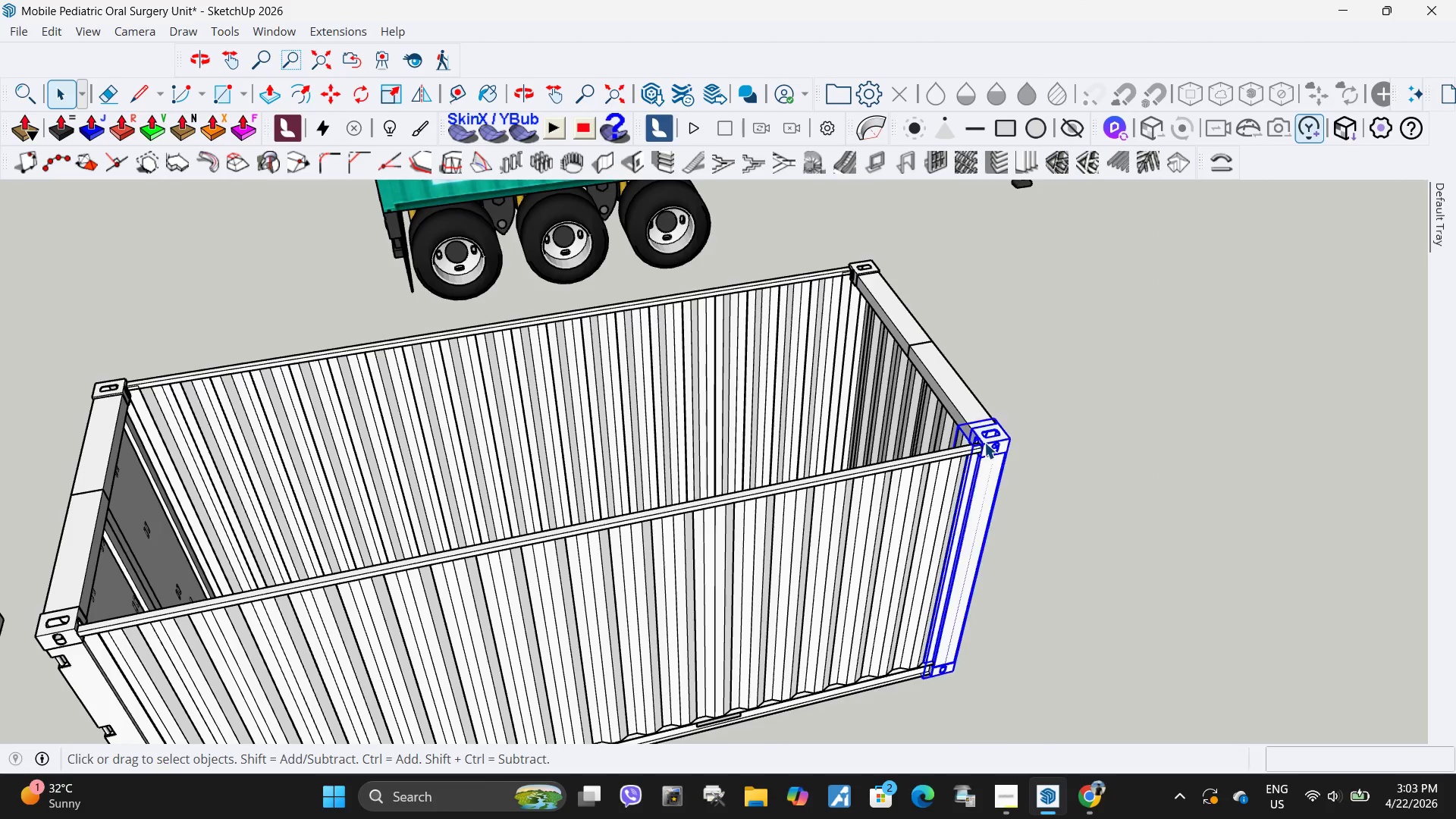 
double_click([987, 443])
 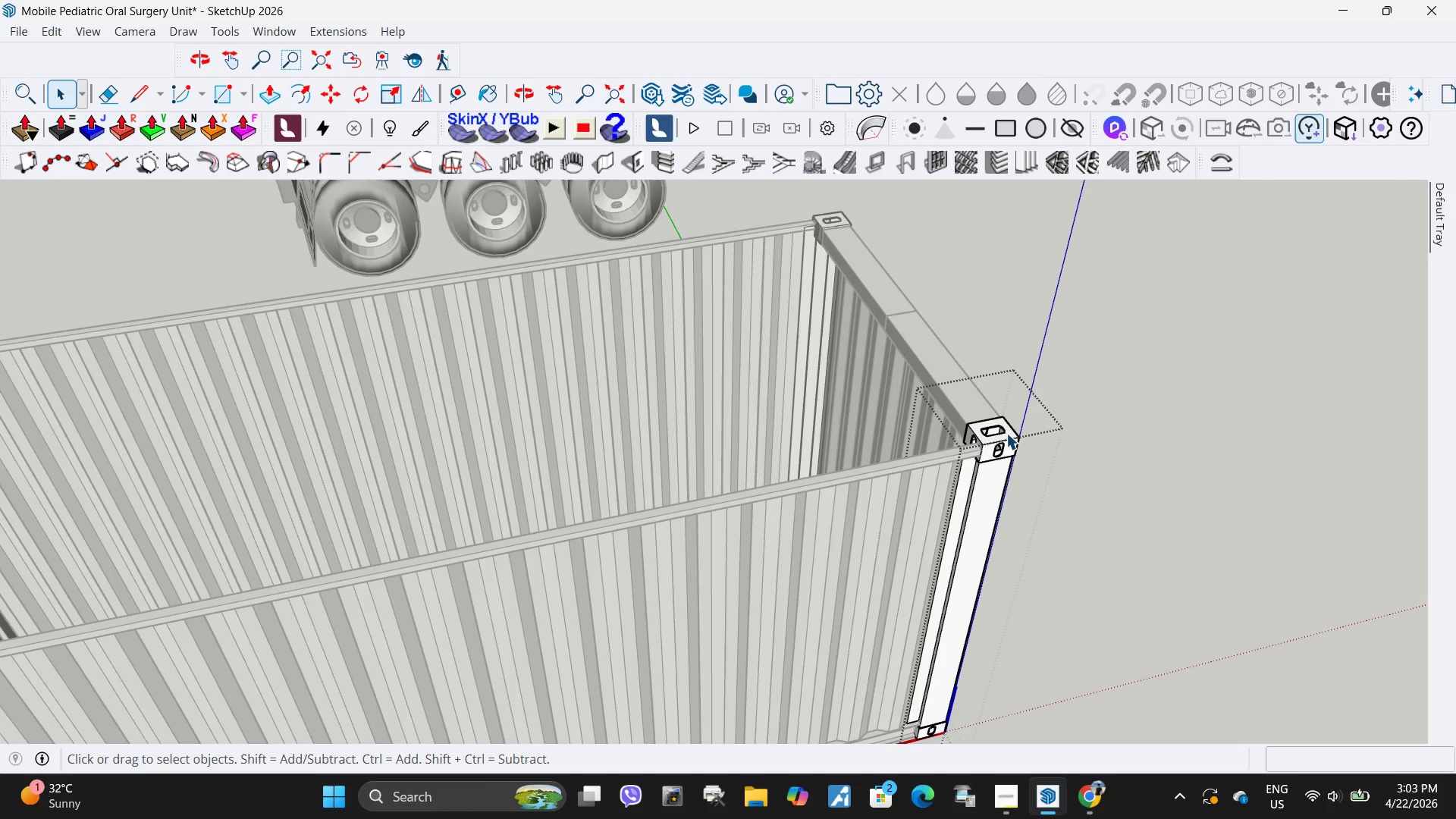 
scroll: coordinate [984, 442], scroll_direction: up, amount: 3.0
 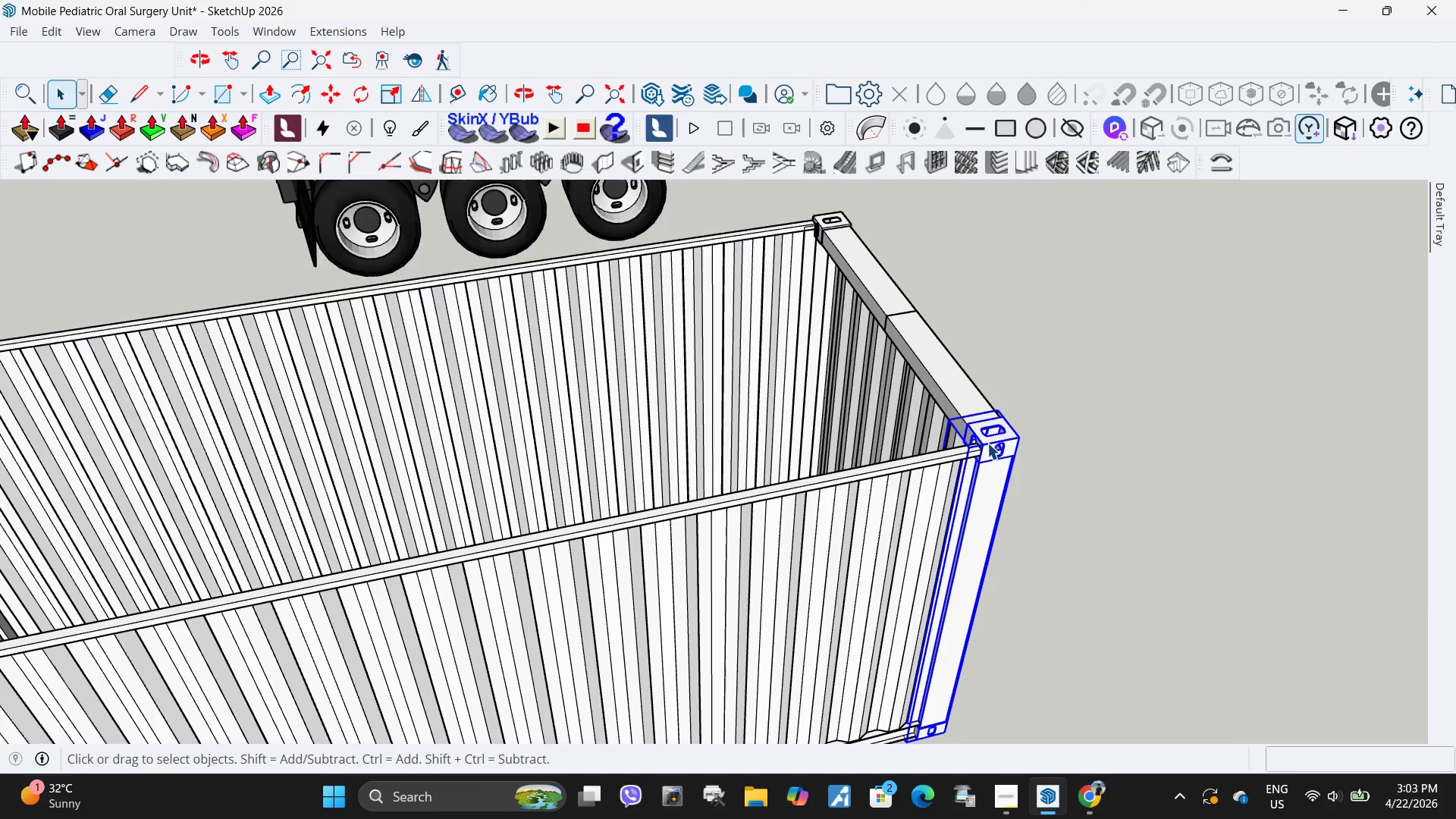 
triple_click([1006, 433])
 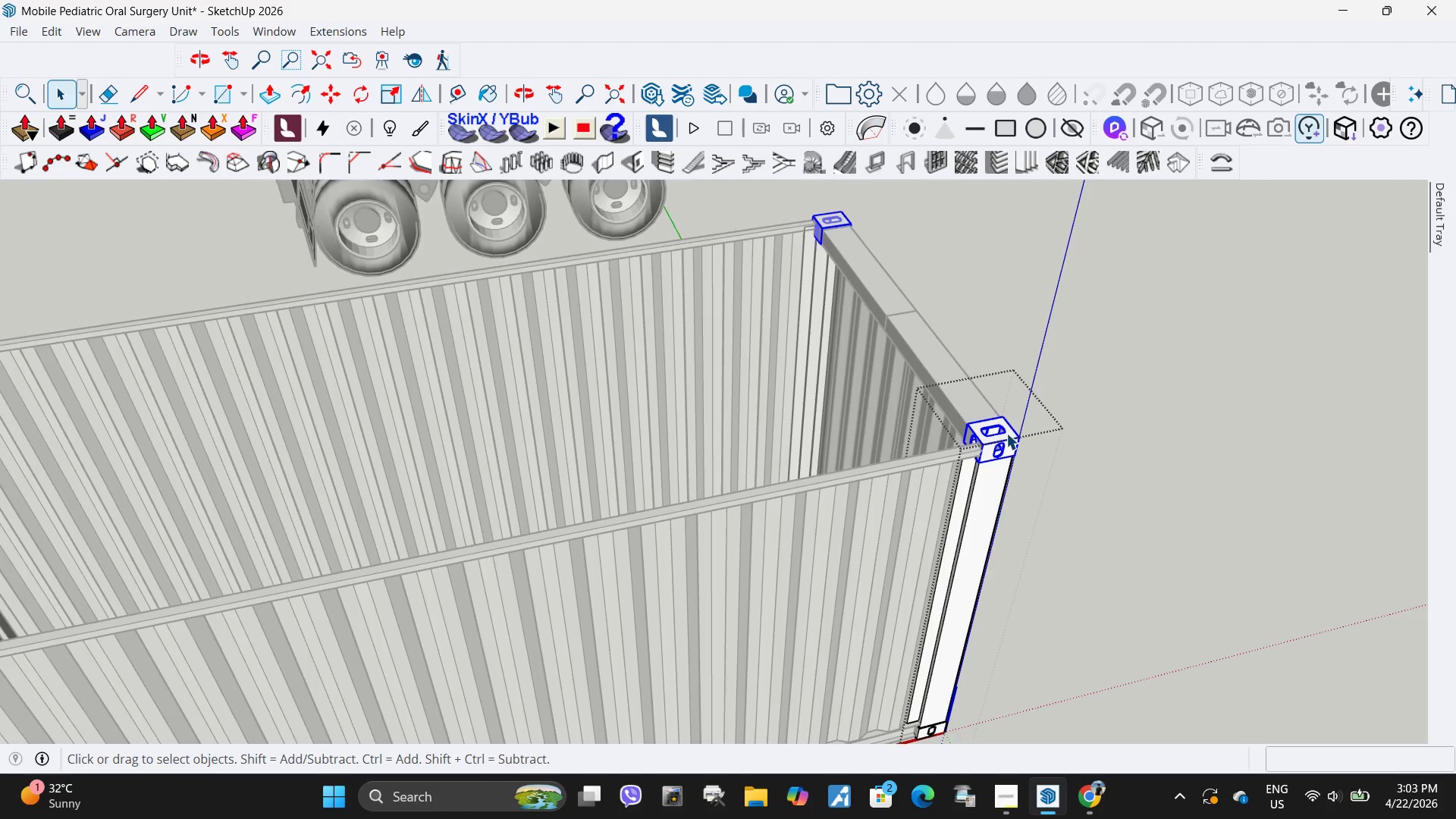 
key(Escape)
 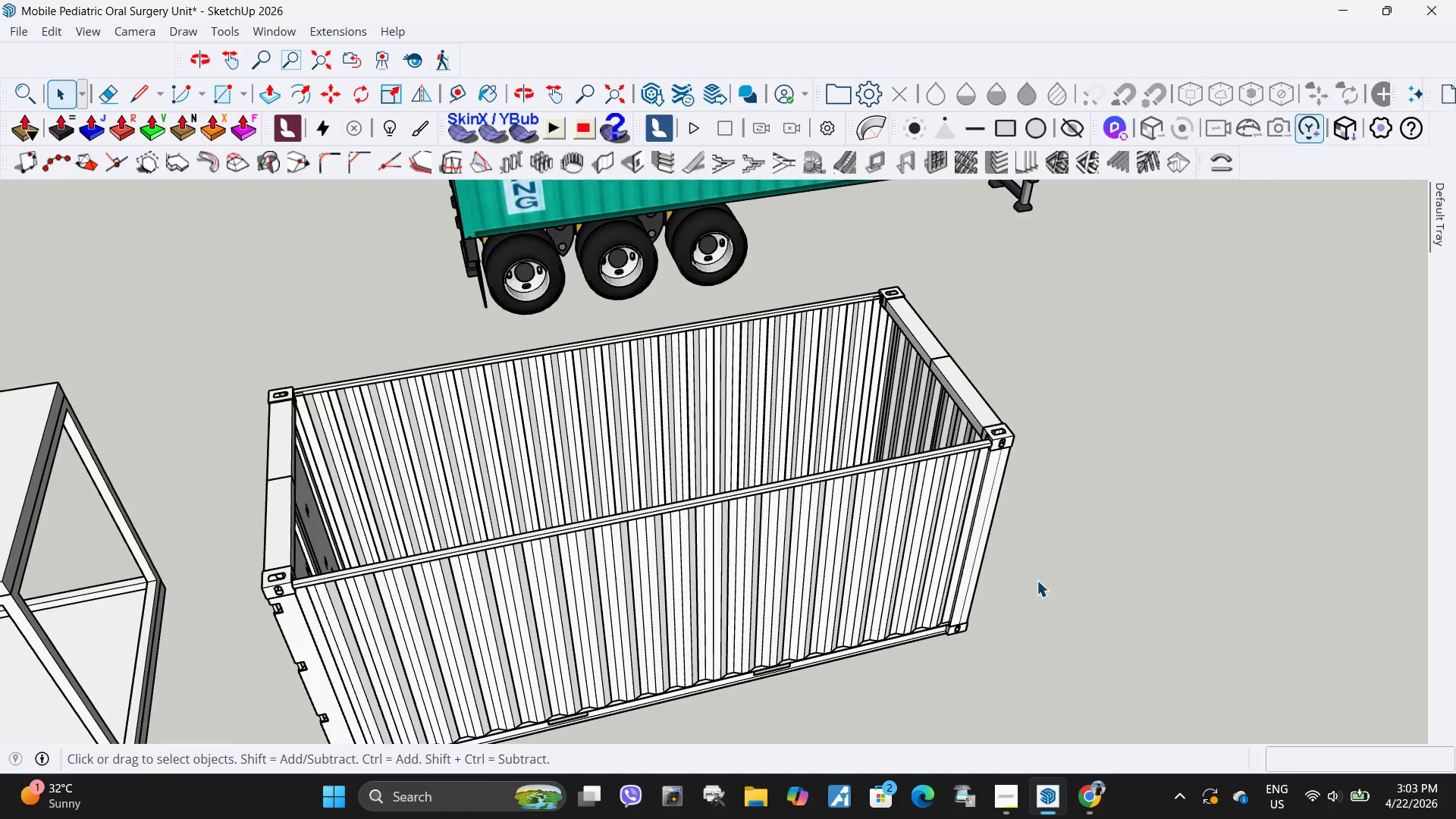 
scroll: coordinate [1006, 433], scroll_direction: down, amount: 6.0
 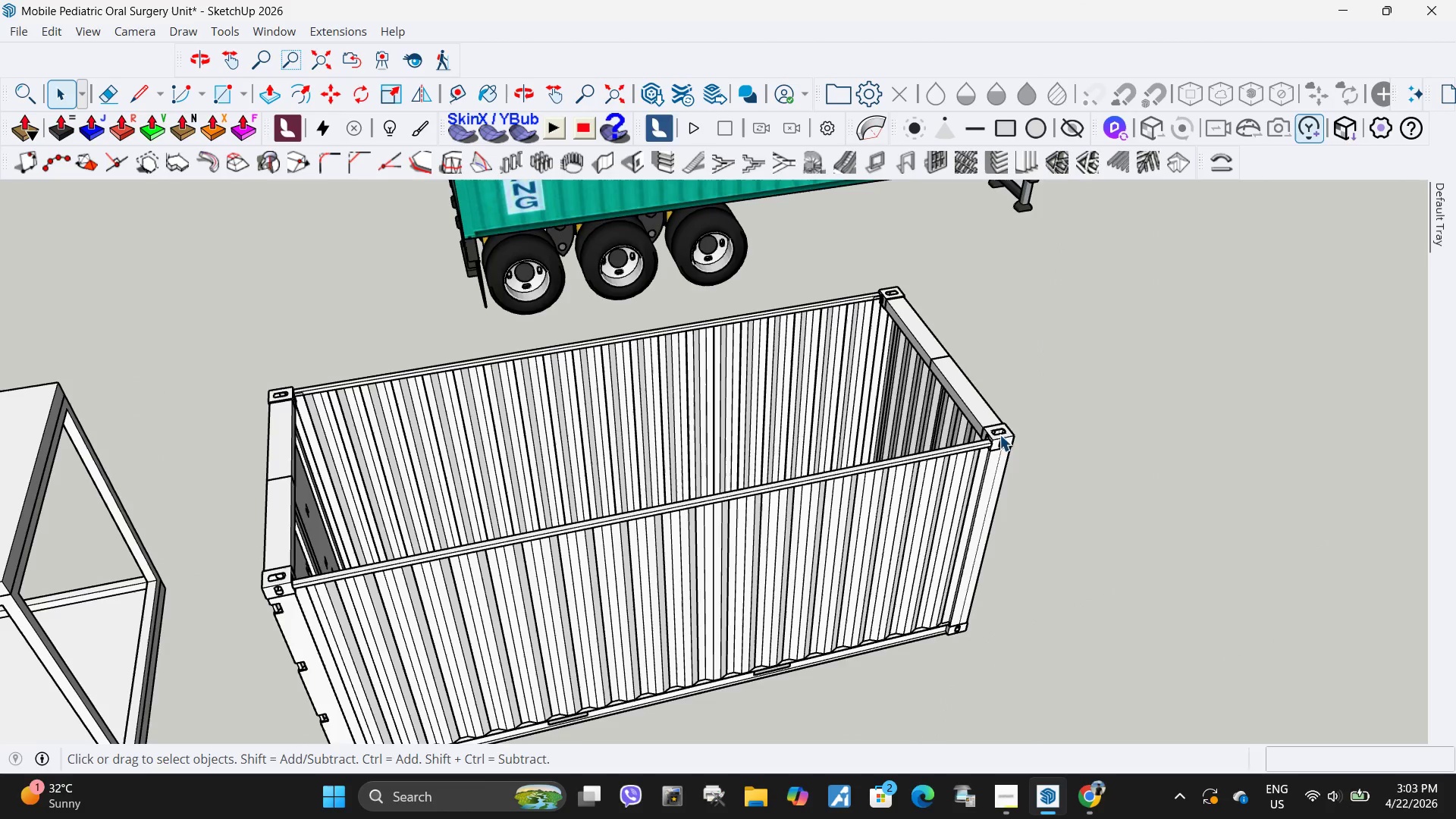 
left_click_drag(start_coordinate=[1070, 674], to_coordinate=[560, 426])
 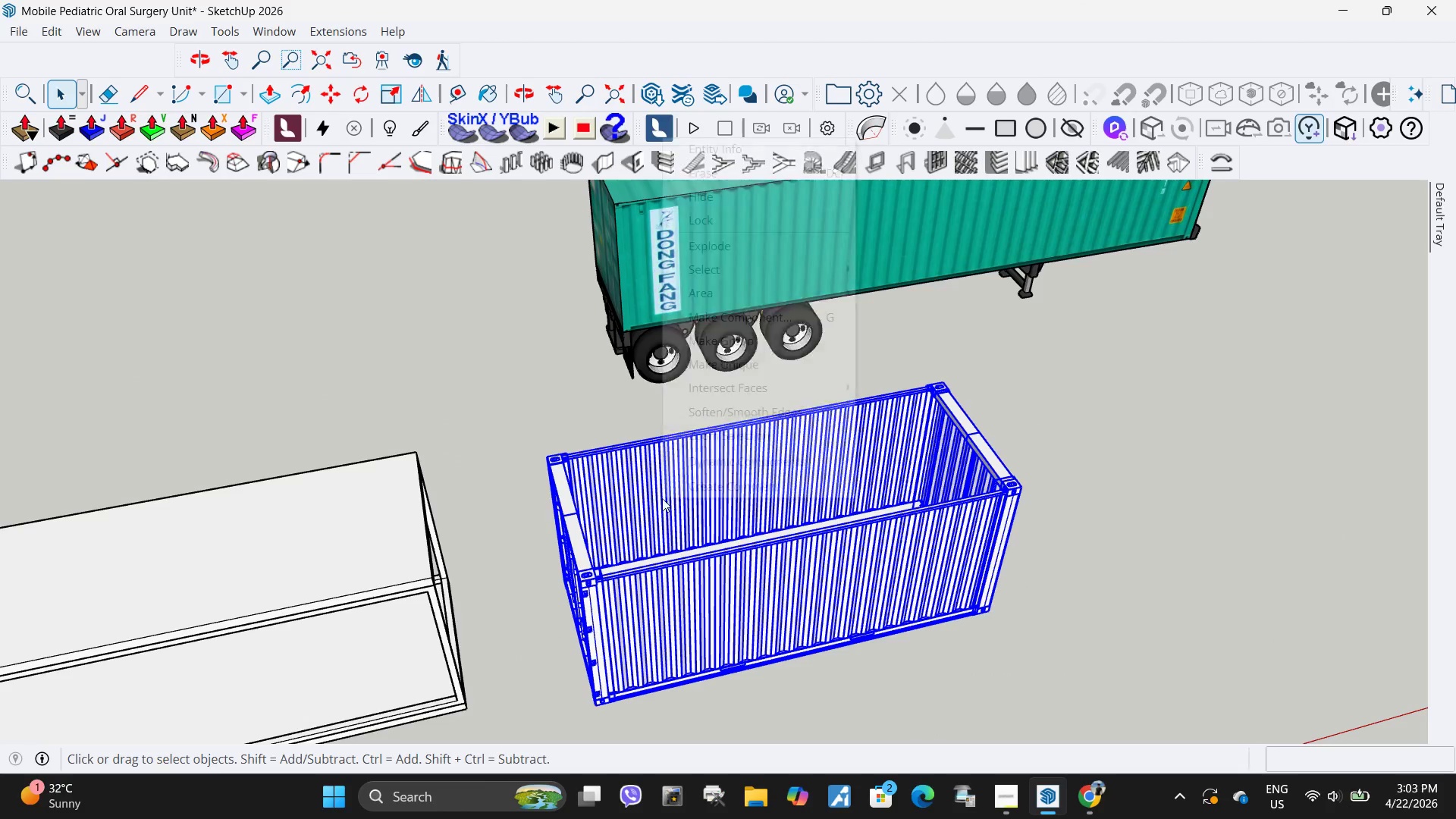 
scroll: coordinate [1033, 572], scroll_direction: down, amount: 5.0
 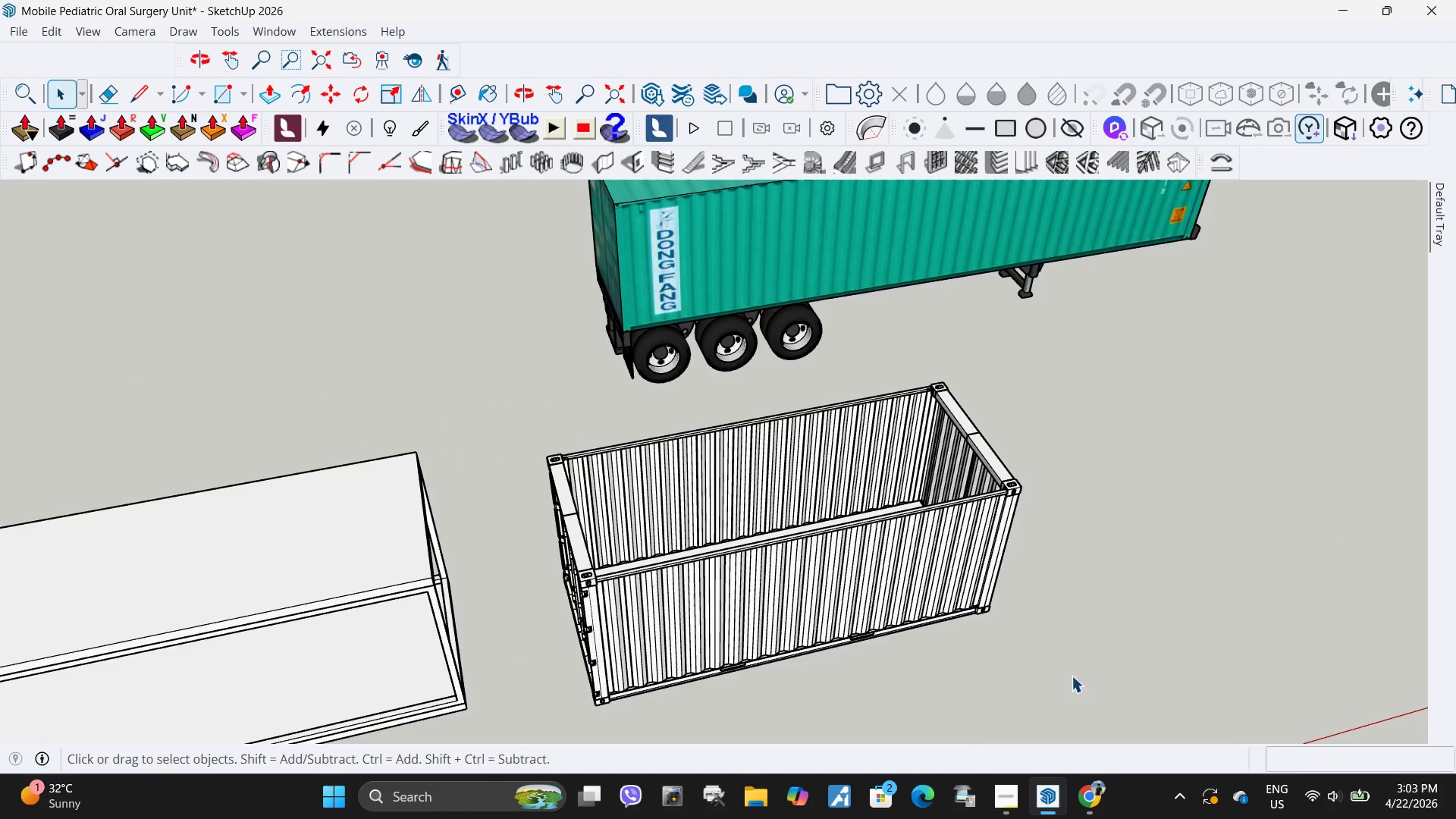 
right_click([662, 498])
 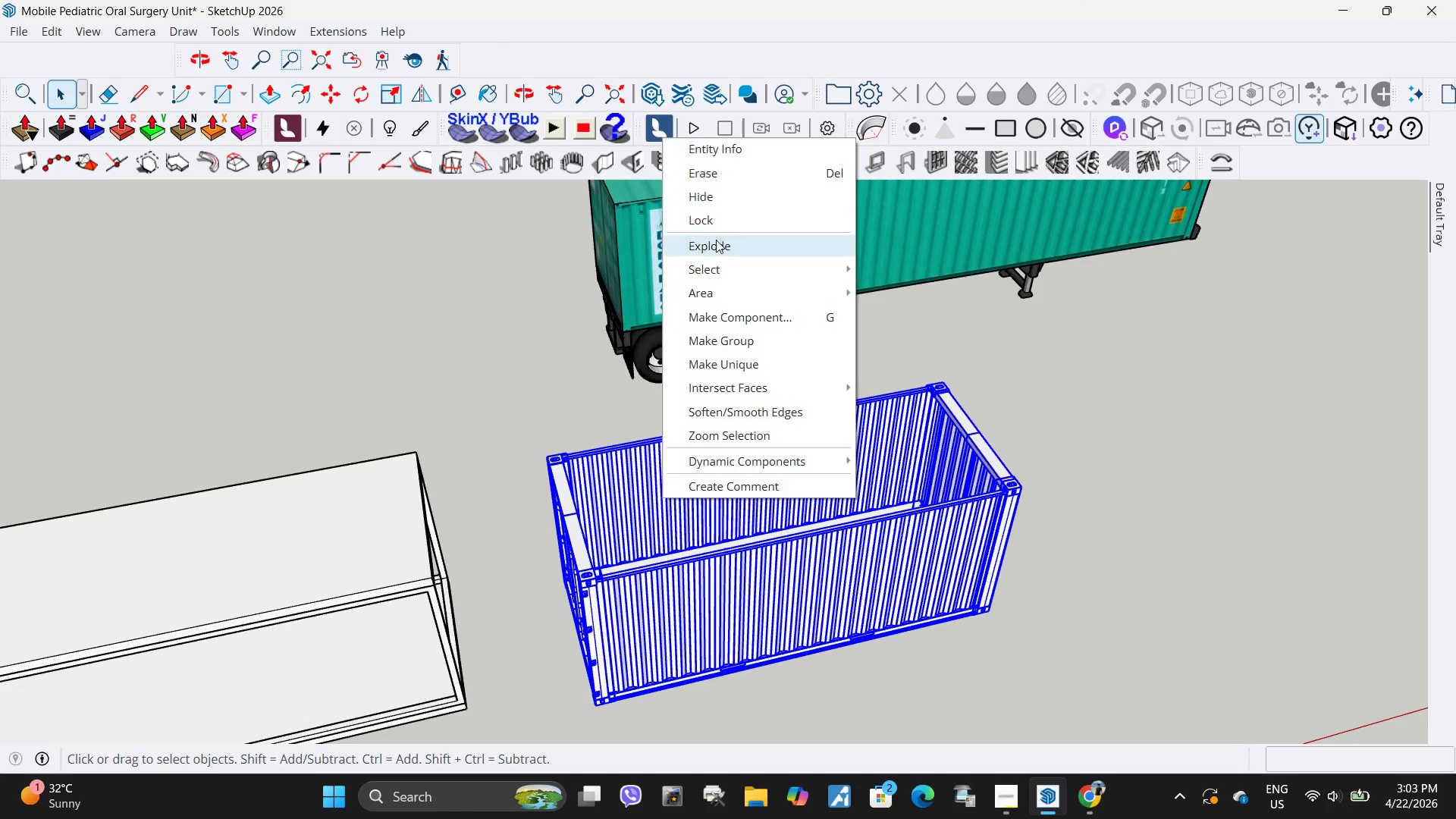 
left_click([716, 249])
 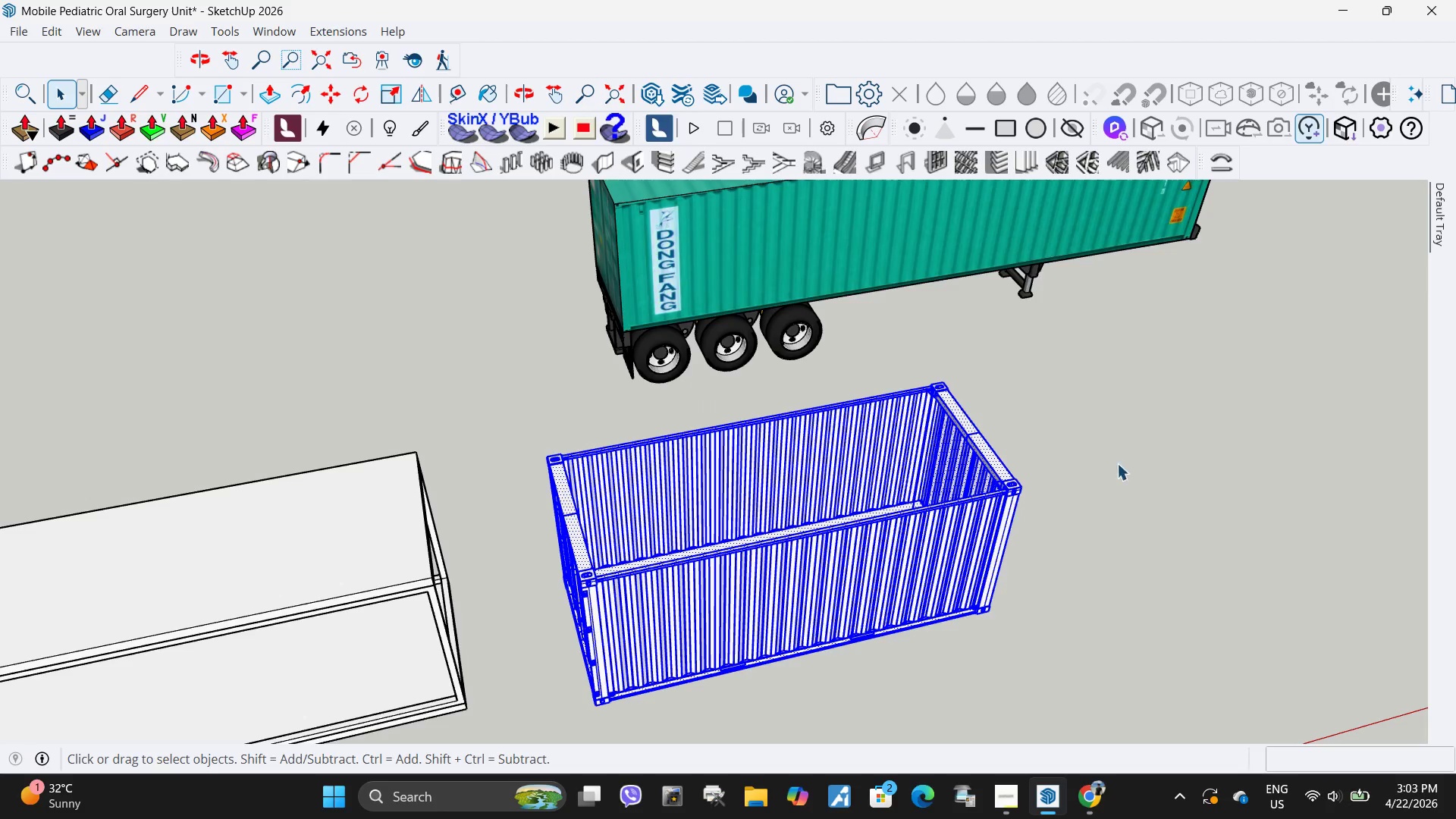 
double_click([976, 490])
 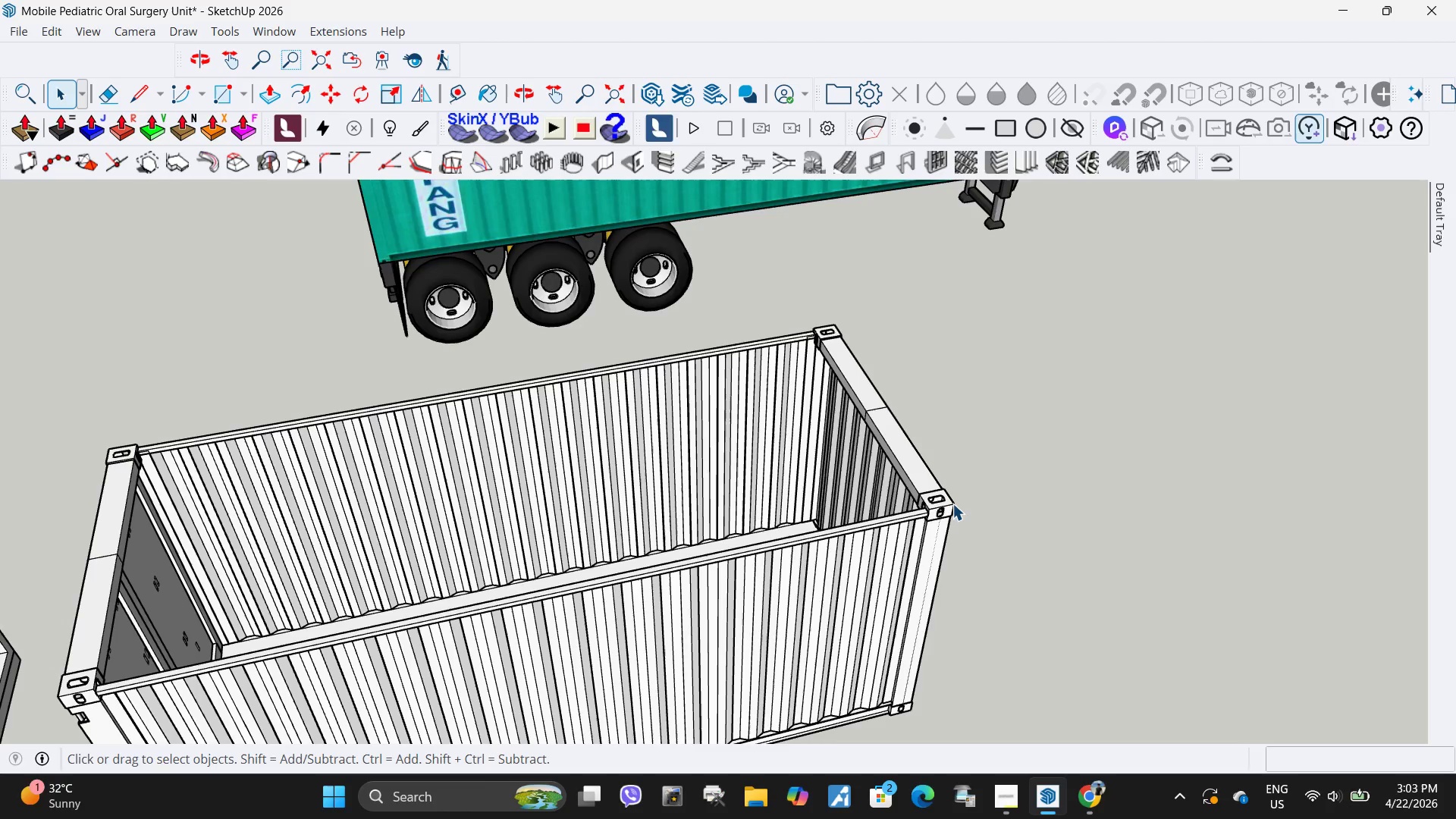 
scroll: coordinate [972, 480], scroll_direction: up, amount: 6.0
 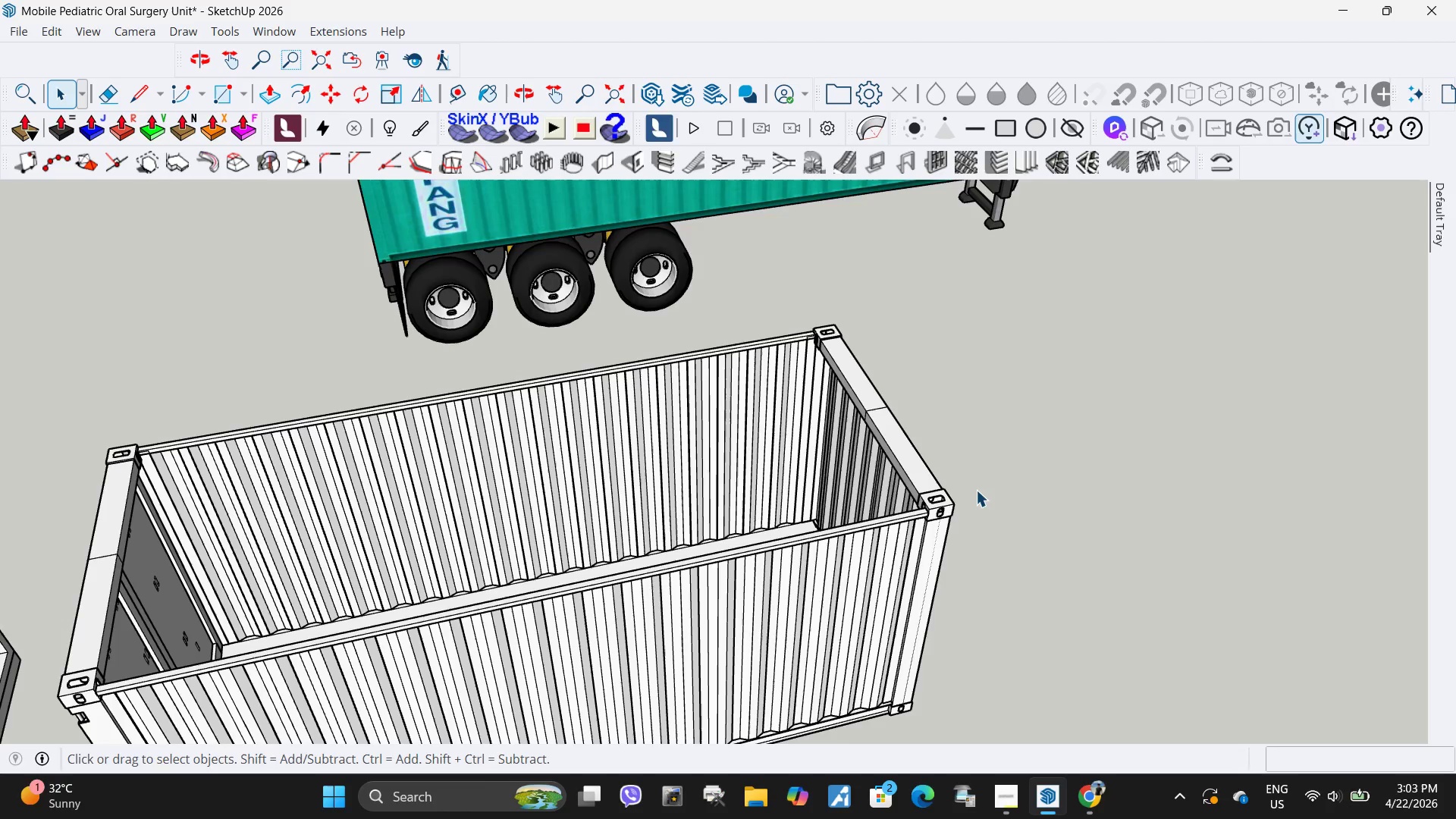 
triple_click([952, 506])
 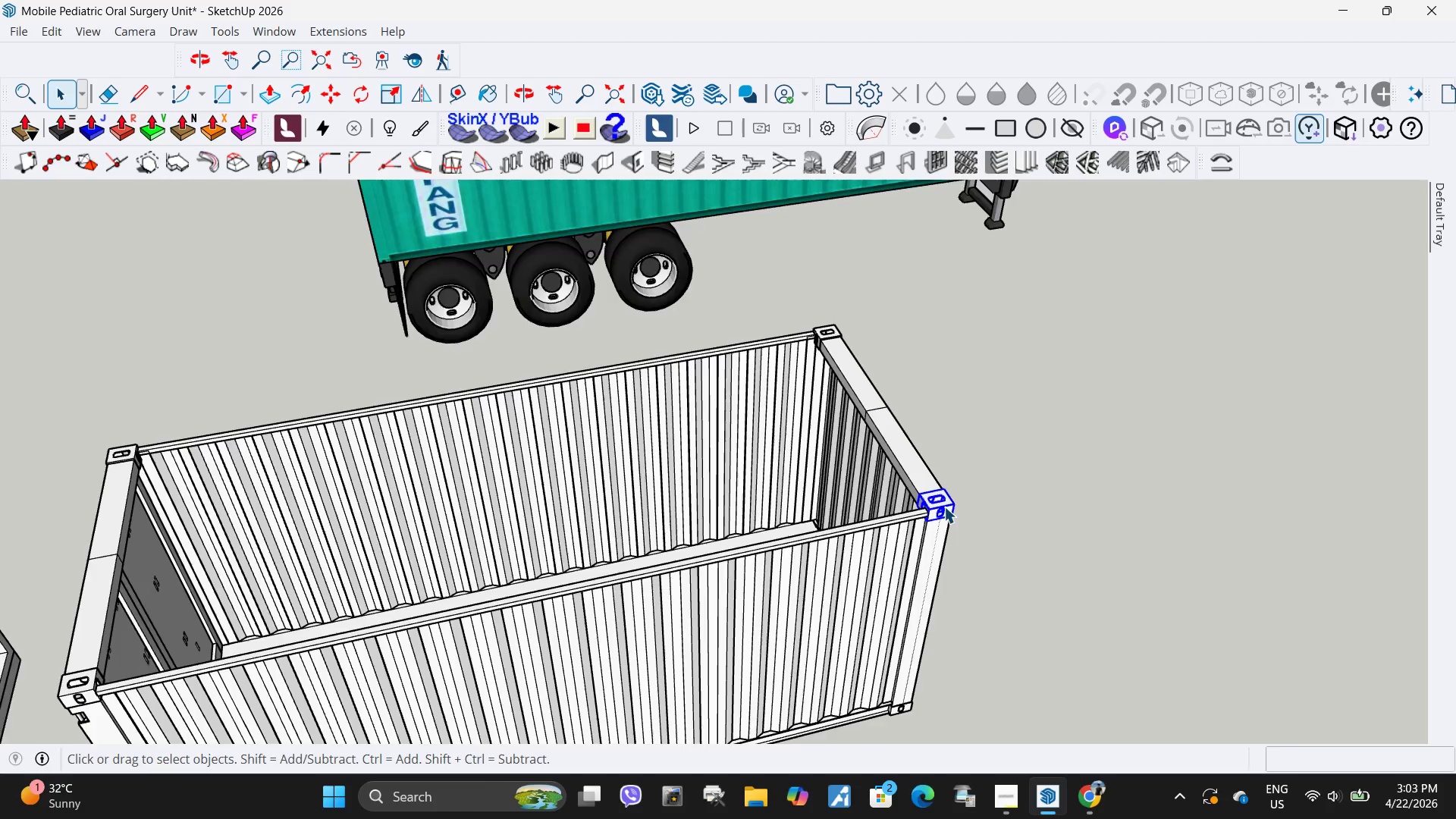 
scroll: coordinate [948, 497], scroll_direction: up, amount: 5.0
 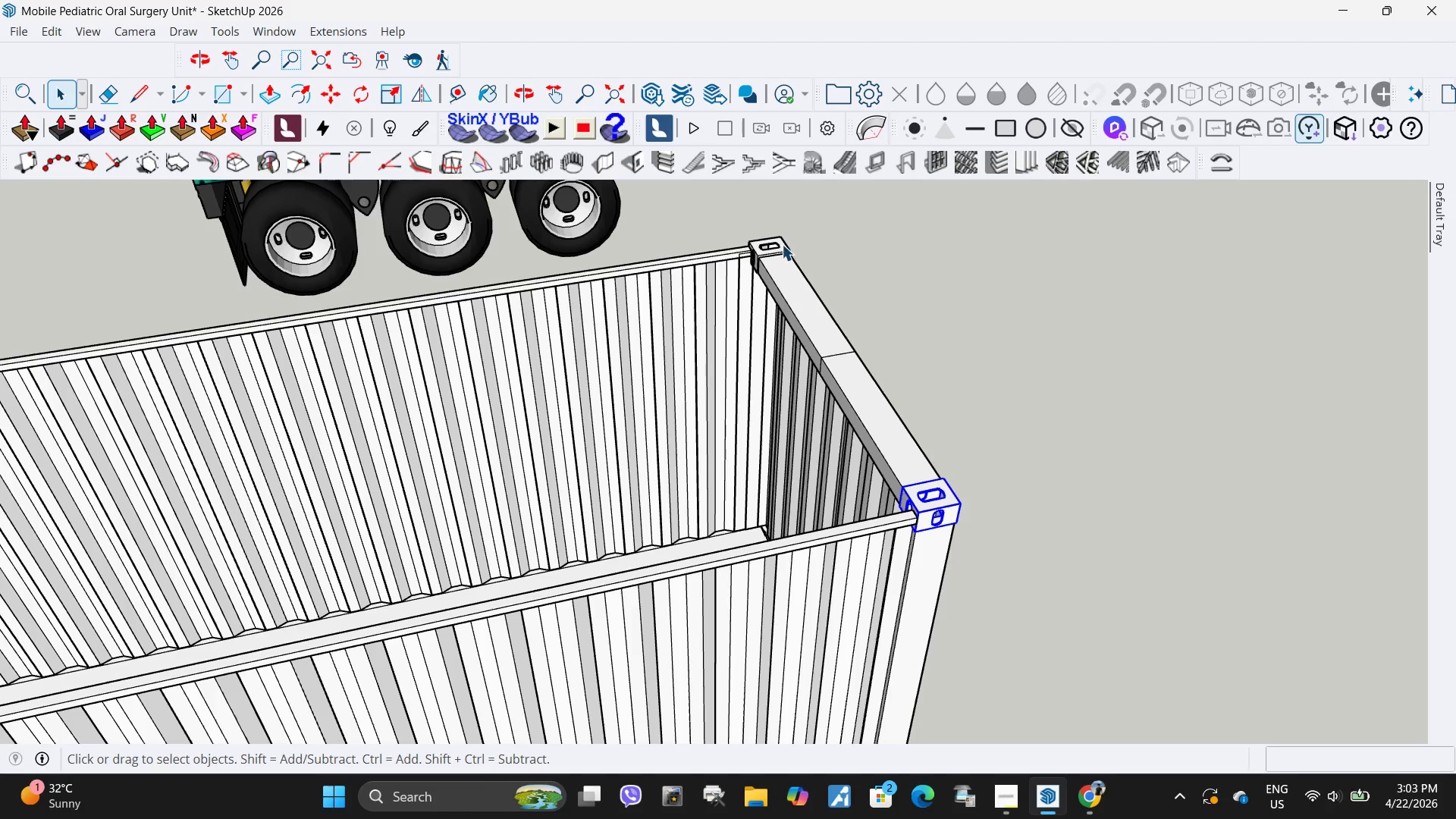 
hold_key(key=ControlLeft, duration=0.31)
left_click([780, 244])
 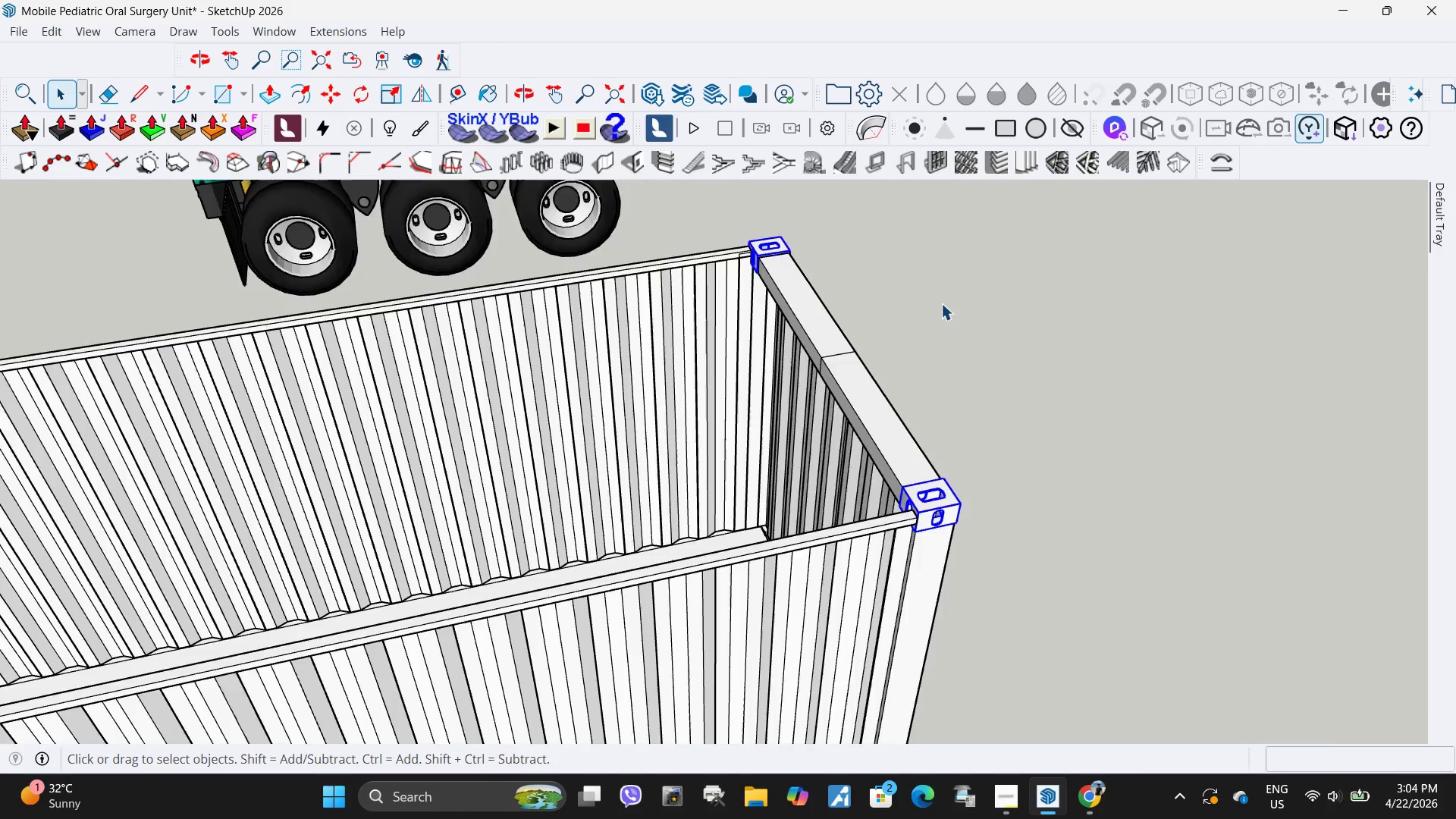 
hold_key(key=ControlLeft, duration=0.47)
 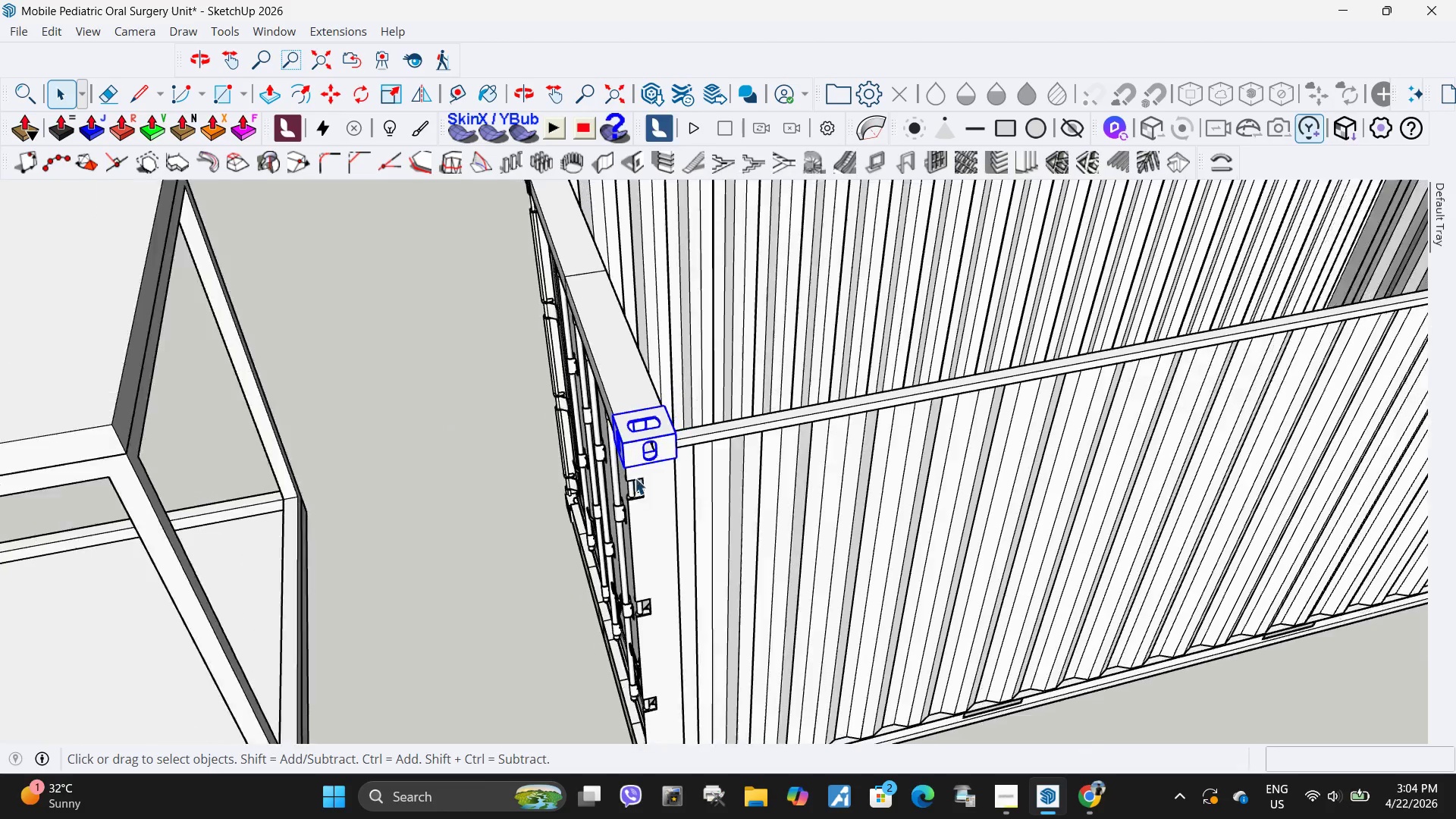 
scroll: coordinate [549, 425], scroll_direction: none, amount: 0.0
 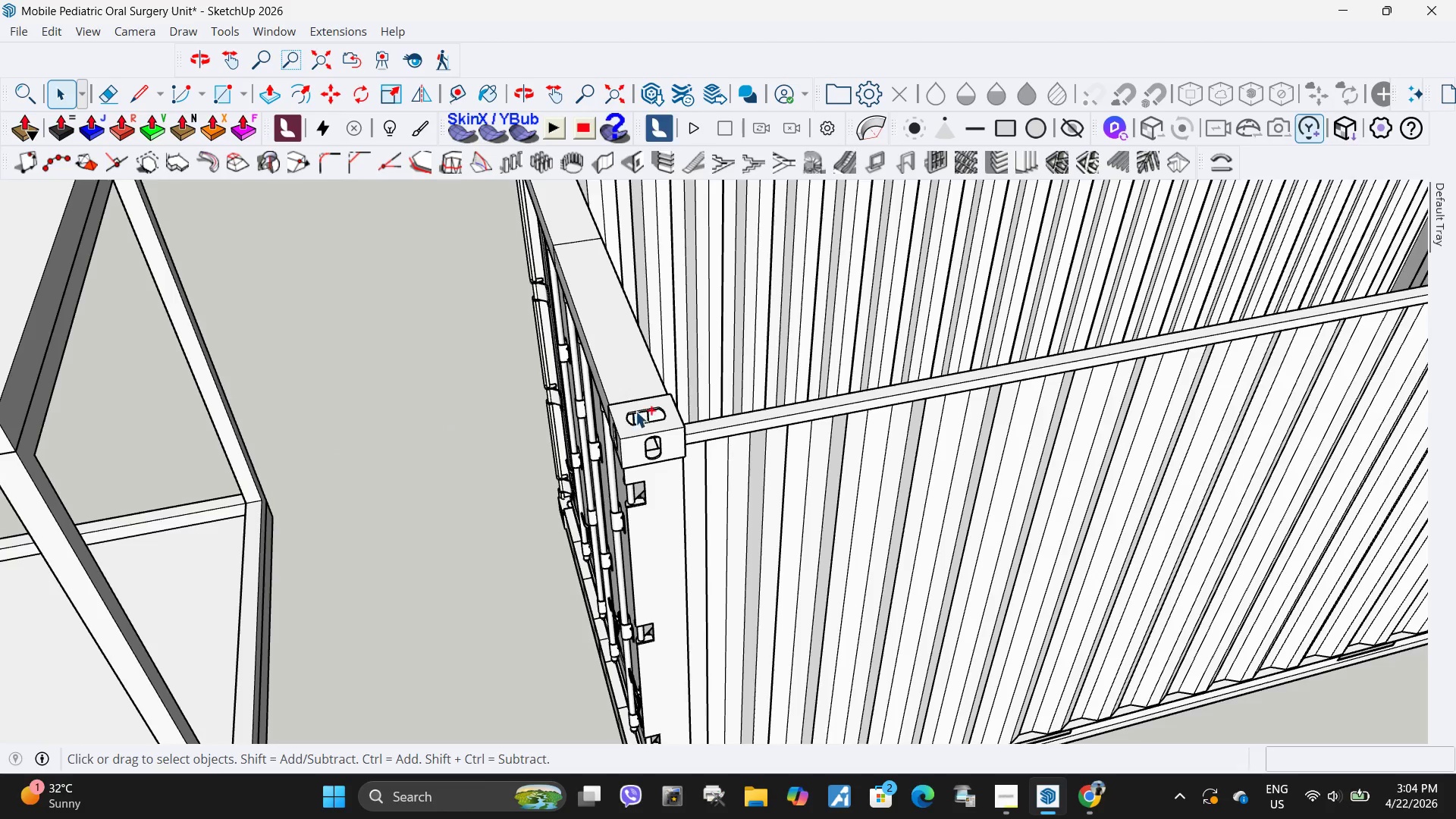 
scroll: coordinate [631, 523], scroll_direction: down, amount: 10.0
 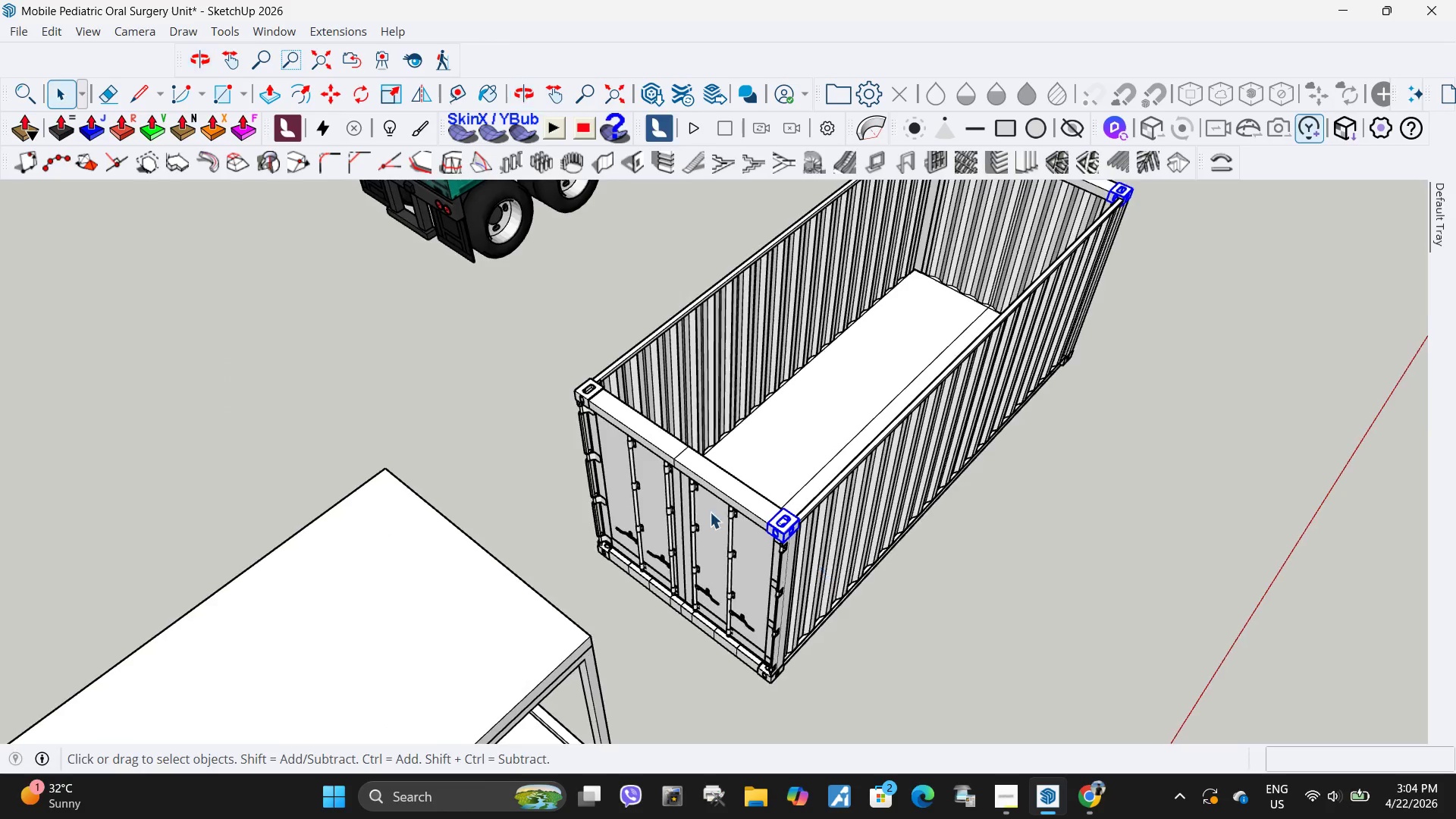 
hold_key(key=ControlLeft, duration=1.08)
 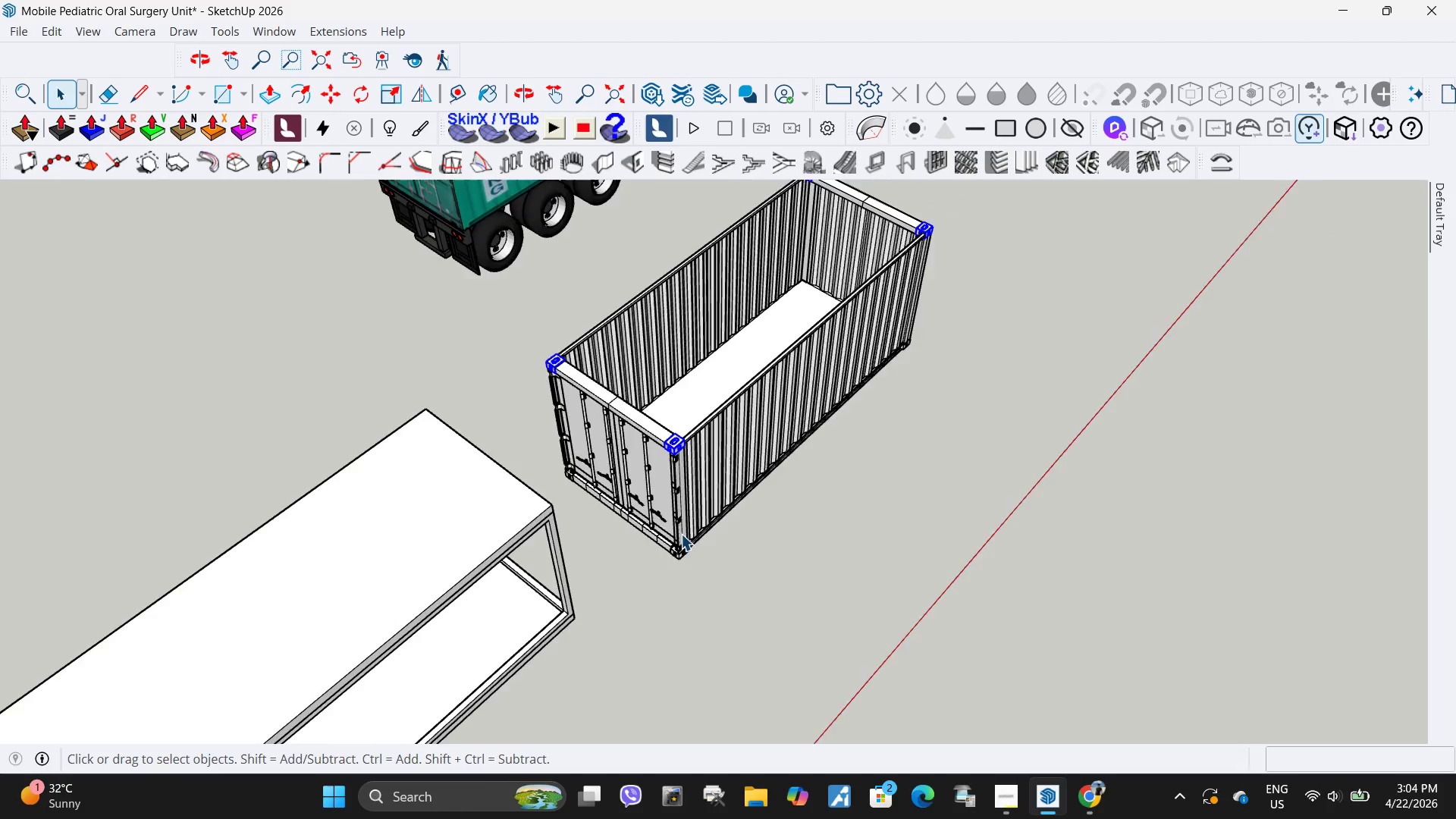 
scroll: coordinate [609, 391], scroll_direction: up, amount: 6.0
 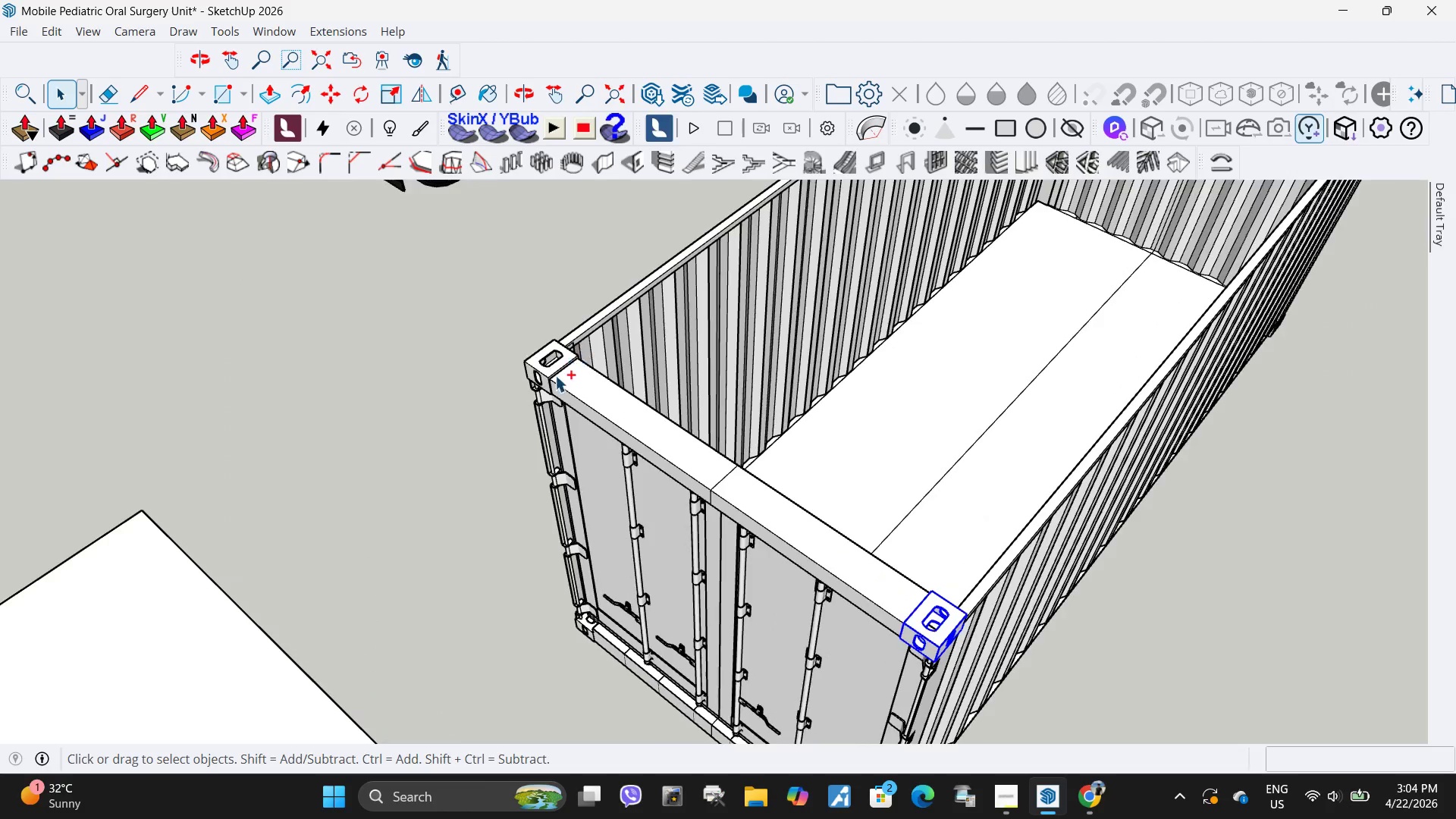 
left_click([550, 369])
 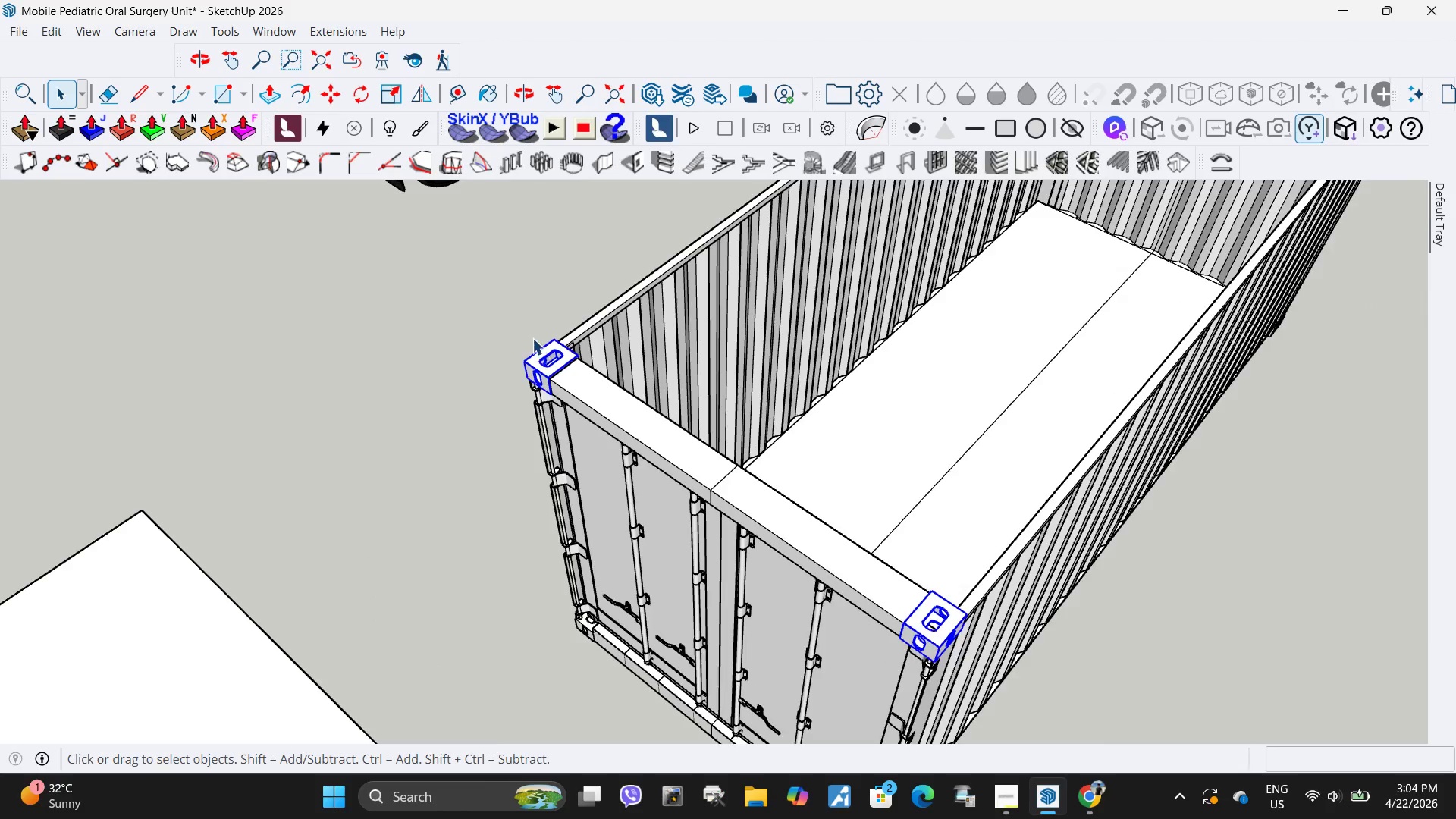 
hold_key(key=ControlLeft, duration=0.7)
 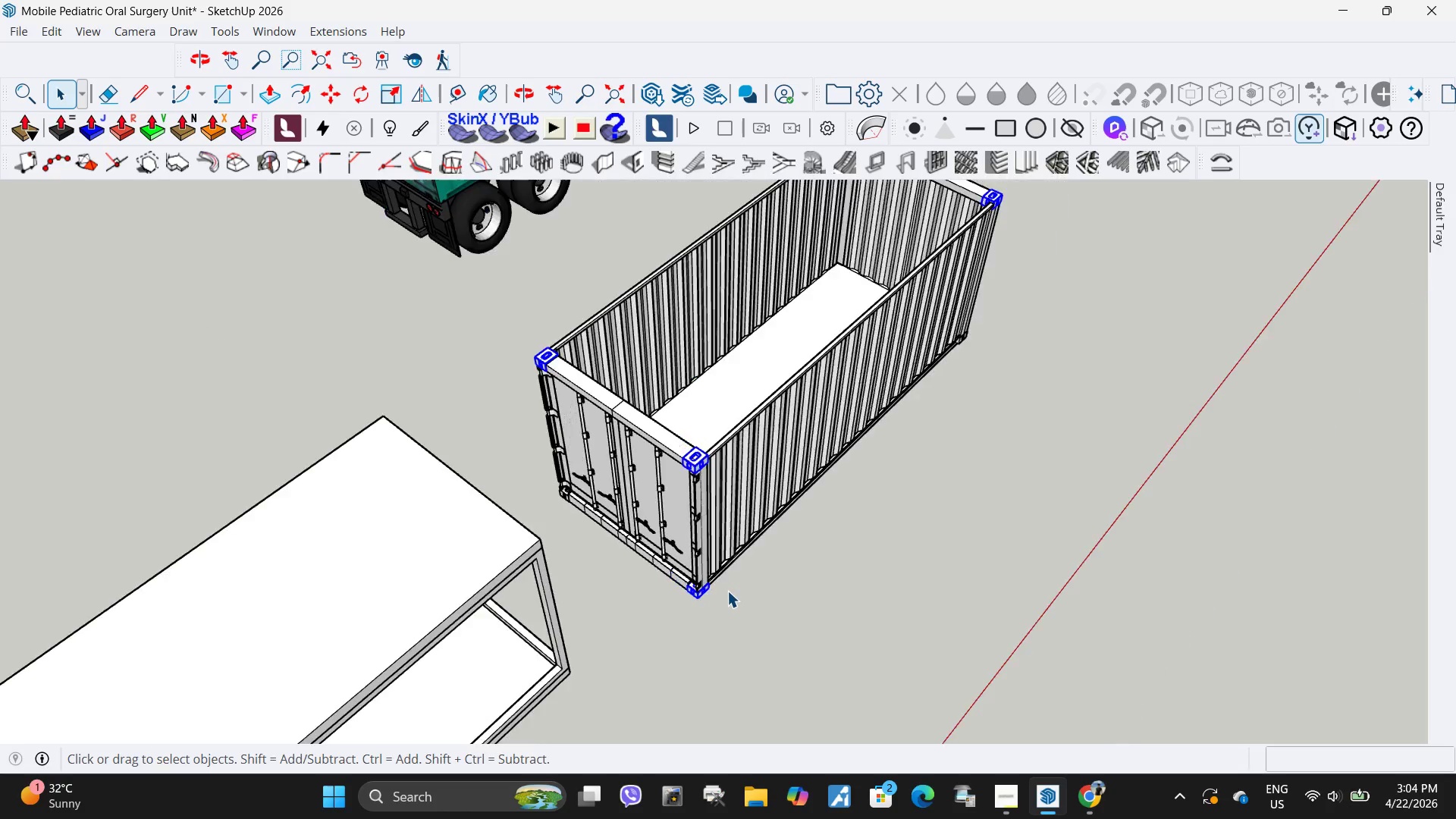 
scroll: coordinate [670, 555], scroll_direction: up, amount: 2.0
 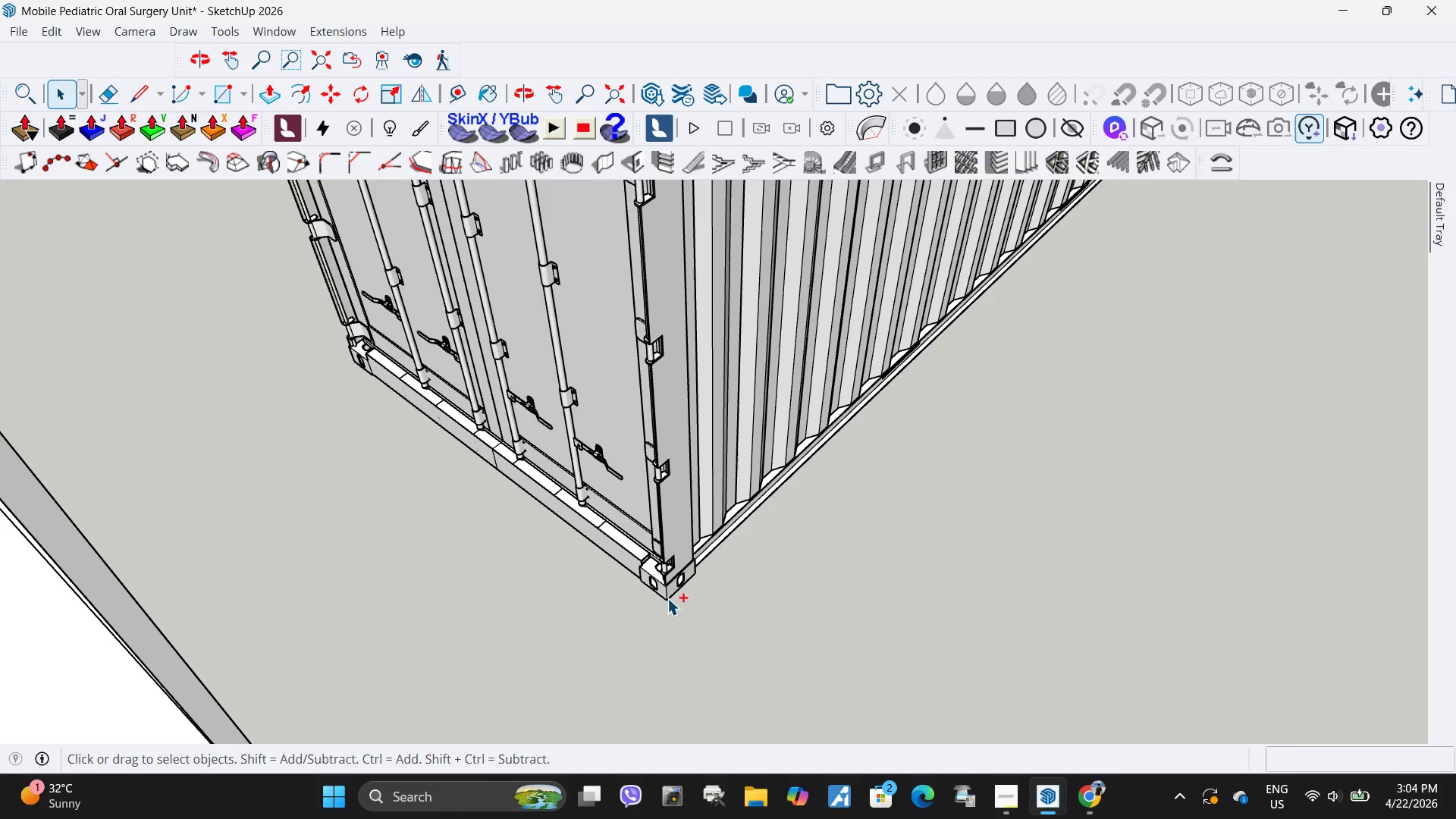 
hold_key(key=ControlLeft, duration=2.5)
scroll: coordinate [626, 530], scroll_direction: down, amount: 8.0
 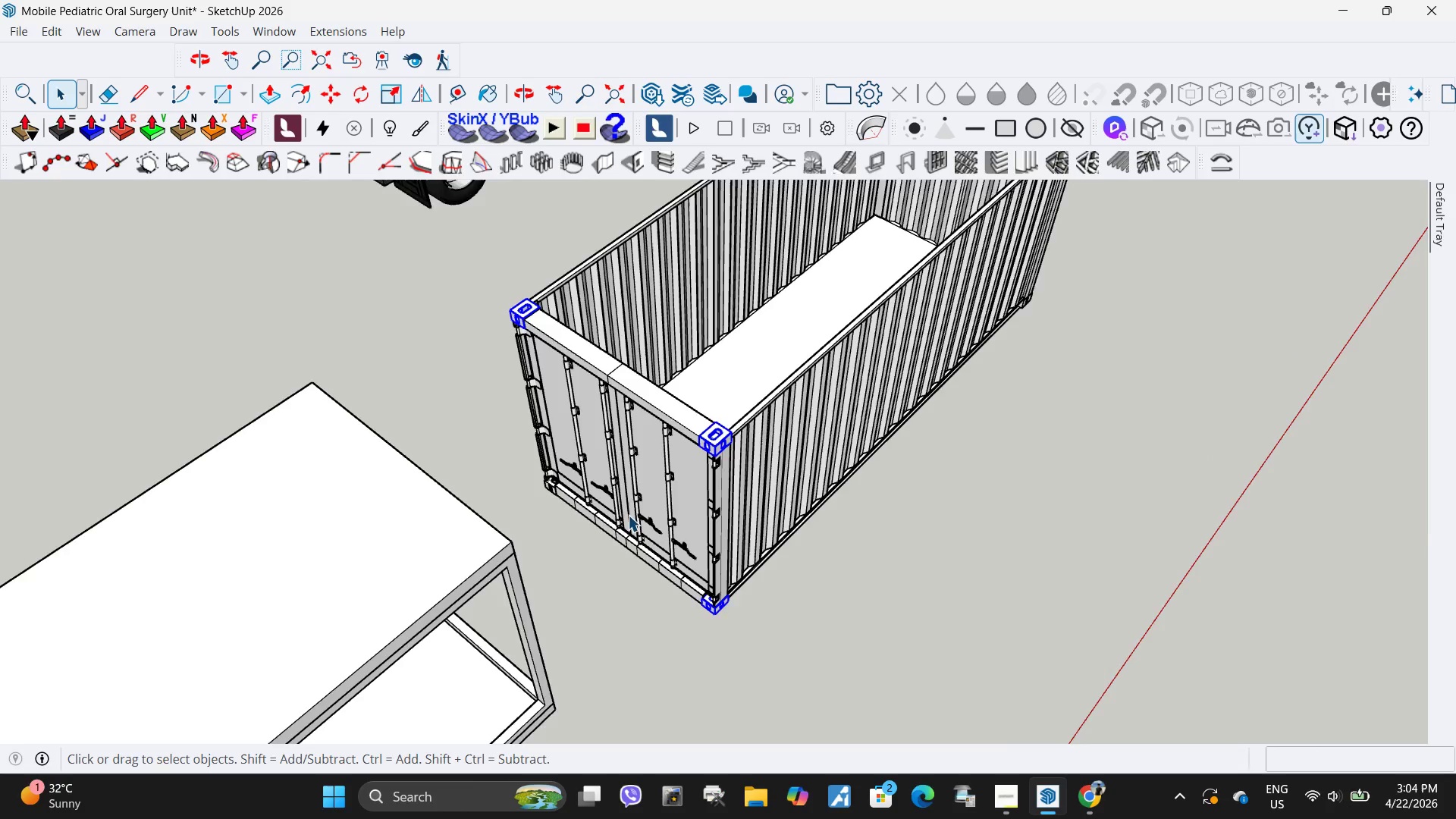 
hold_key(key=ControlLeft, duration=1.19)
 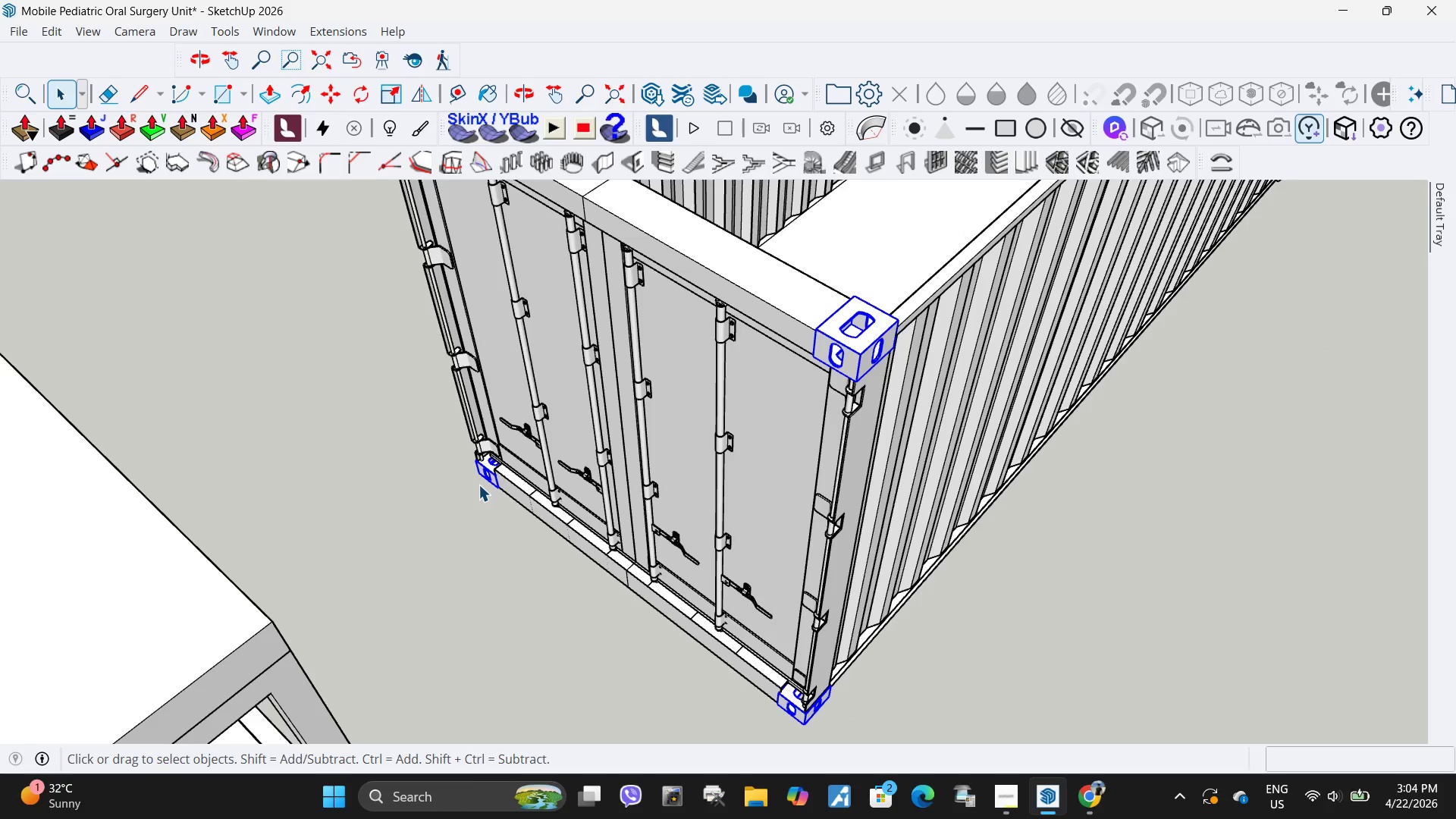 
scroll: coordinate [522, 491], scroll_direction: up, amount: 10.0
 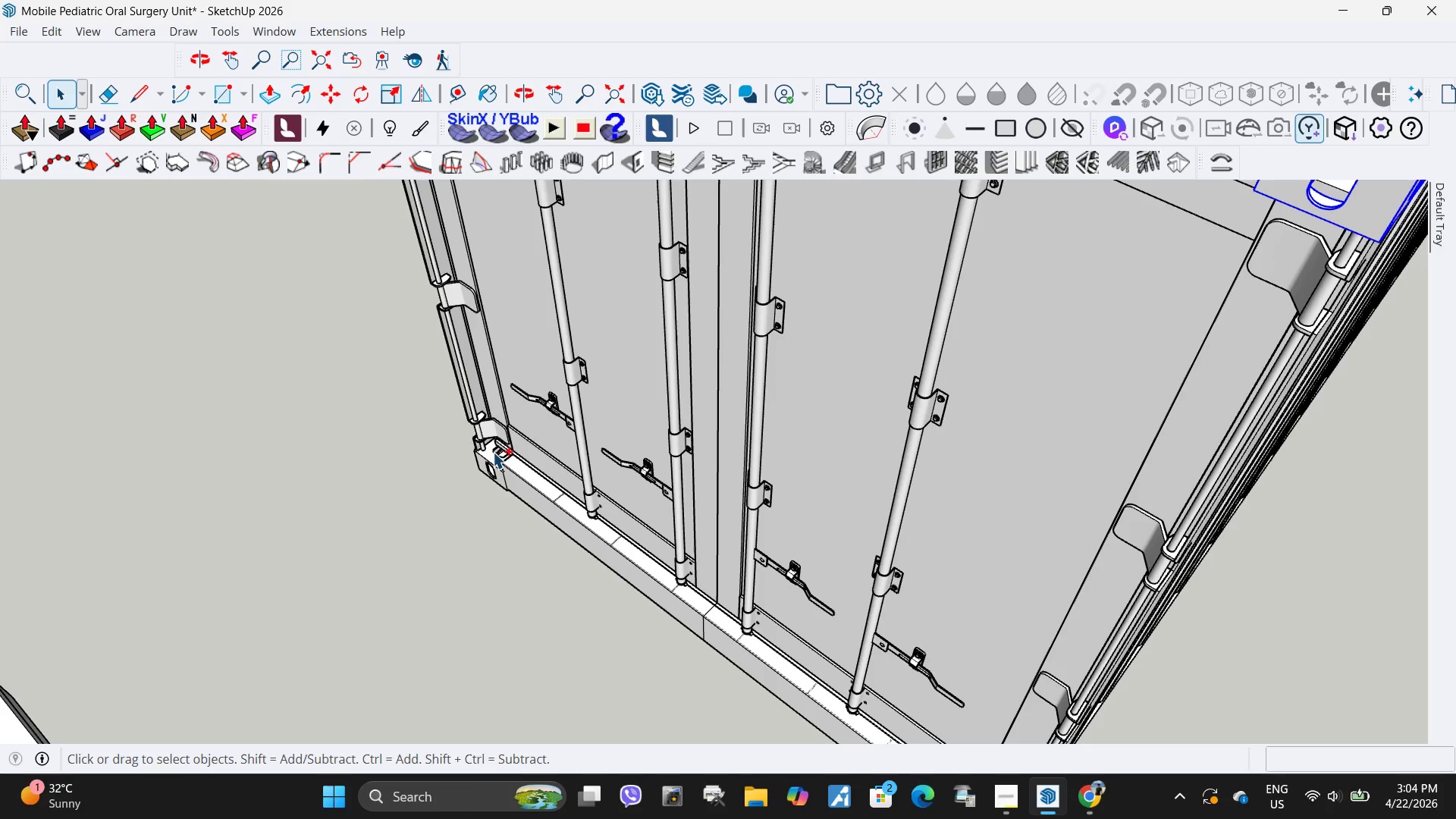 
left_click([492, 457])
 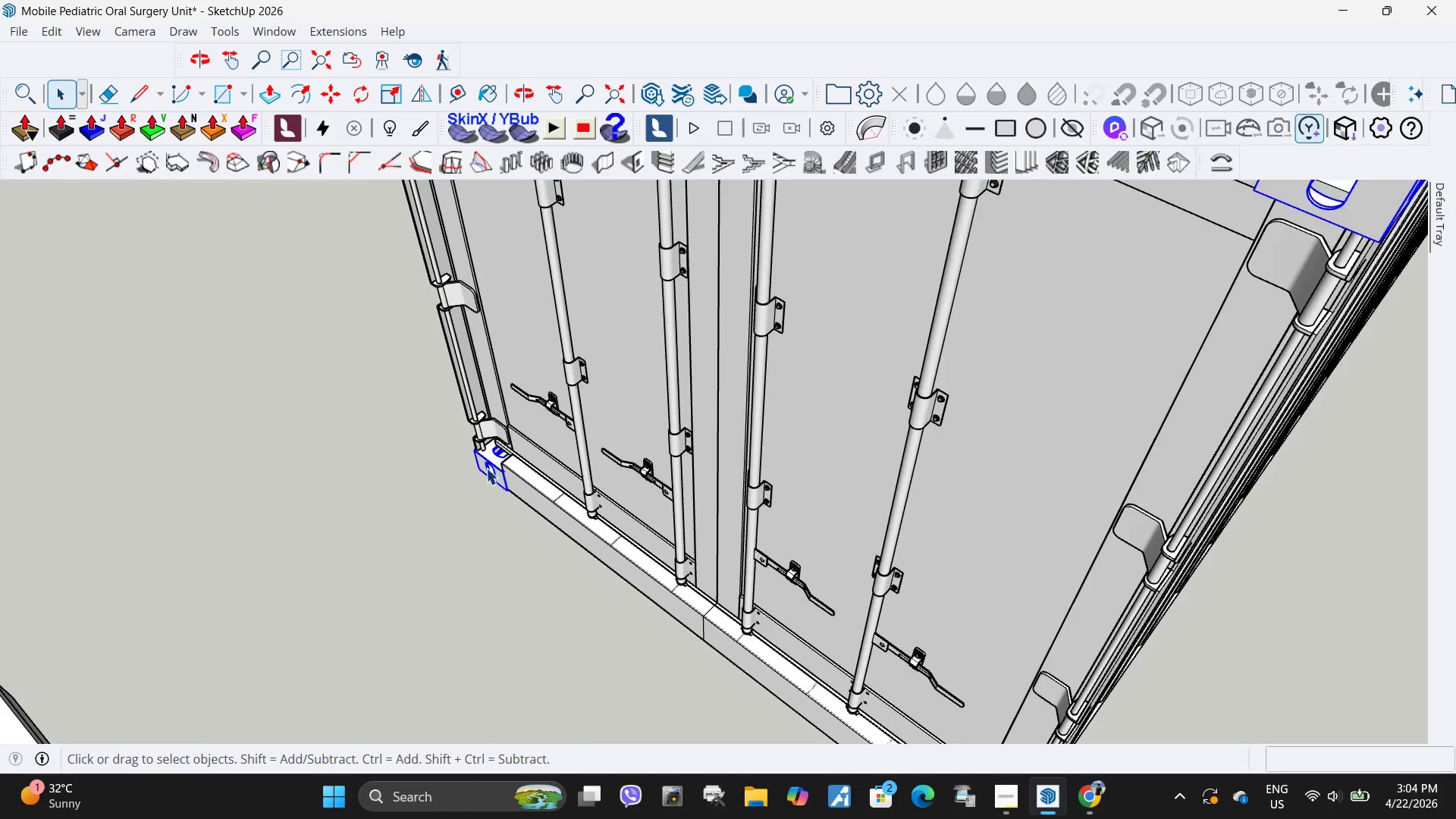 
scroll: coordinate [479, 485], scroll_direction: down, amount: 4.0
 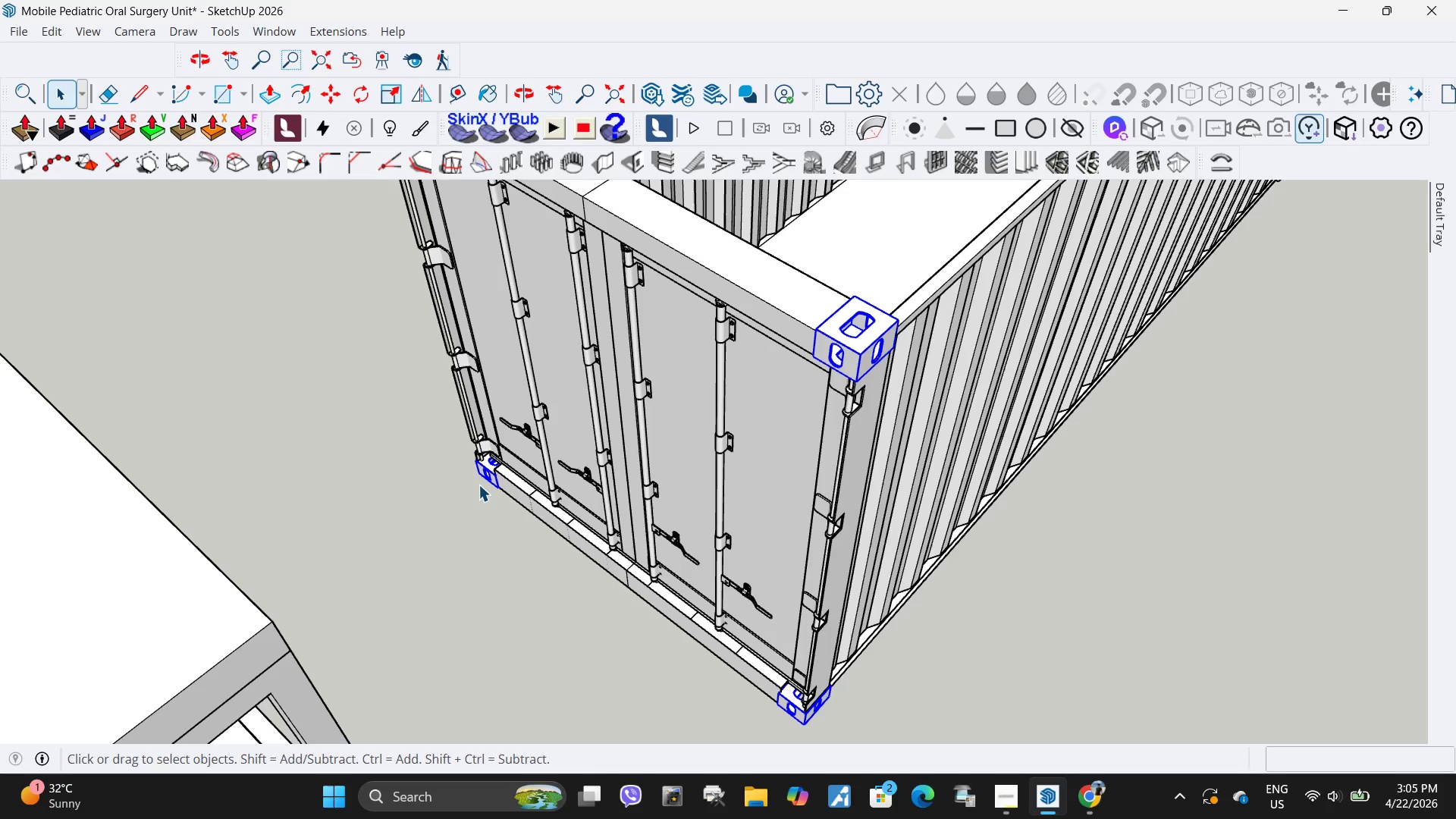 
wait(94.39)
 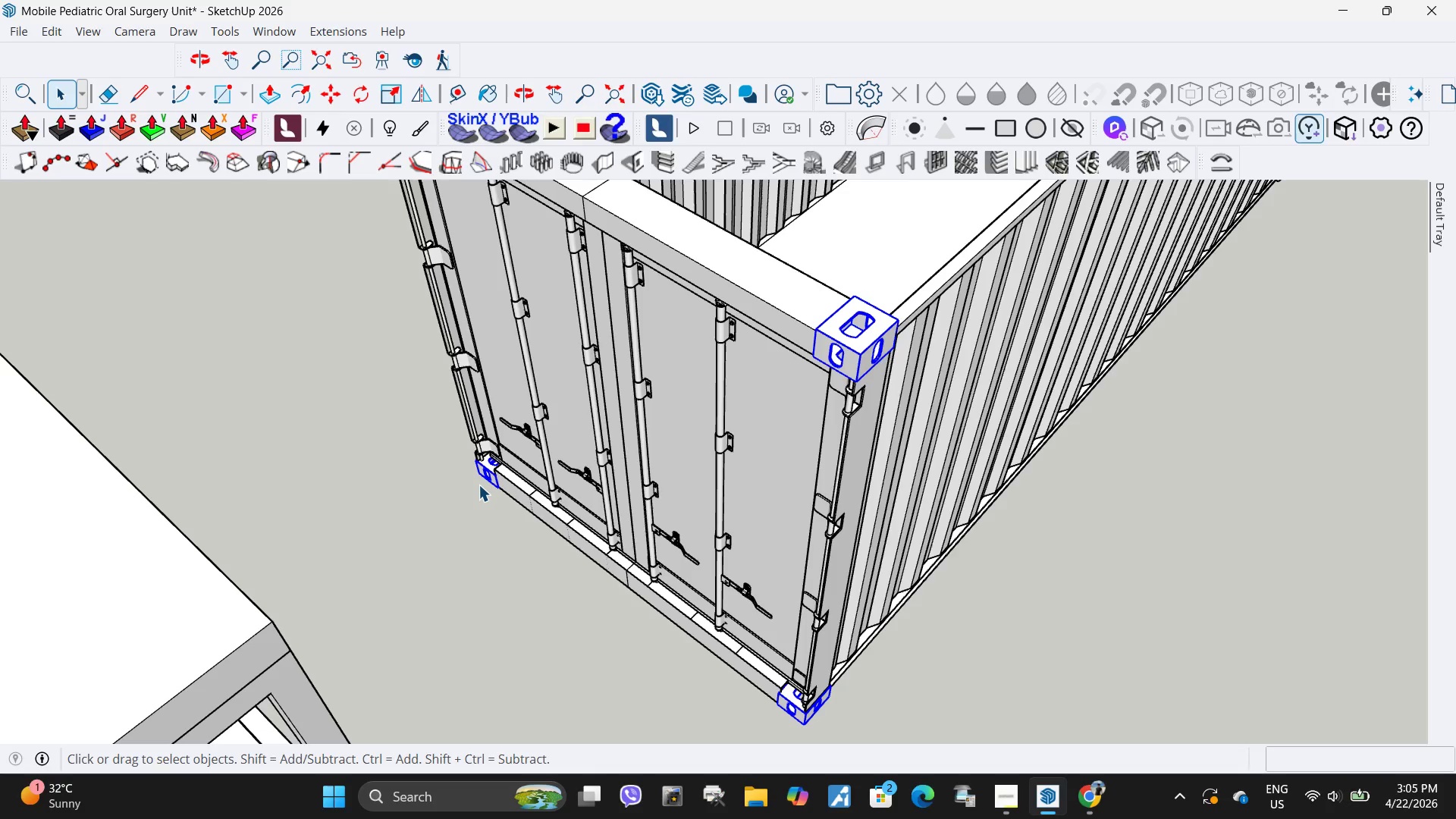 
scroll: coordinate [403, 588], scroll_direction: down, amount: 12.0
 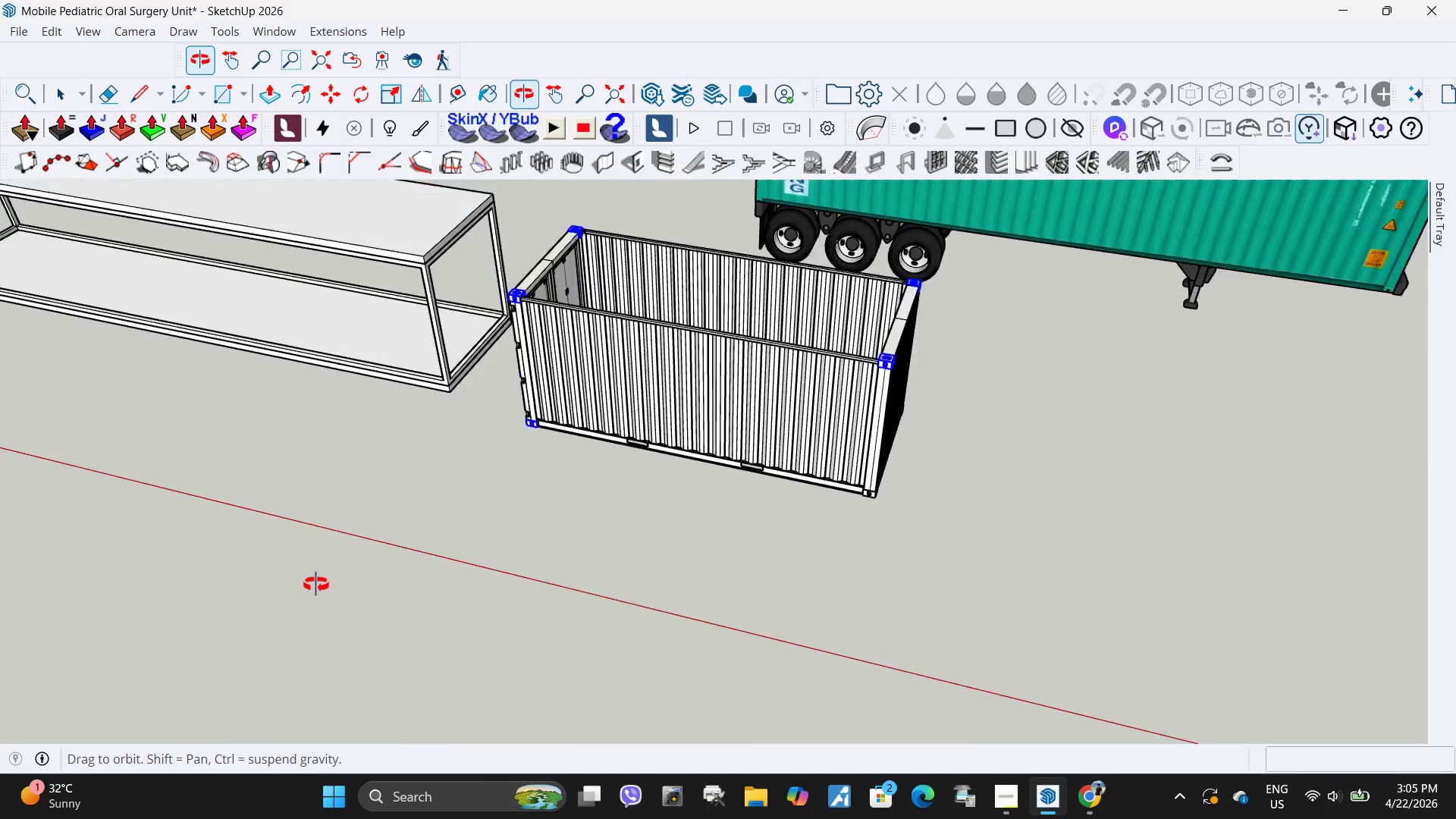 
hold_key(key=ShiftLeft, duration=0.41)
left_click([781, 538])
 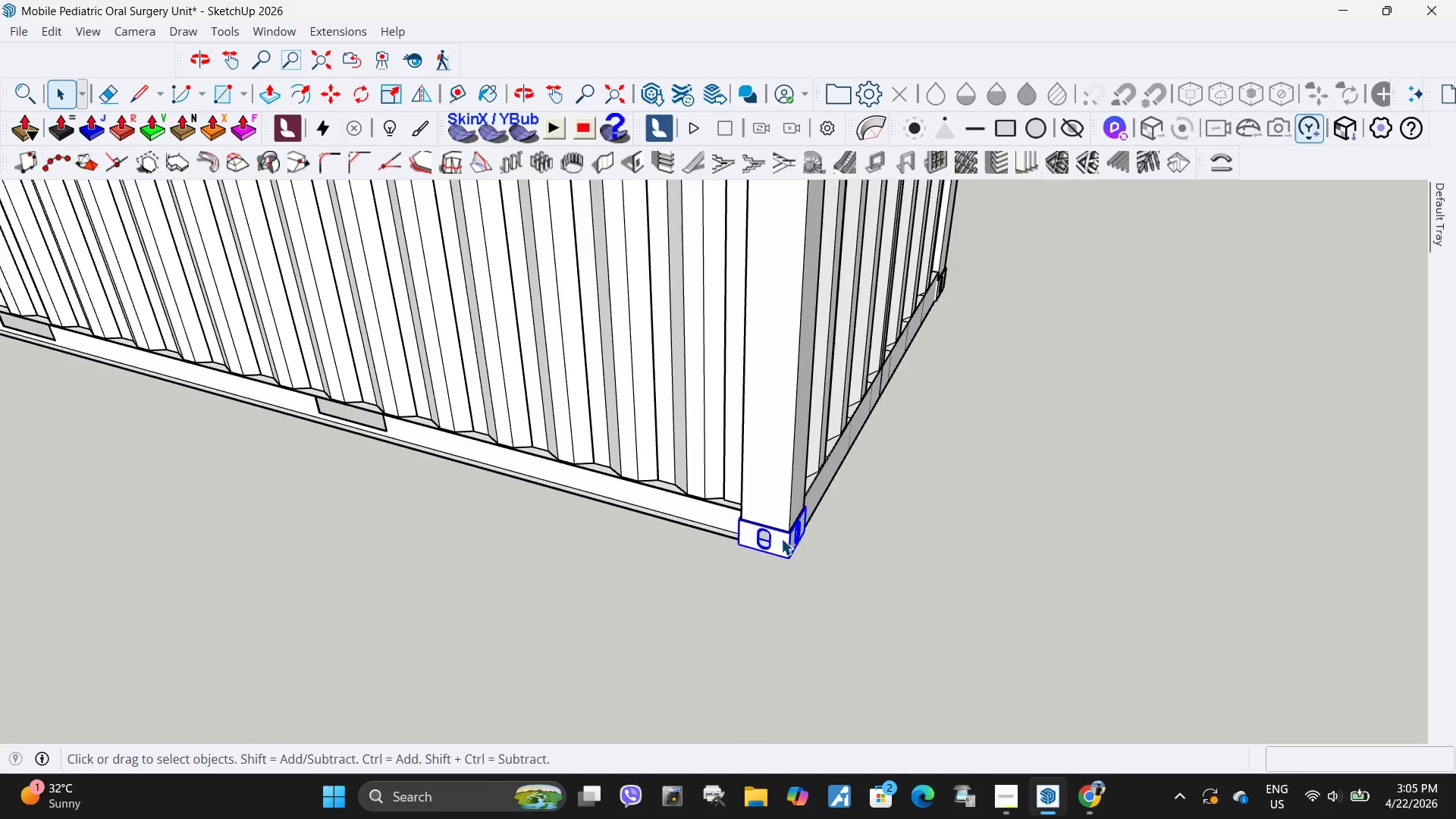 
scroll: coordinate [796, 497], scroll_direction: up, amount: 14.0
 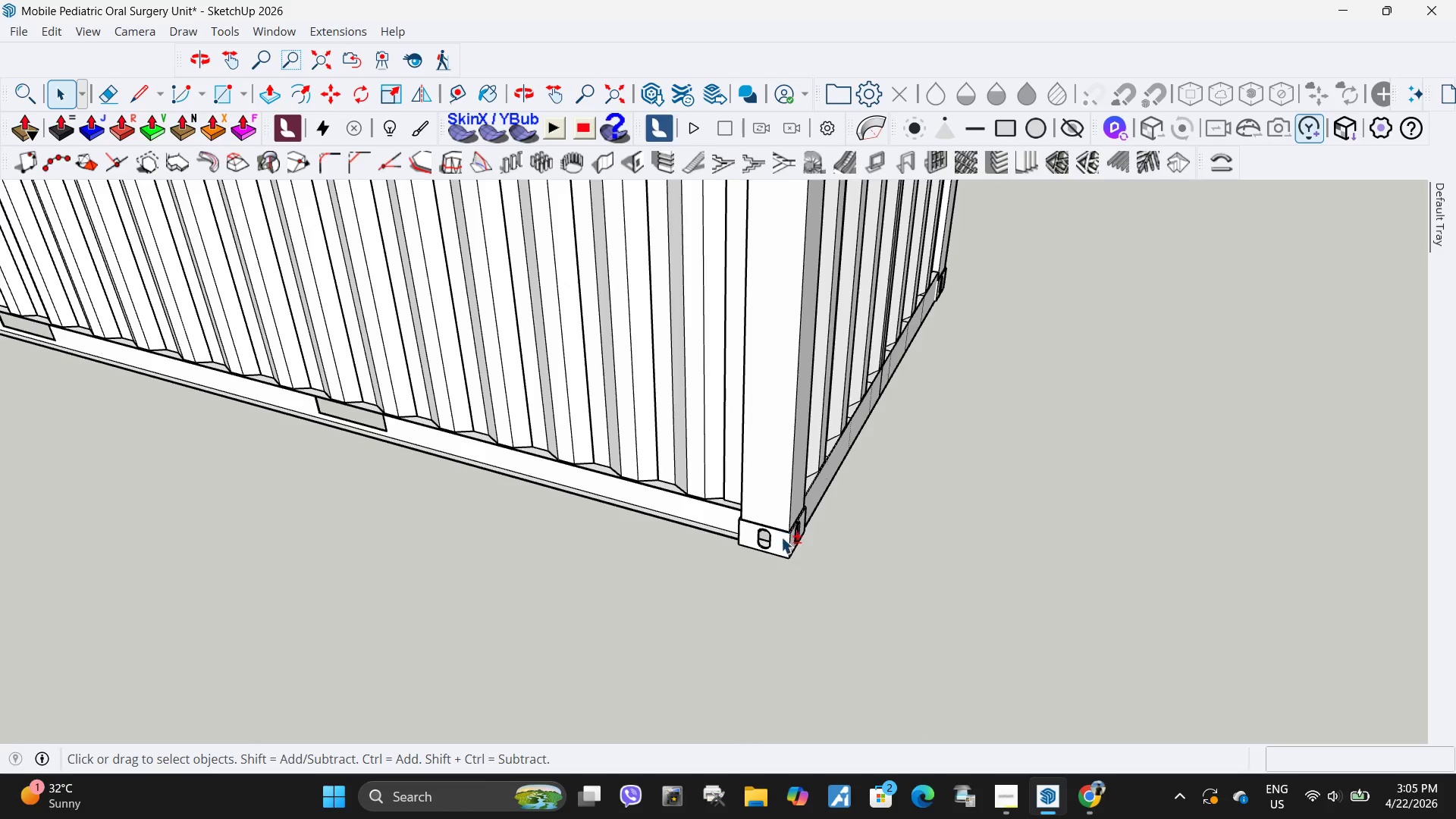 
scroll: coordinate [781, 538], scroll_direction: down, amount: 5.0
 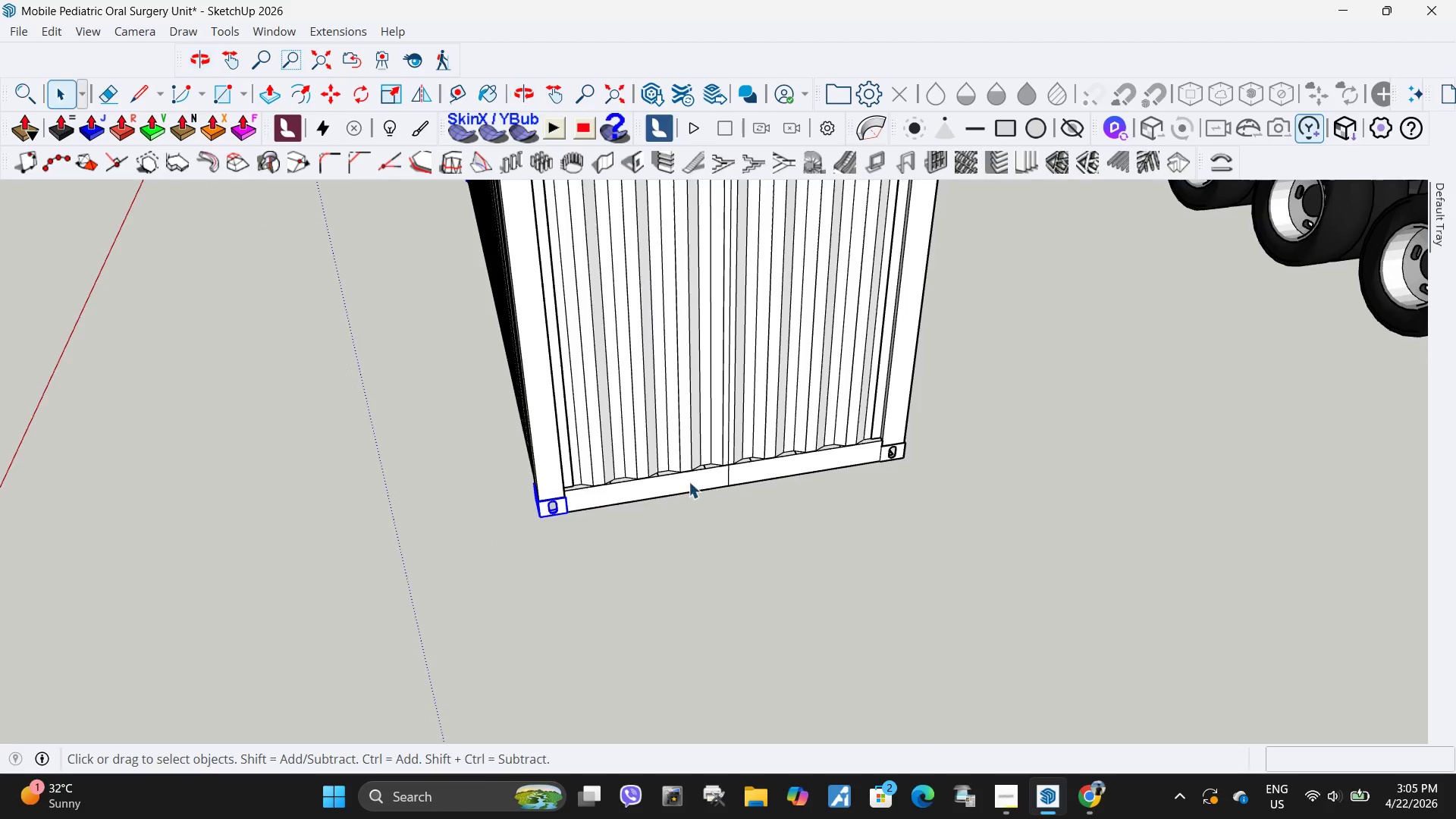 
hold_key(key=ShiftLeft, duration=0.56)
 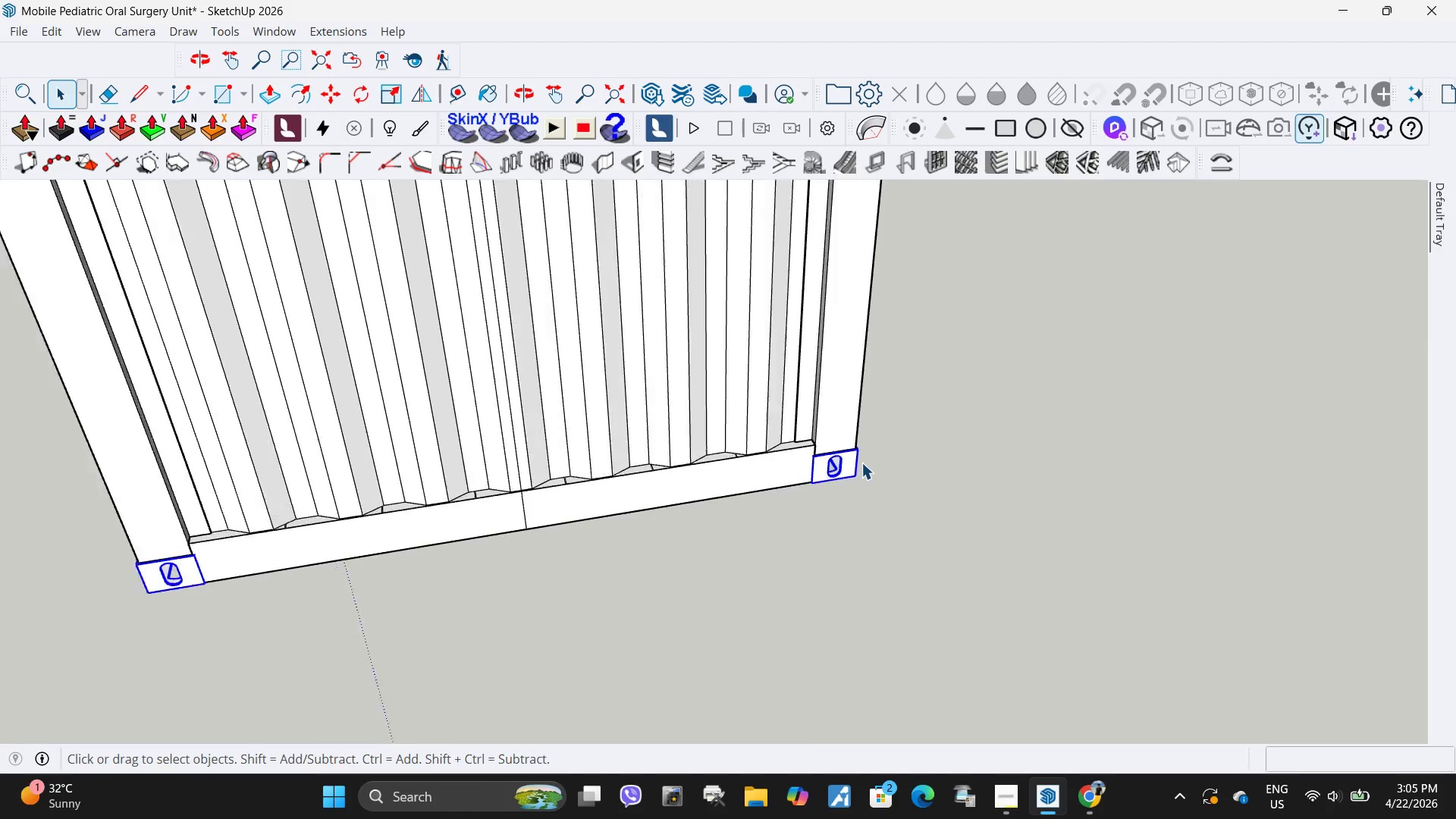 
scroll: coordinate [880, 448], scroll_direction: up, amount: 7.0
 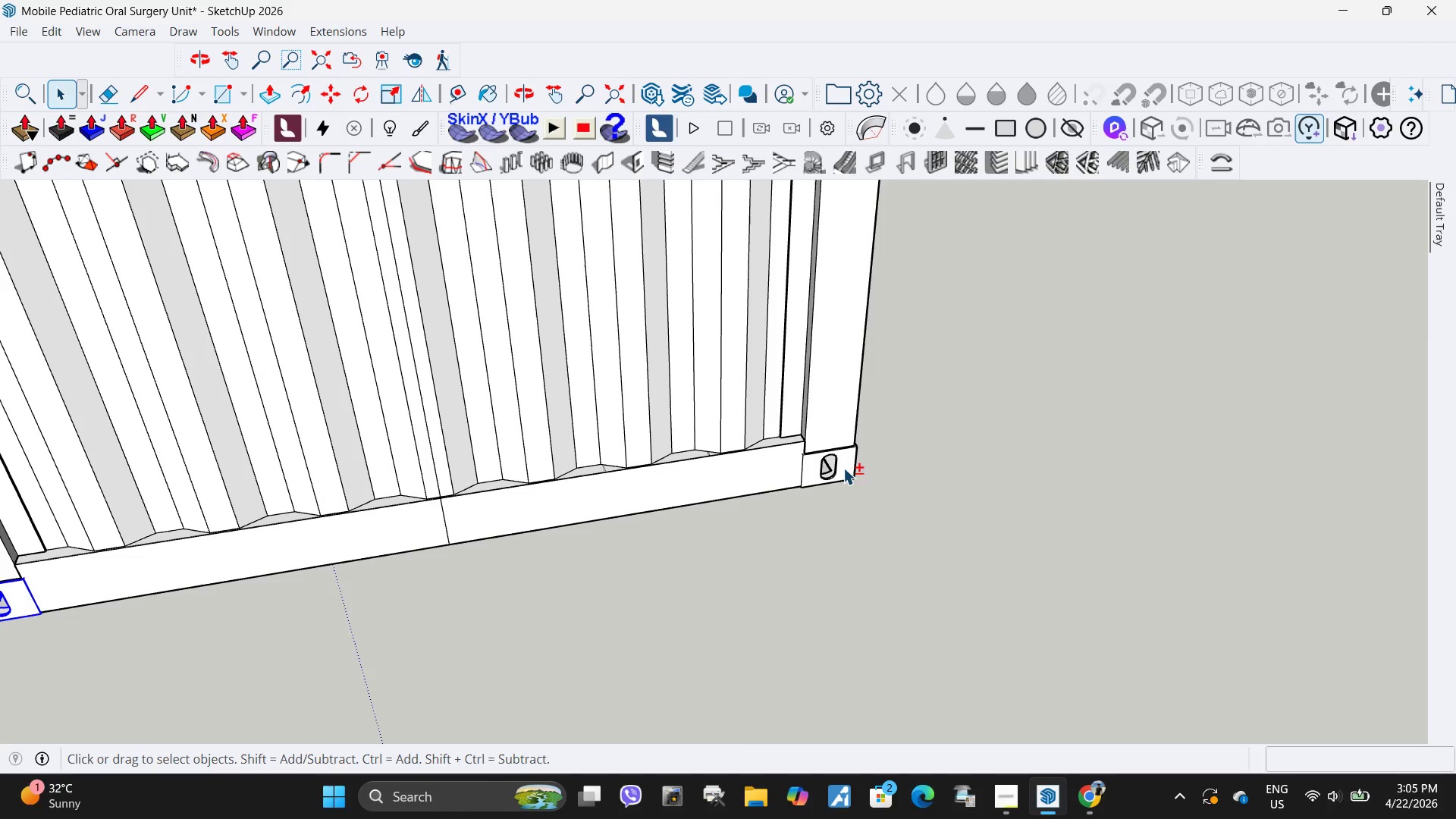 
scroll: coordinate [982, 454], scroll_direction: down, amount: 29.0
 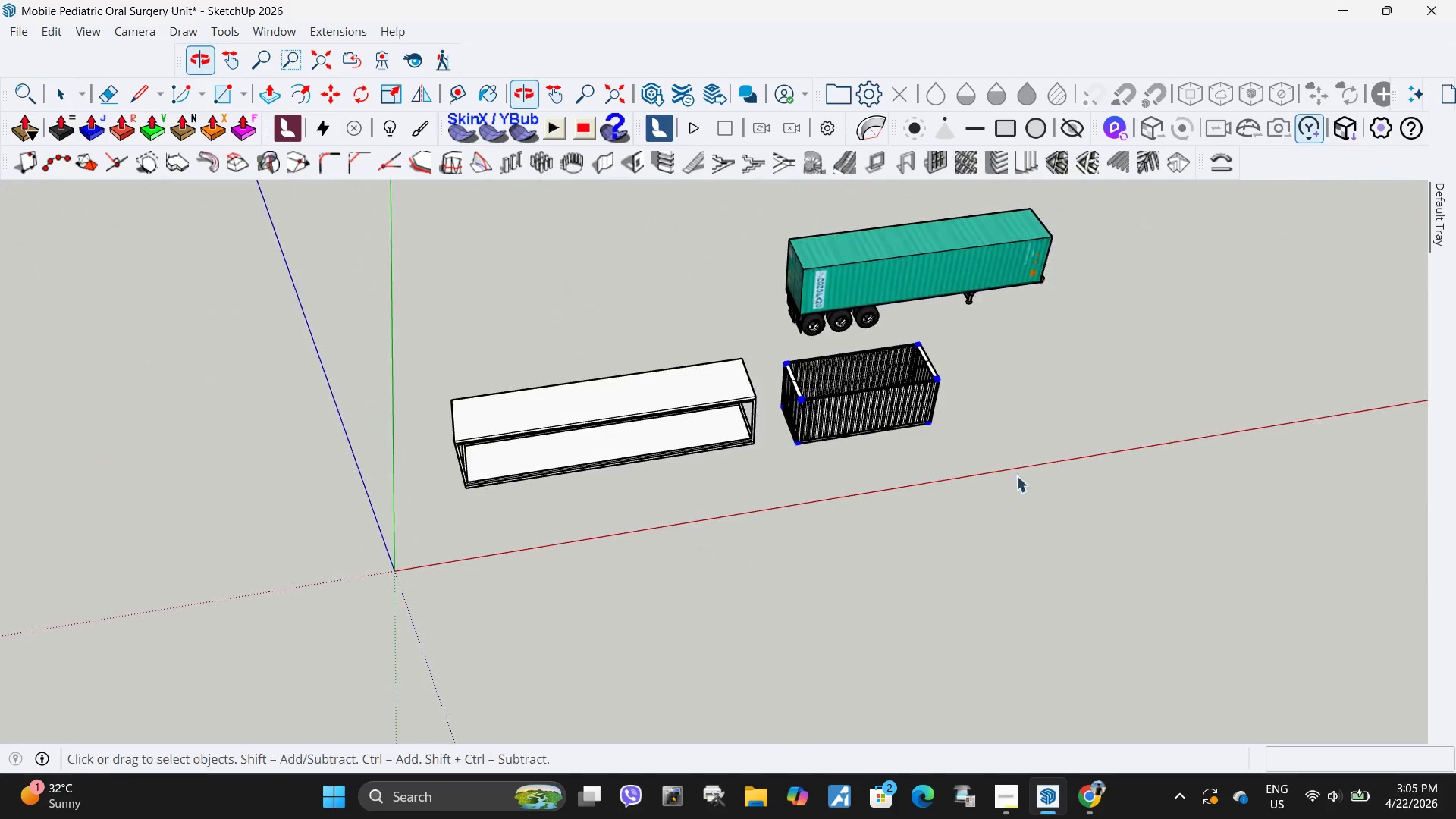 
key(M)
 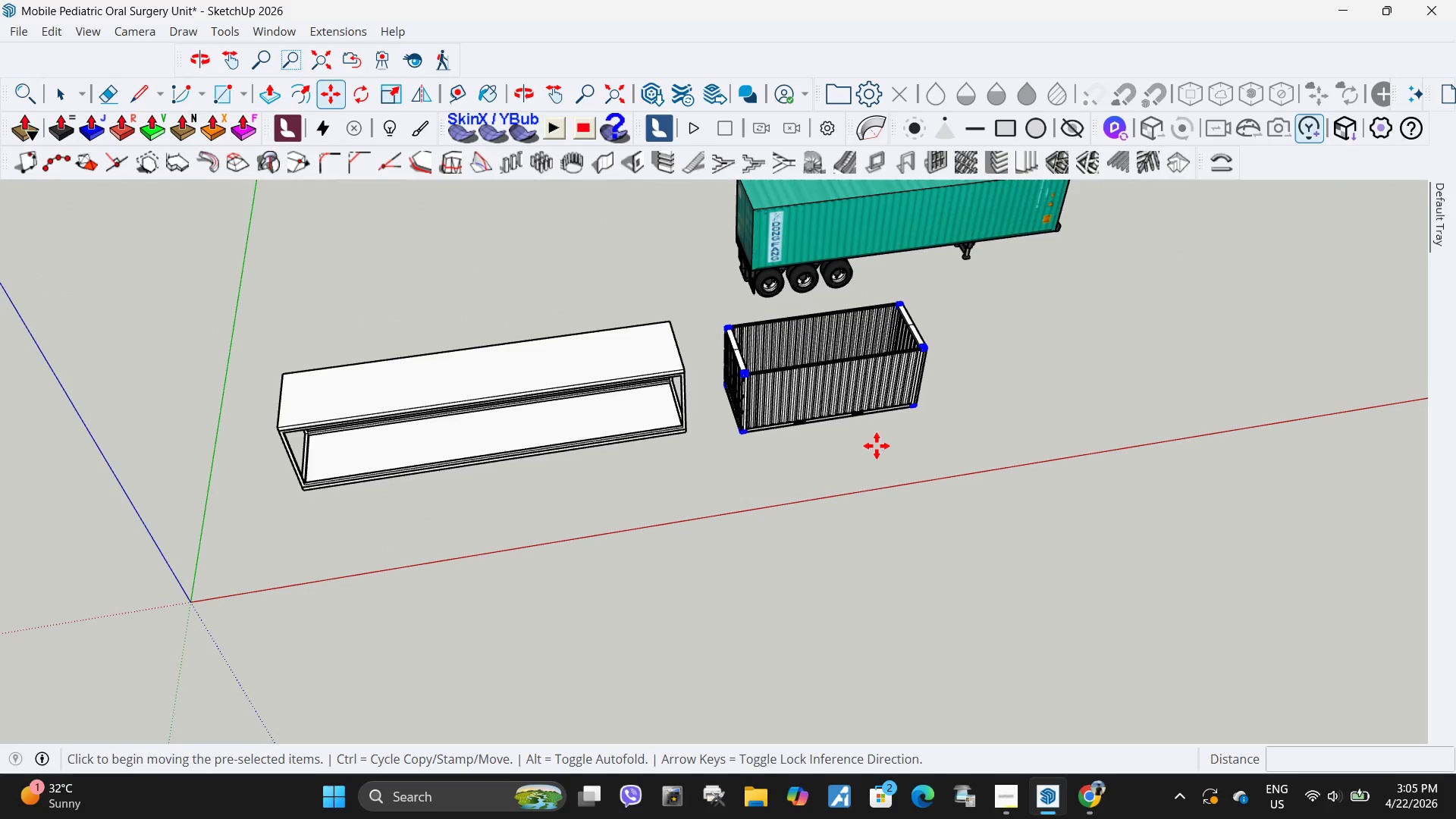 
scroll: coordinate [981, 481], scroll_direction: up, amount: 3.0
 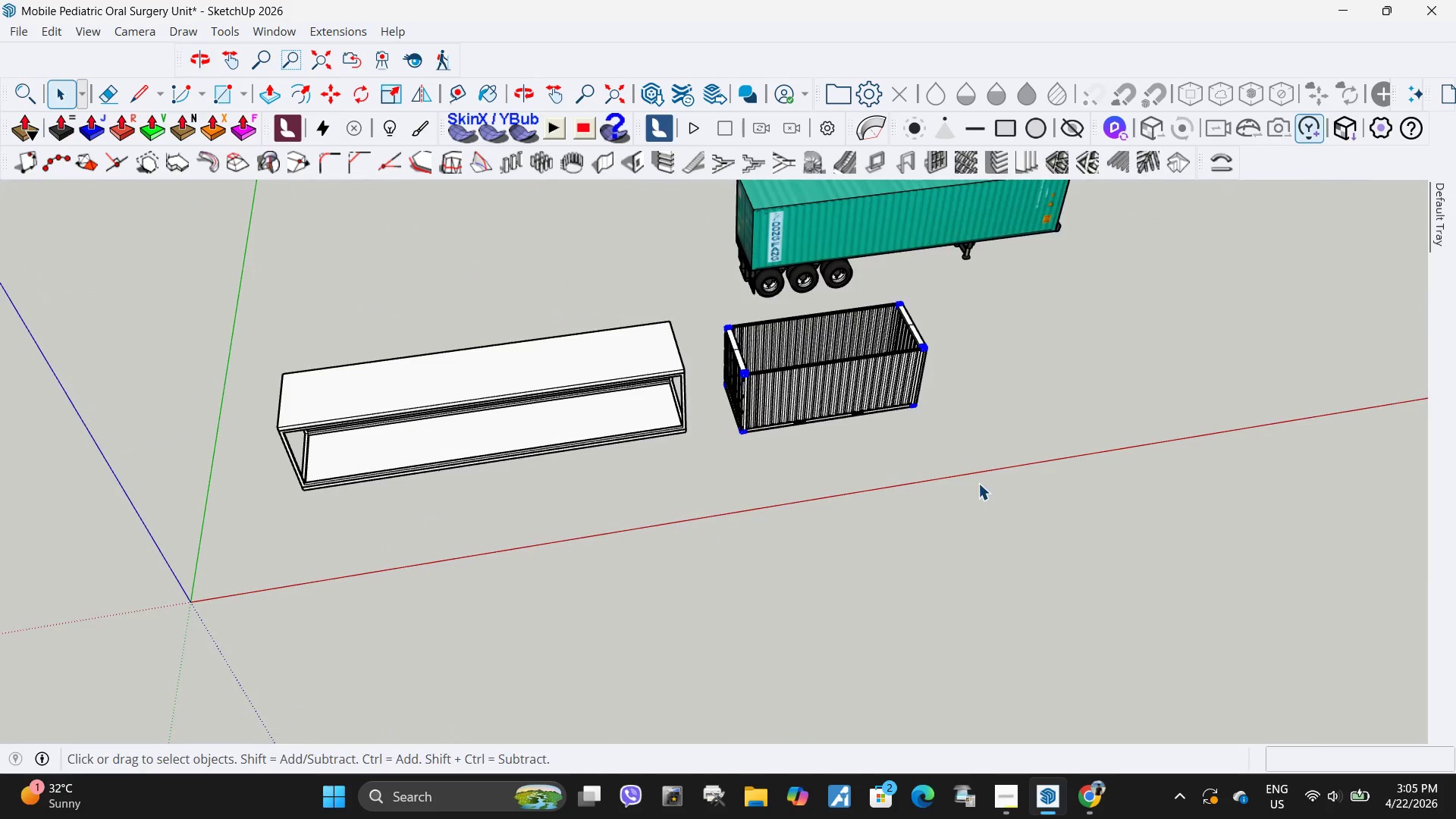 
key(Space)
 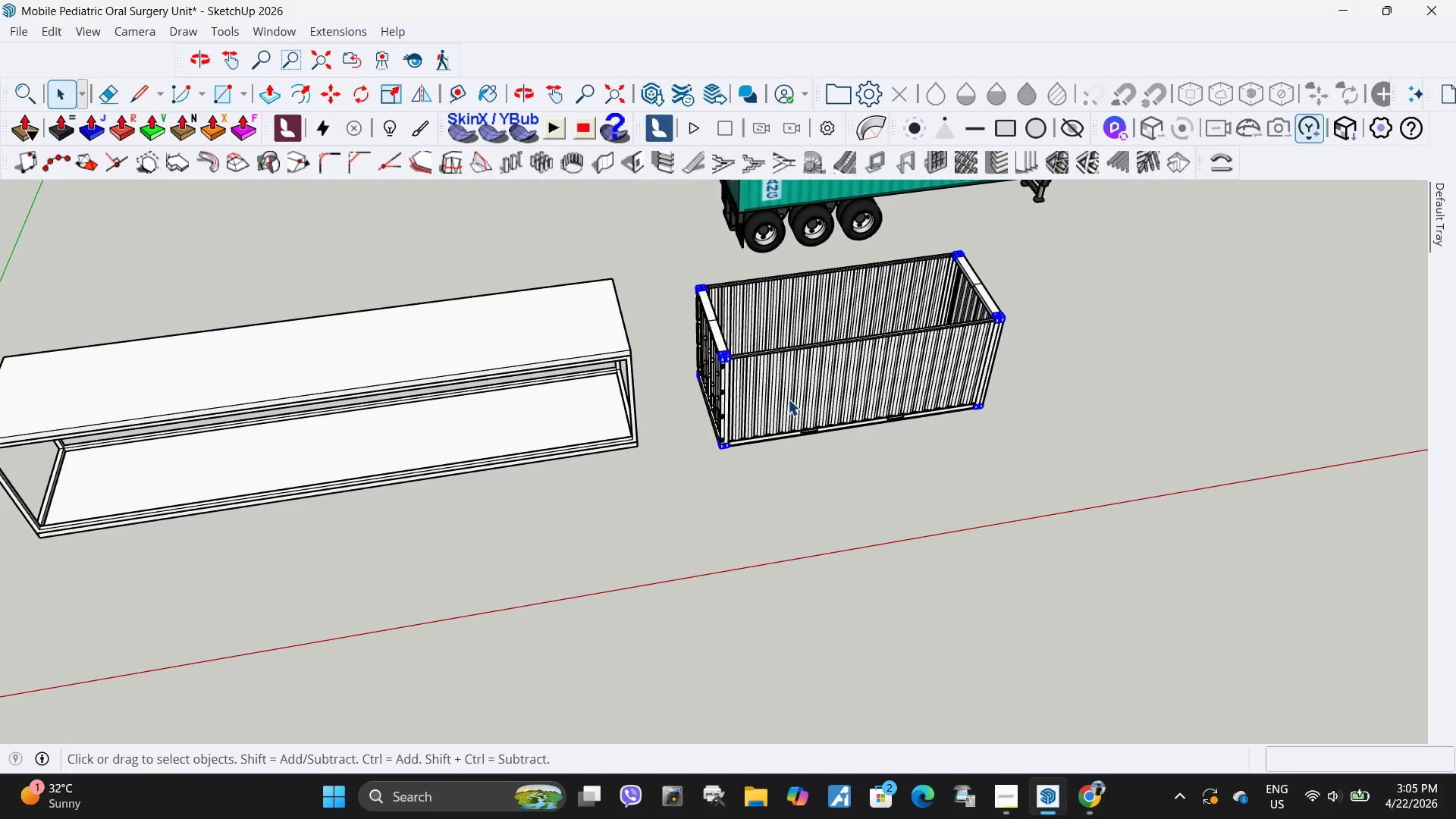 
scroll: coordinate [781, 404], scroll_direction: up, amount: 4.0
 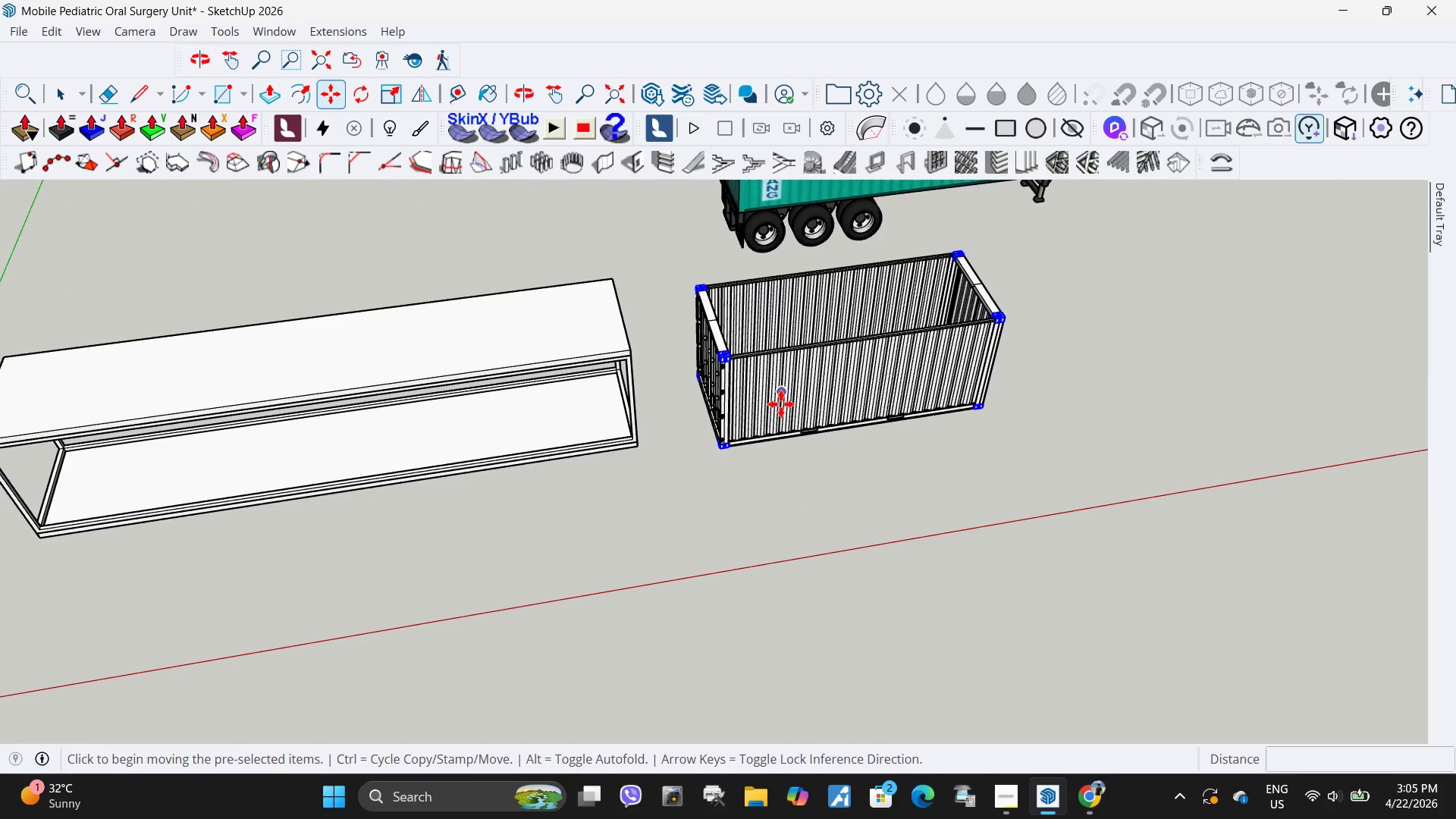 
key(Control+ControlLeft)
 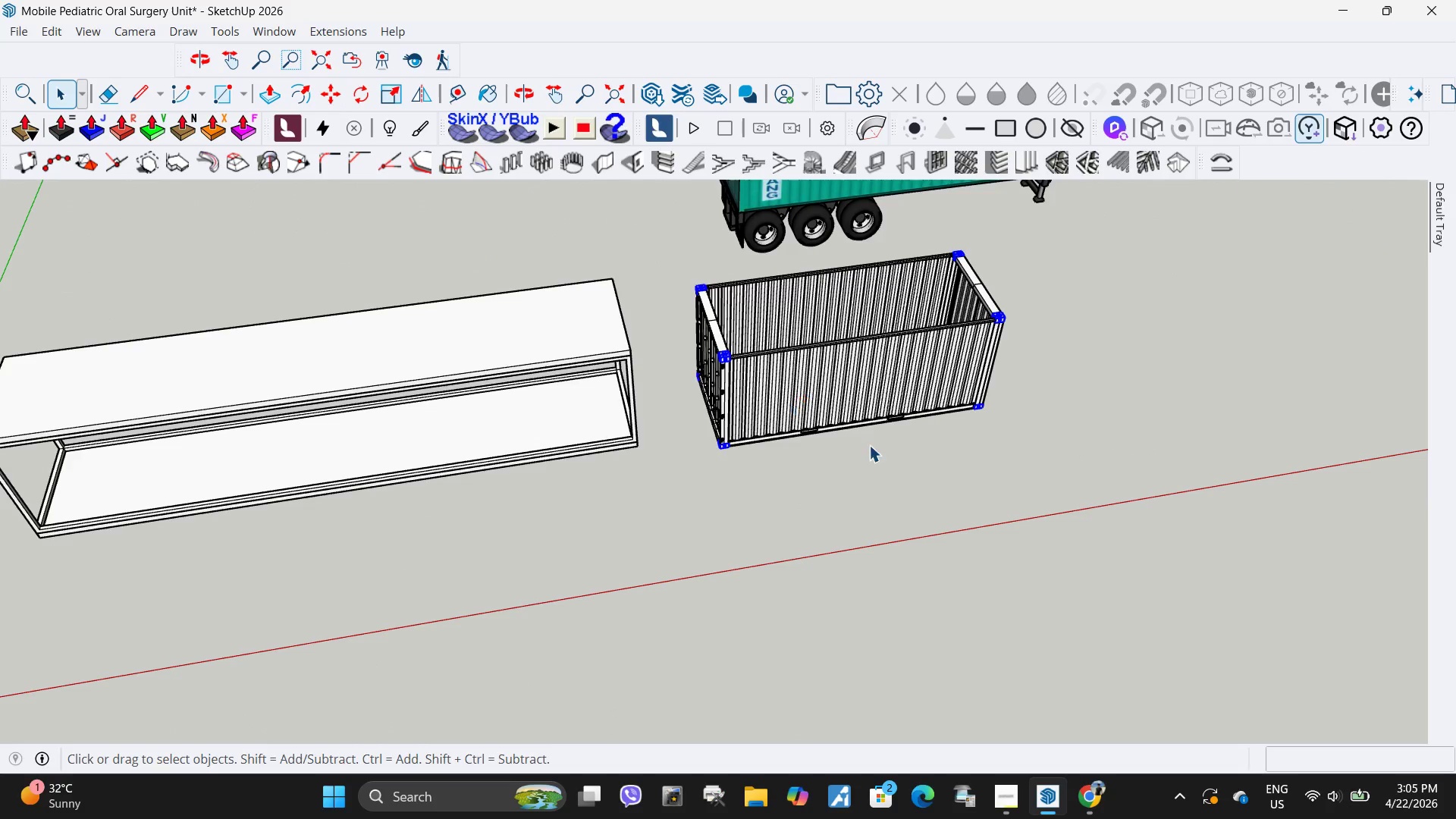 
key(Control+C)
 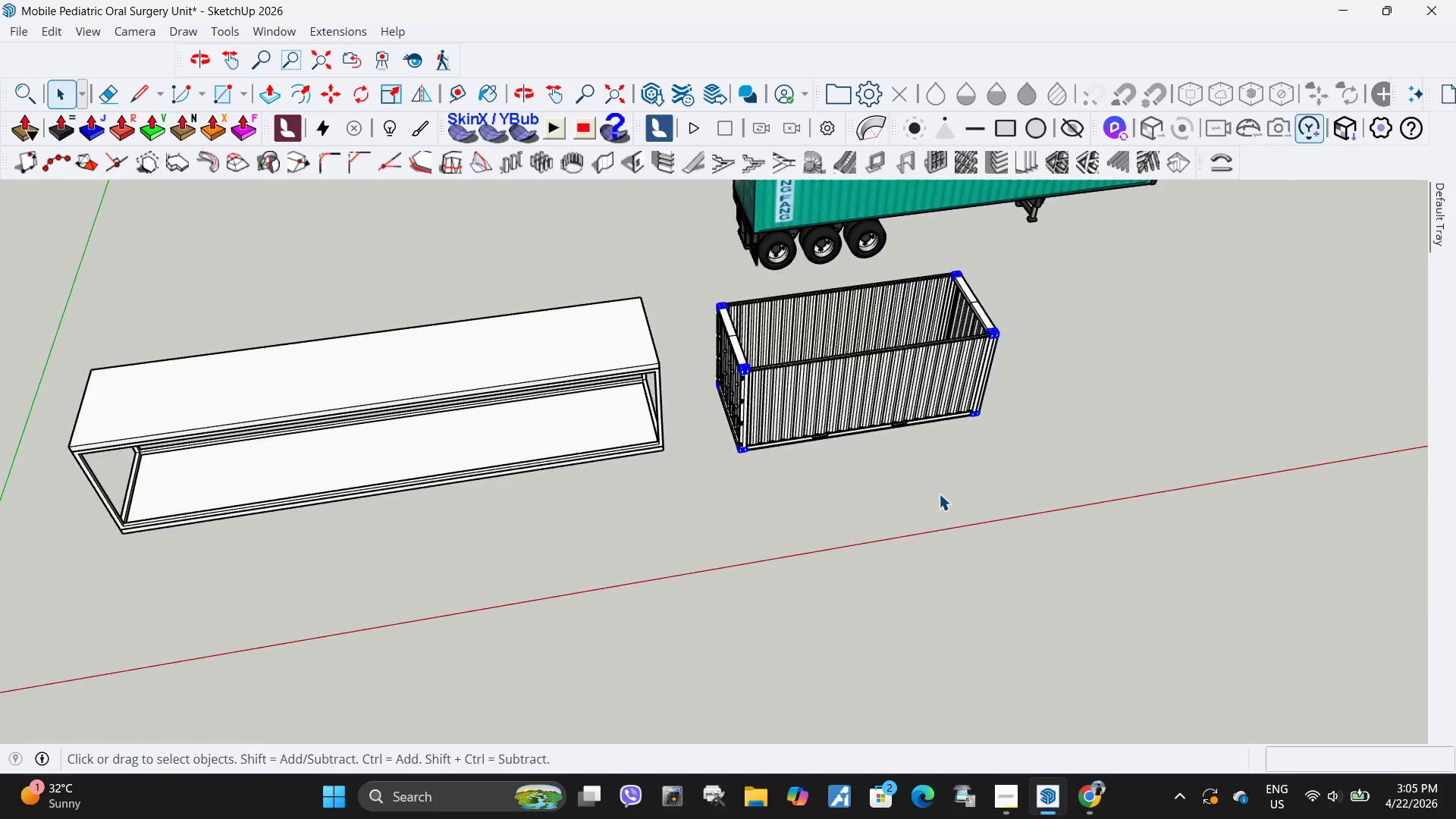 
left_click([918, 498])
 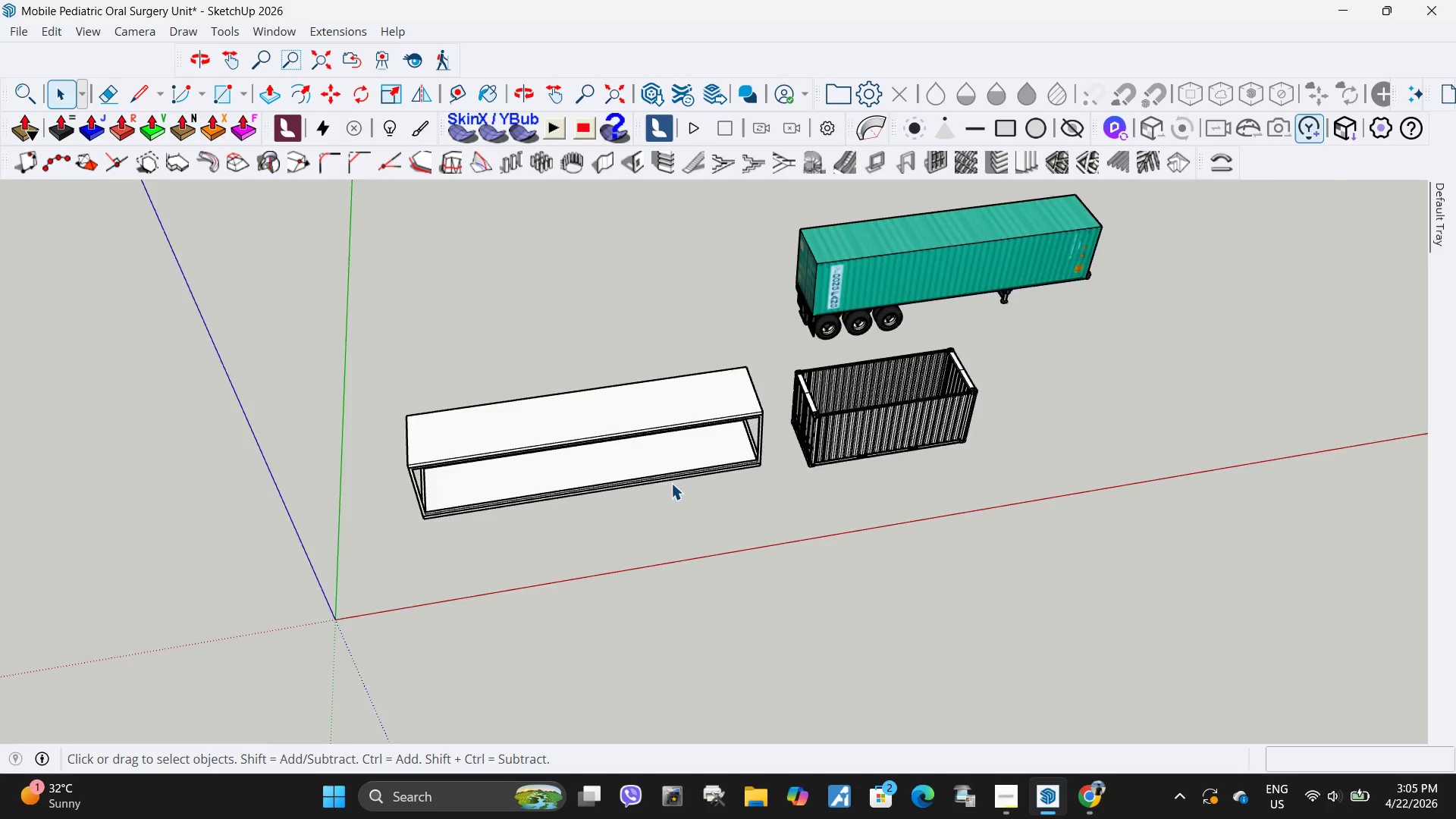 
scroll: coordinate [939, 494], scroll_direction: down, amount: 6.0
 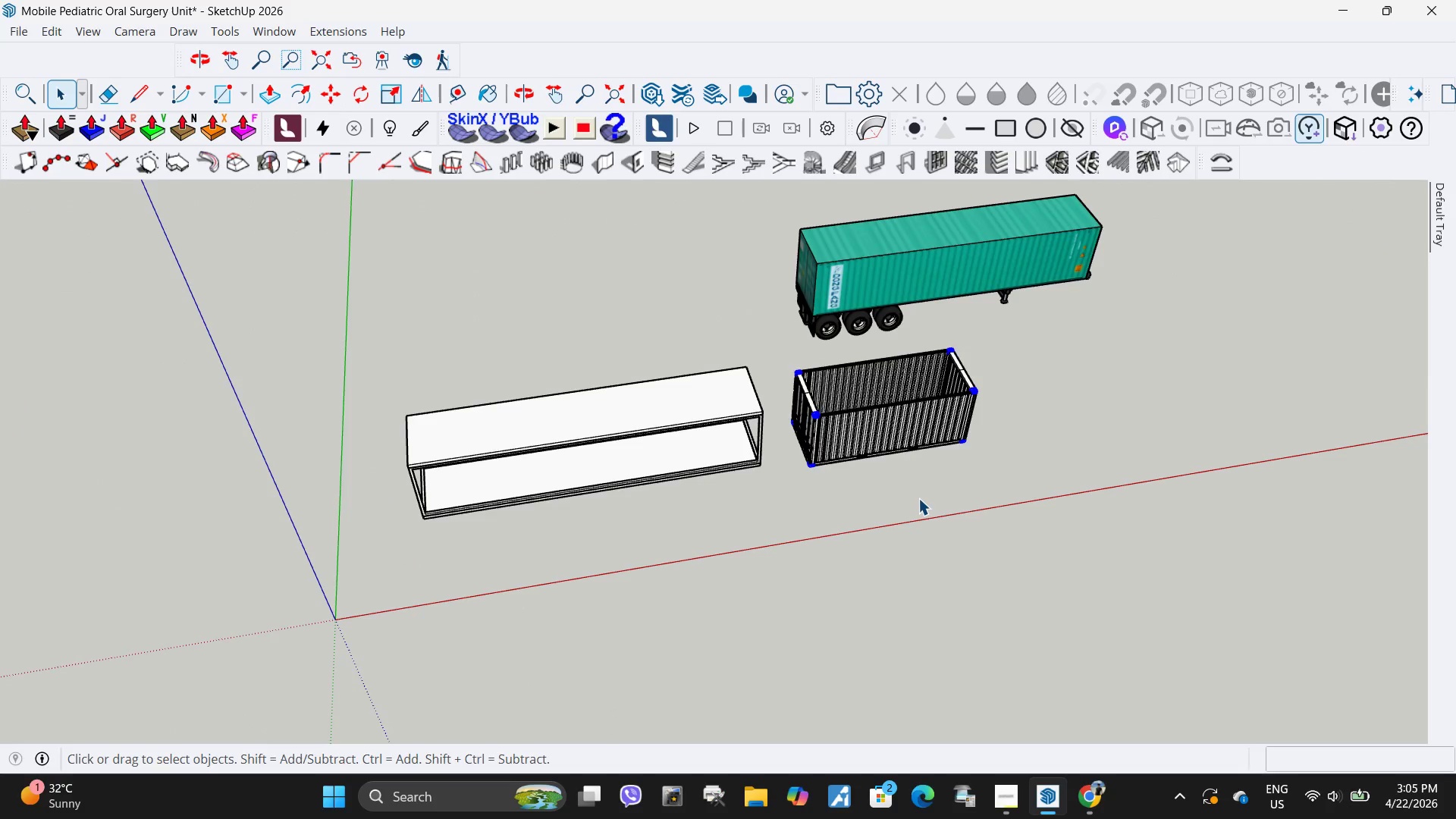 
key(Control+ControlLeft)
 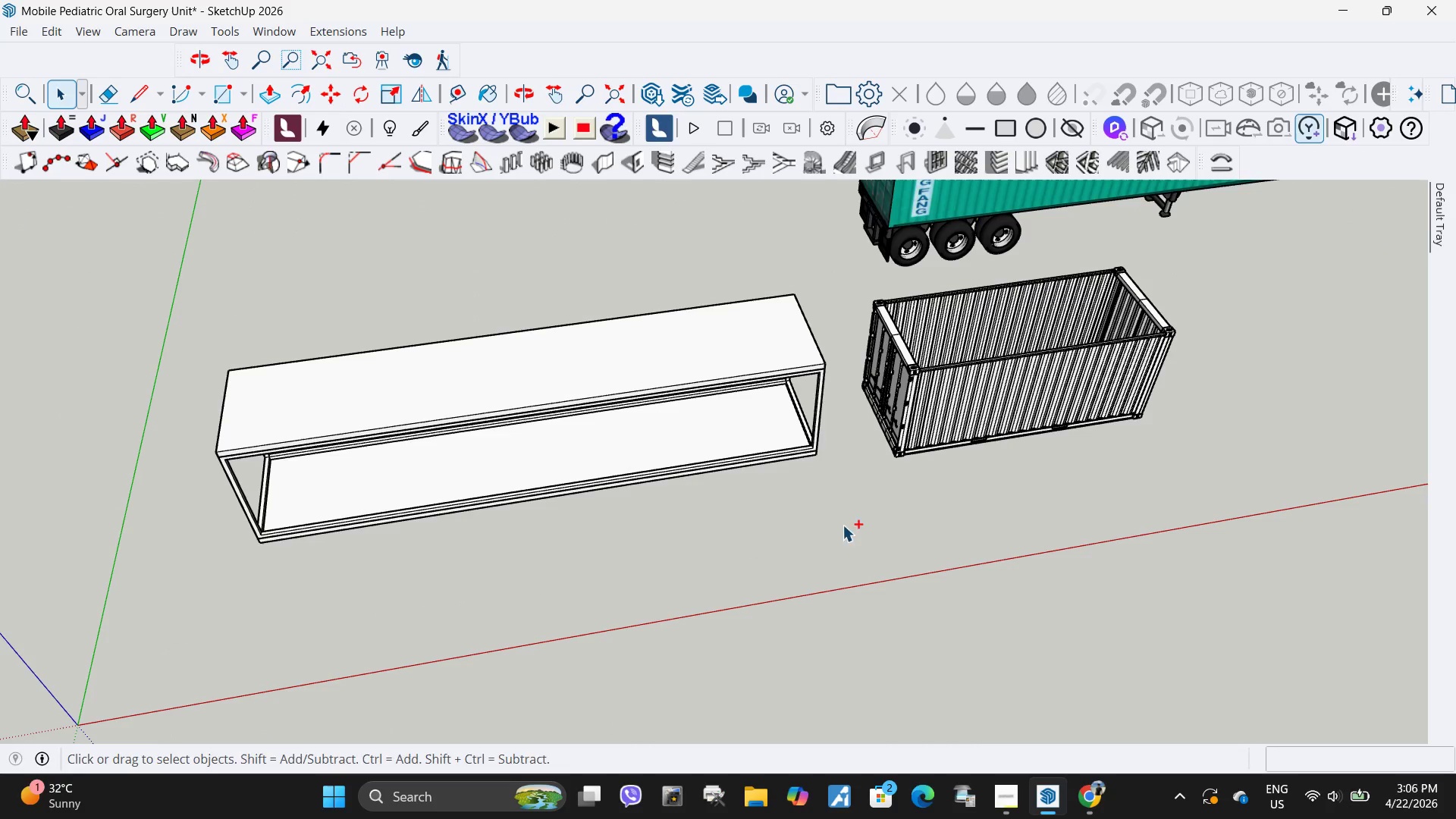 
scroll: coordinate [670, 483], scroll_direction: up, amount: 5.0
 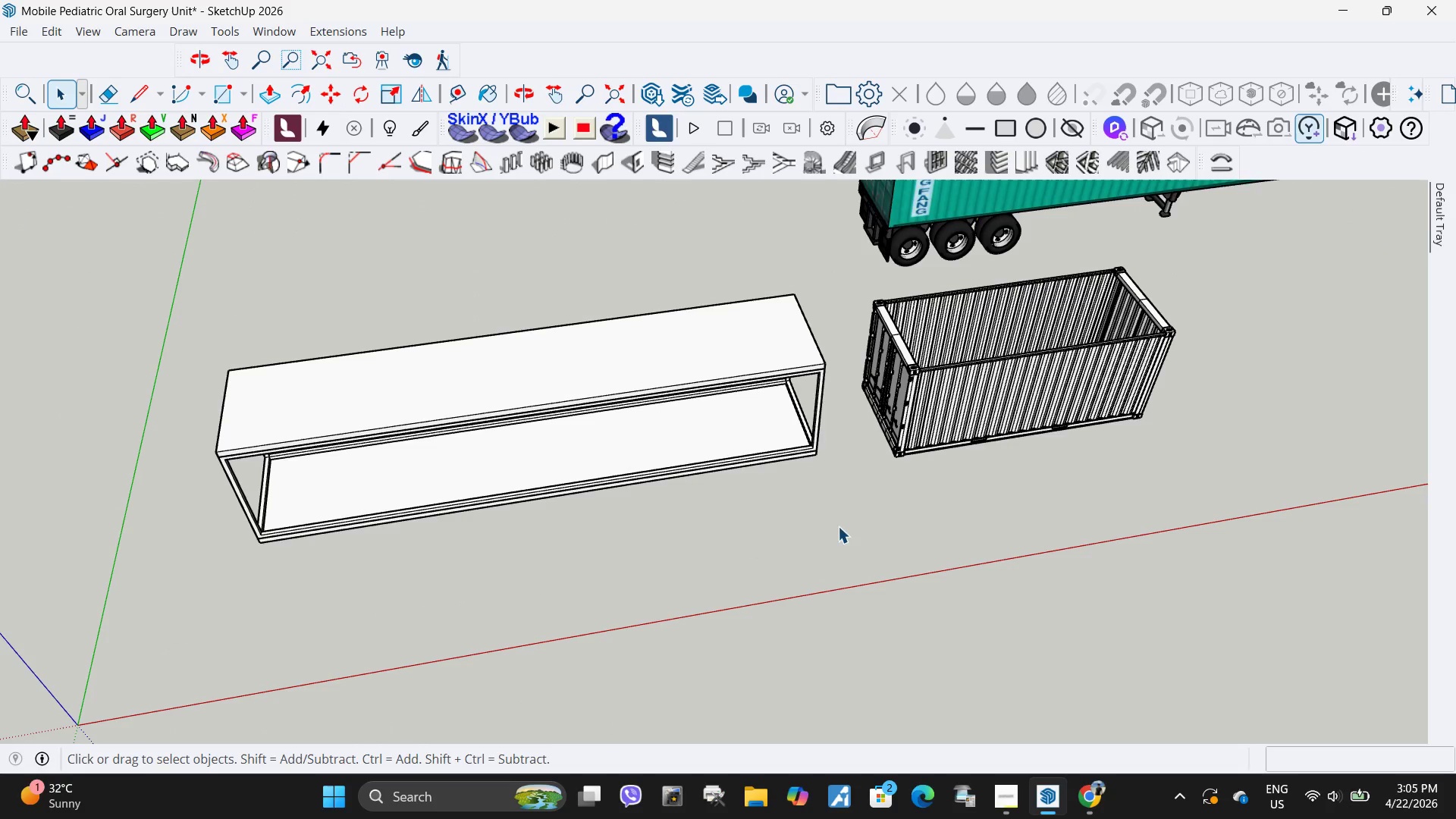 
key(Control+V)
 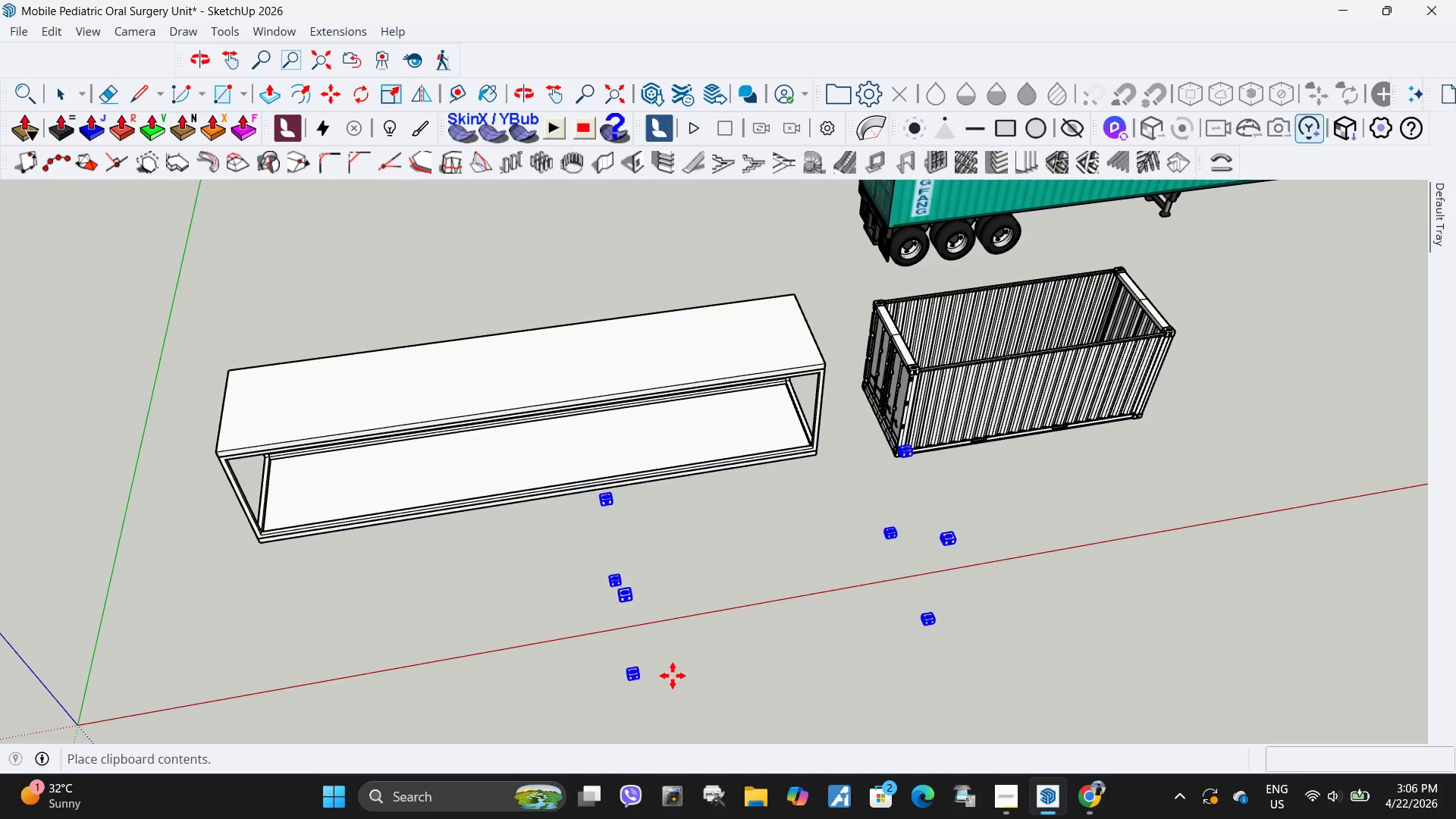 
scroll: coordinate [733, 629], scroll_direction: down, amount: 3.0
 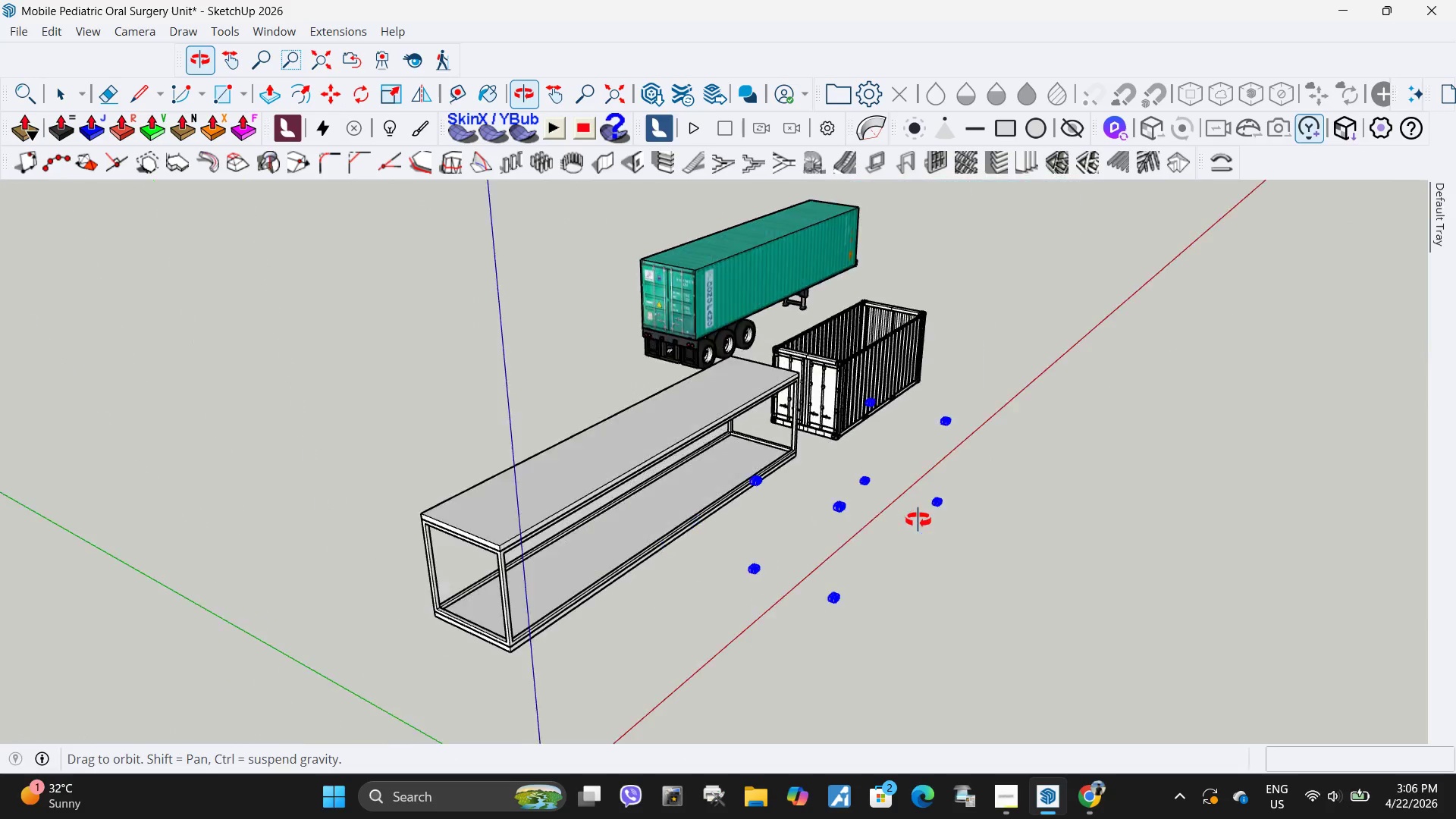 
scroll: coordinate [760, 540], scroll_direction: up, amount: 2.0
 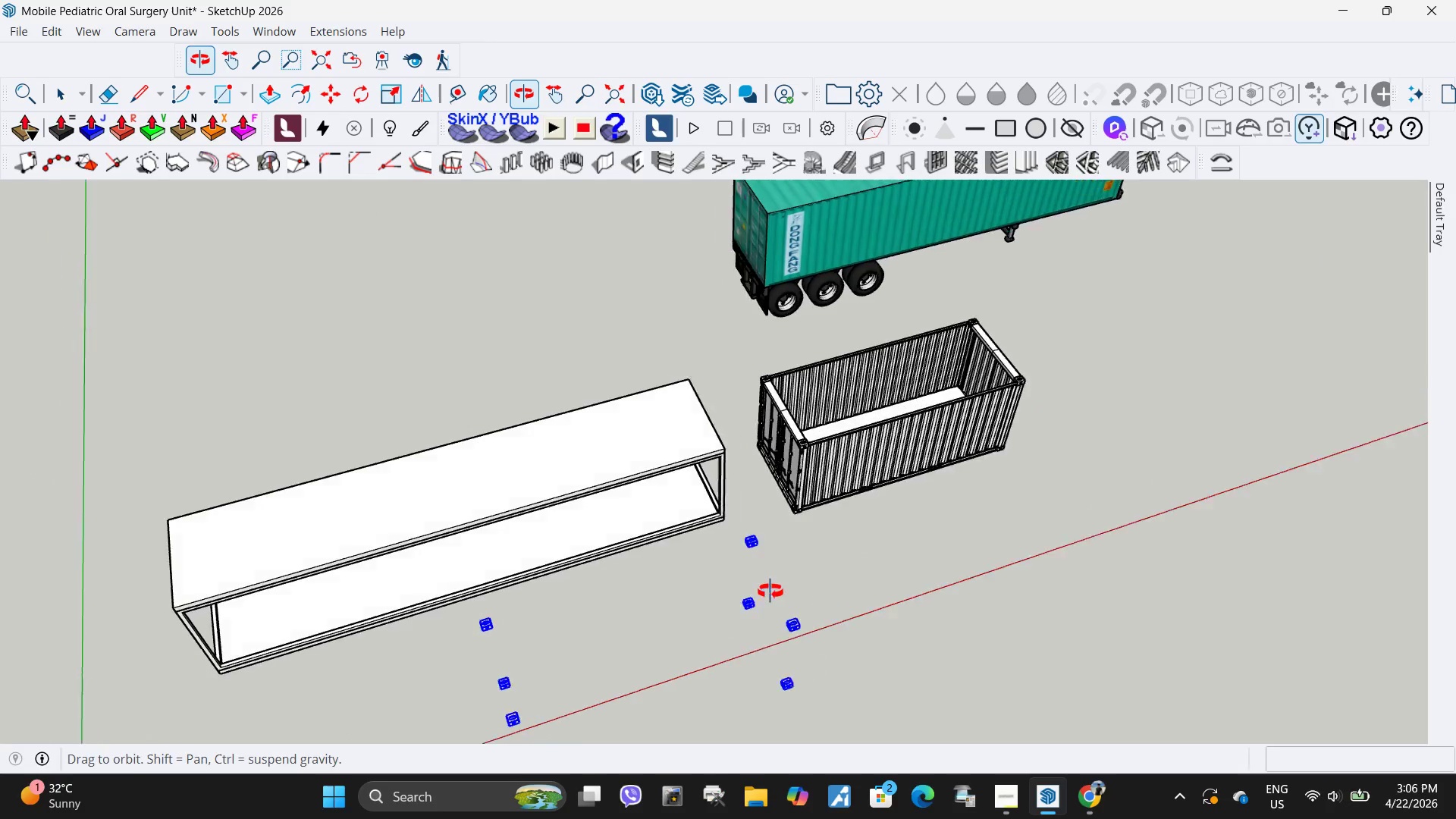 
key(Space)
 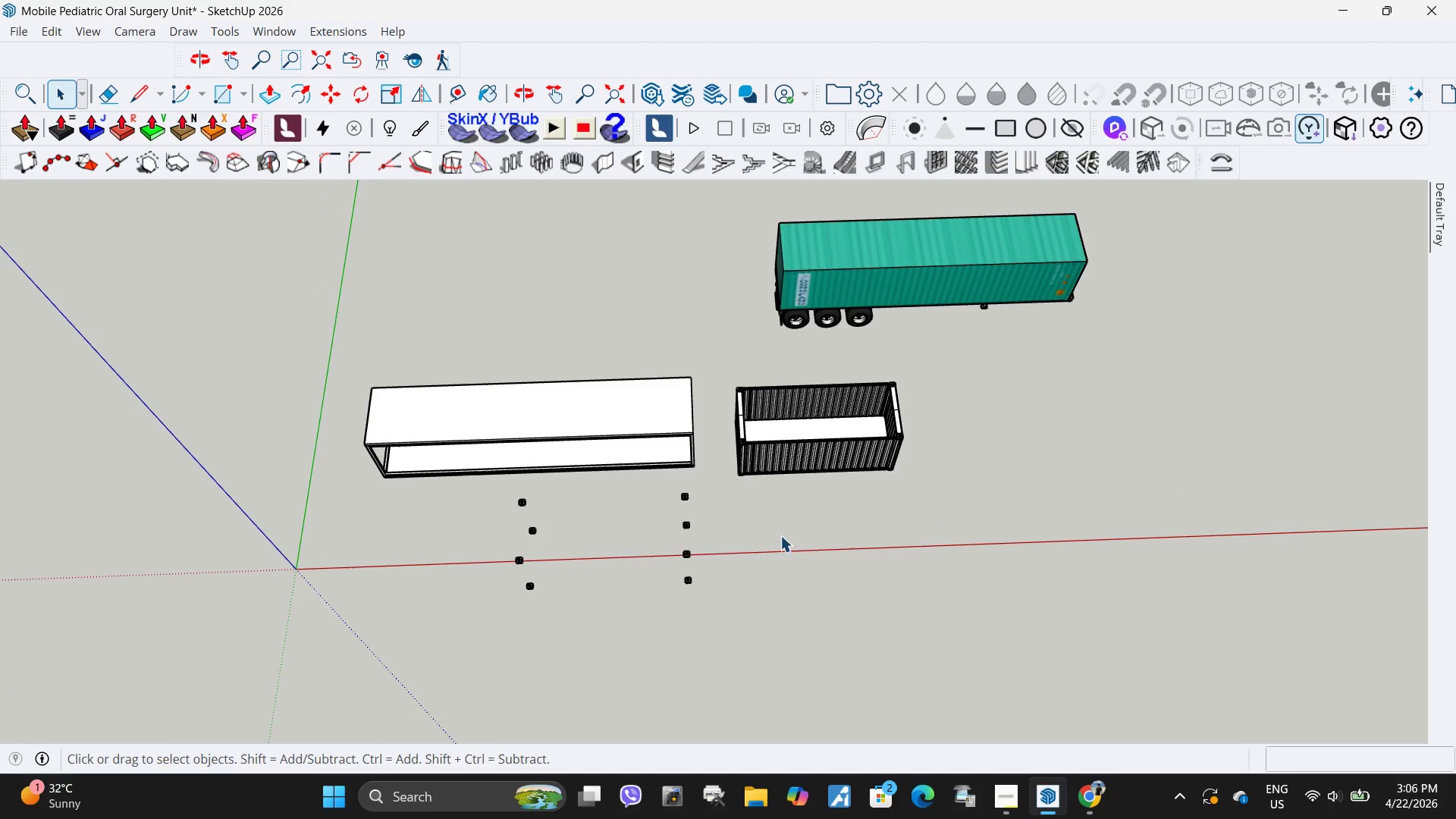 
scroll: coordinate [659, 372], scroll_direction: down, amount: 5.0
 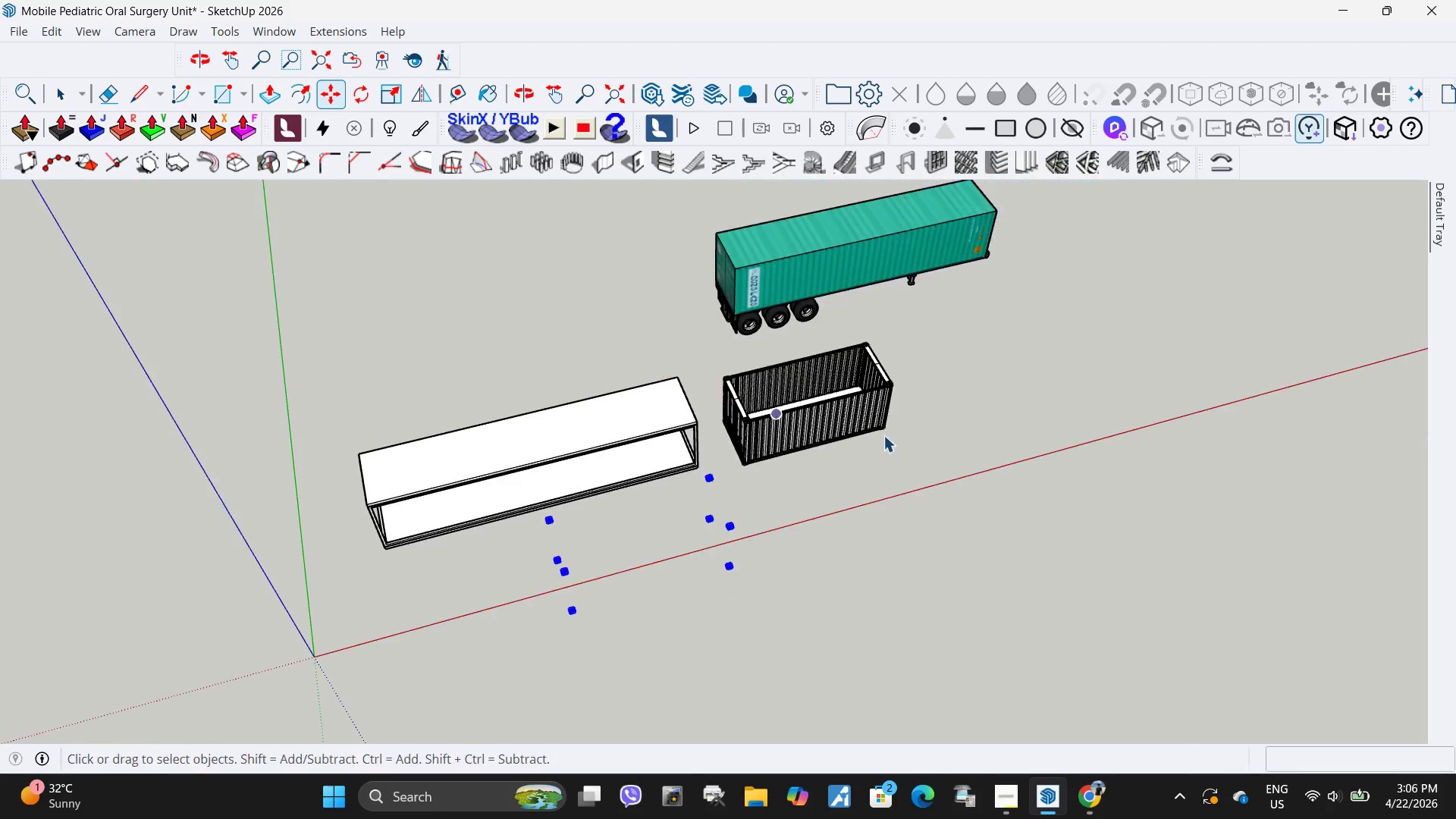 
scroll: coordinate [797, 420], scroll_direction: up, amount: 4.0
 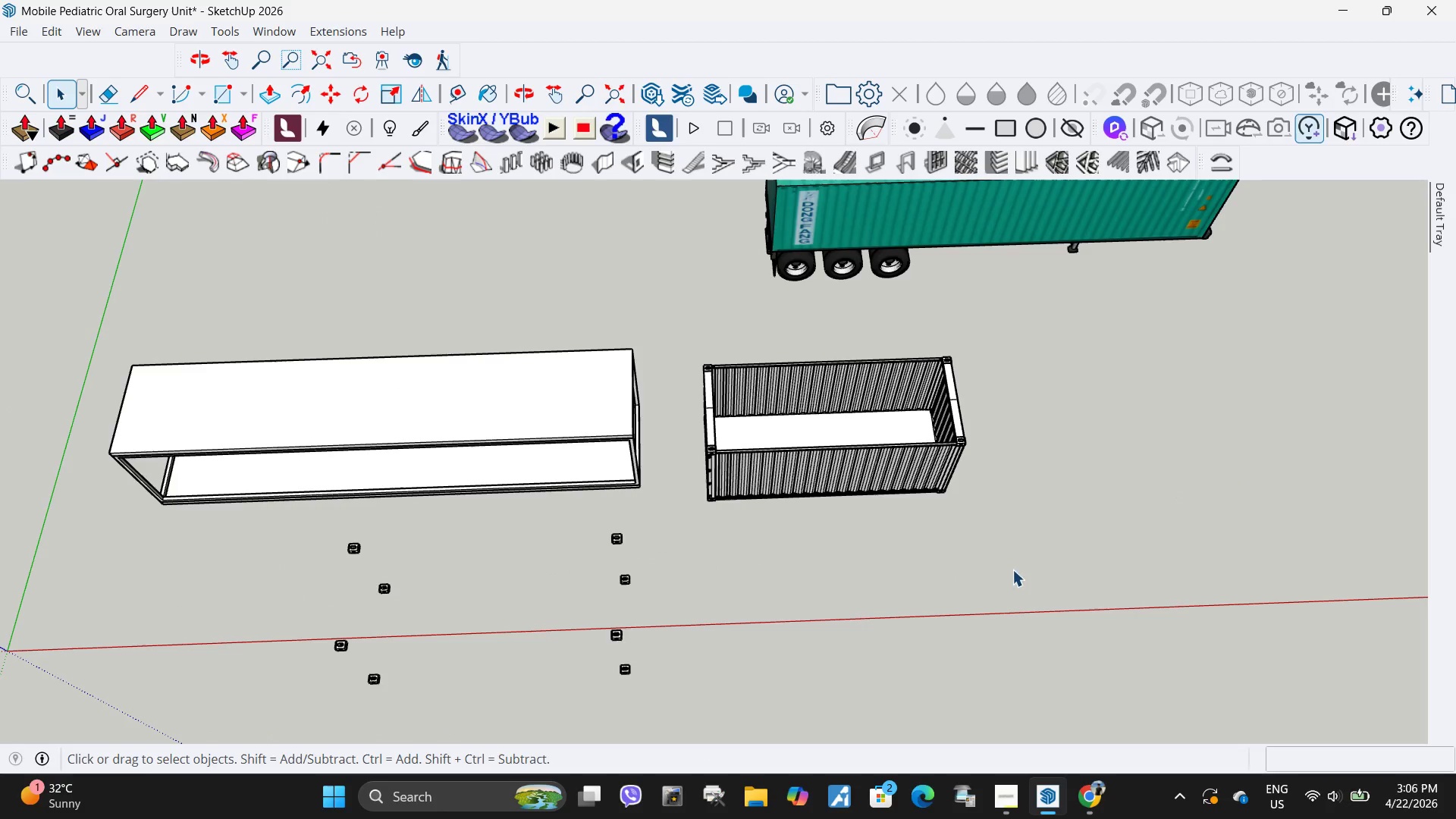 
left_click_drag(start_coordinate=[989, 532], to_coordinate=[683, 337])
 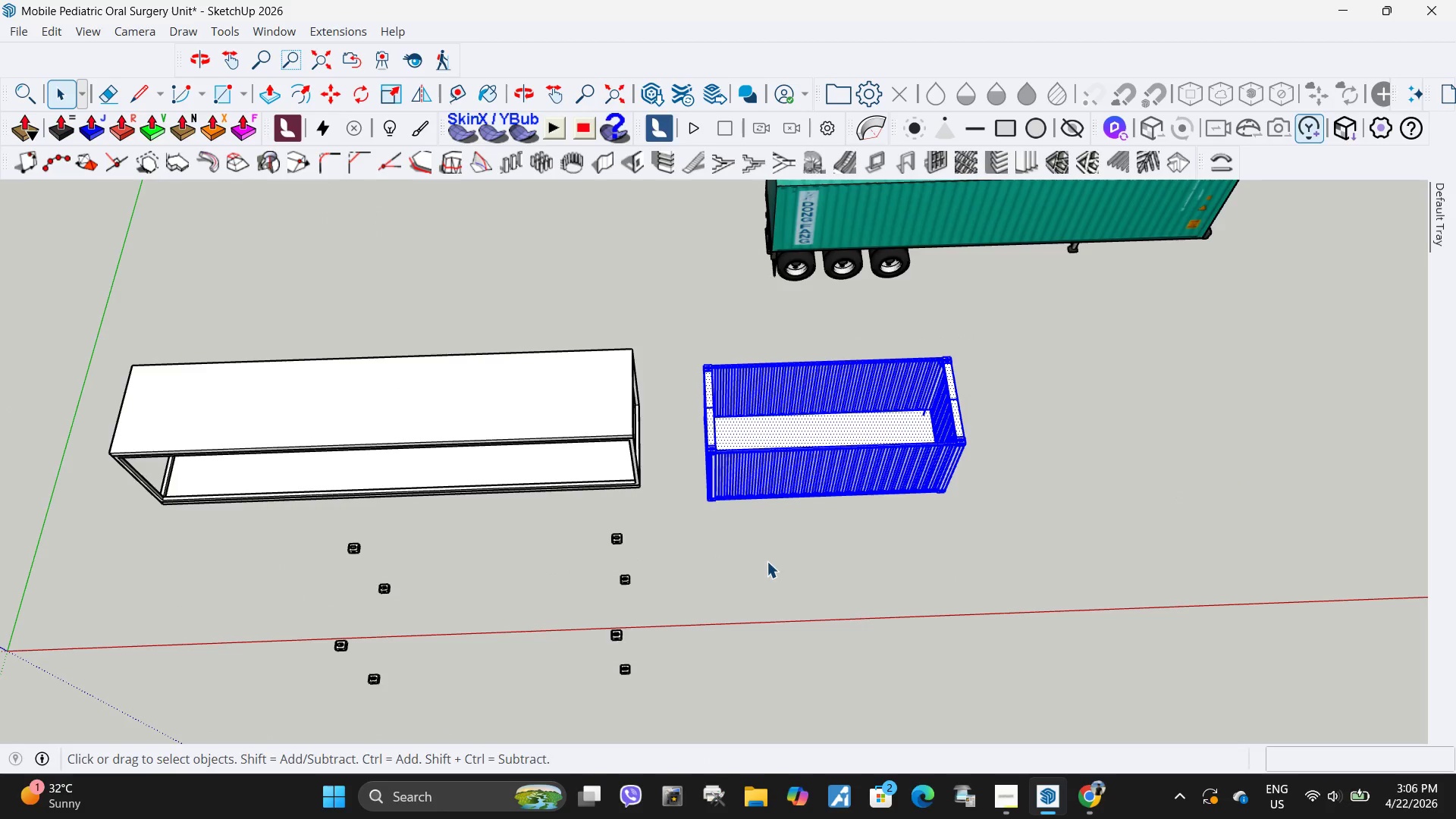 
key(M)
 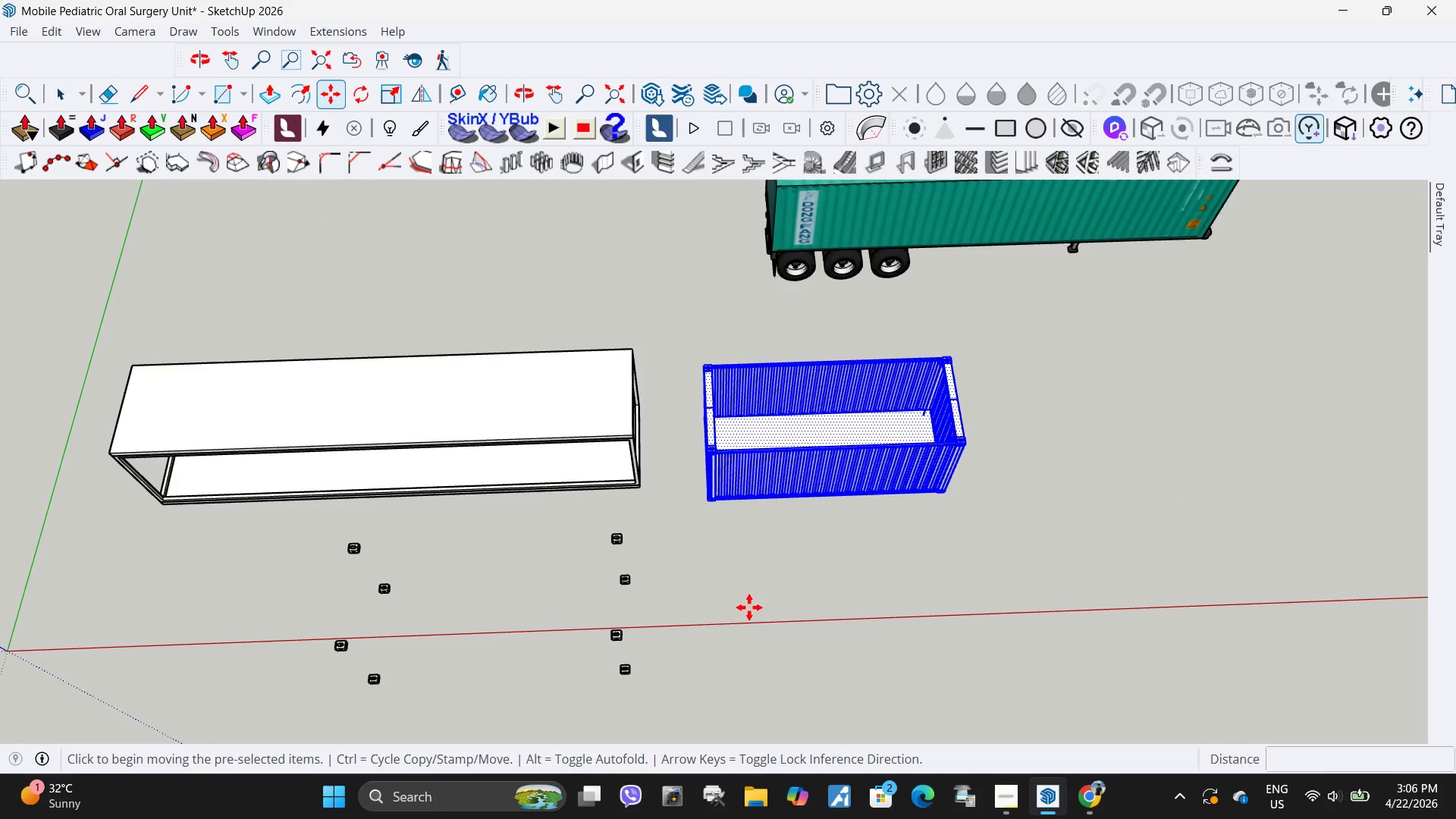 
left_click([749, 607])
 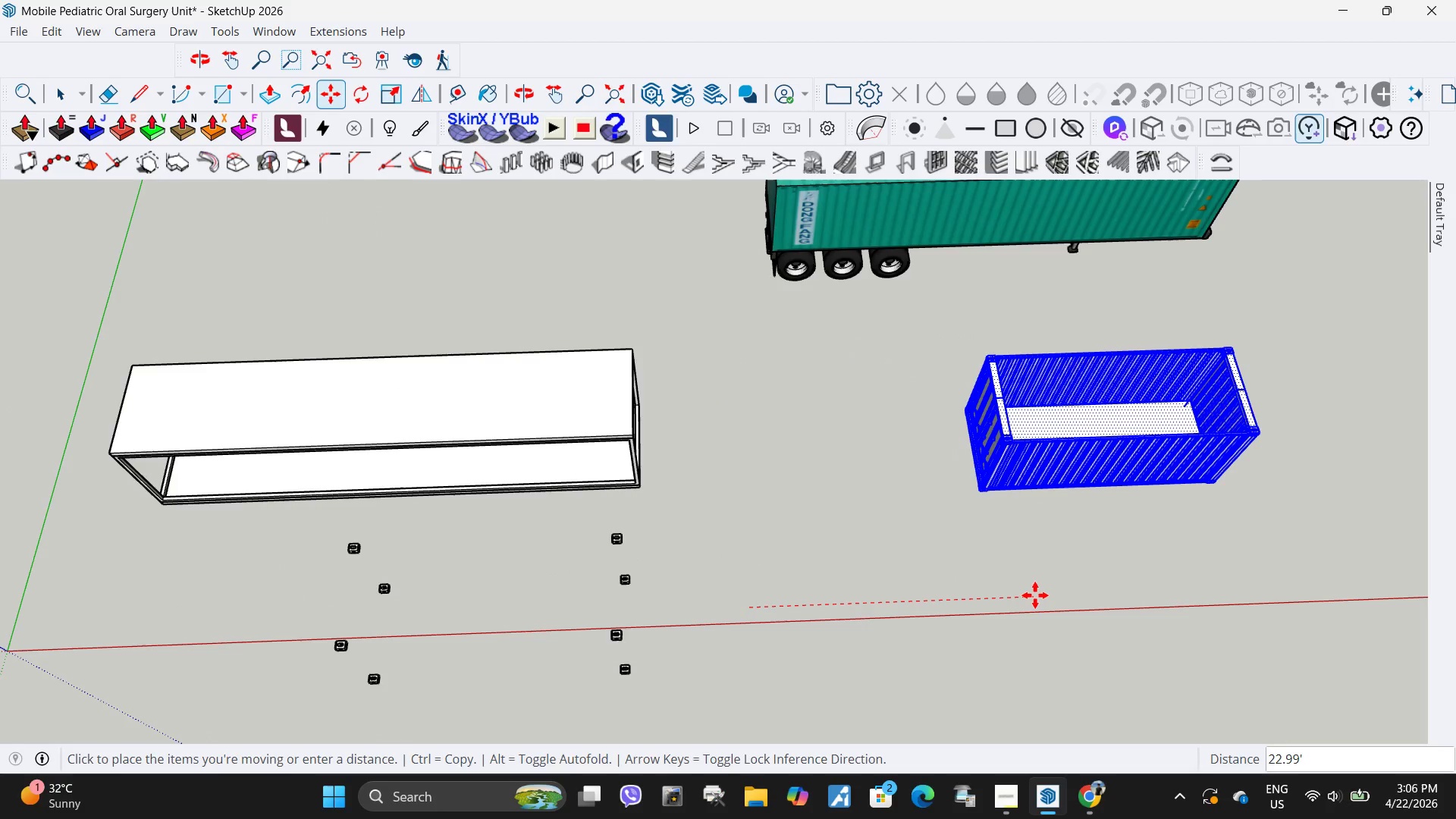 
left_click([1035, 595])
 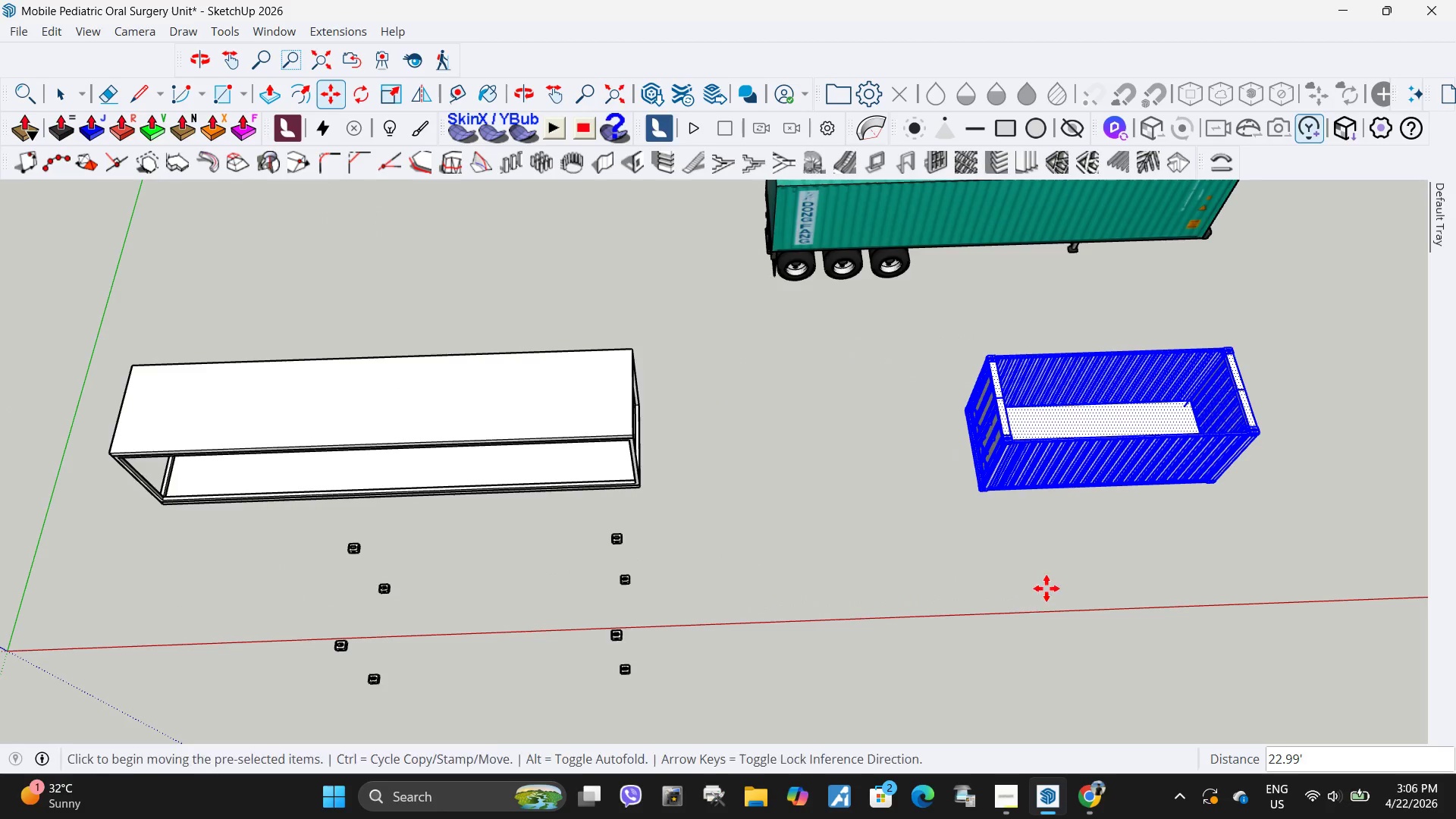 
key(Space)
 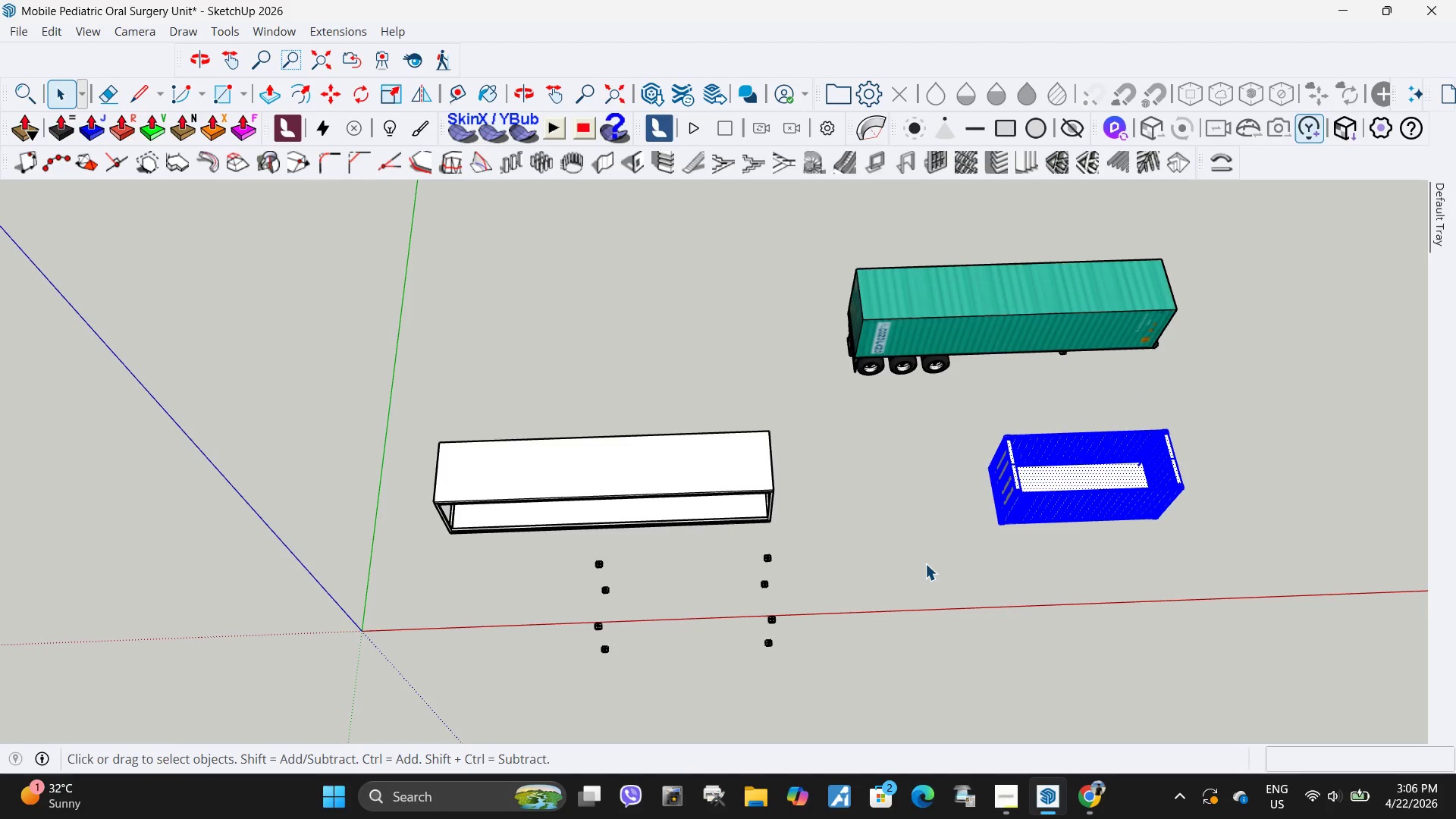 
left_click([925, 563])
 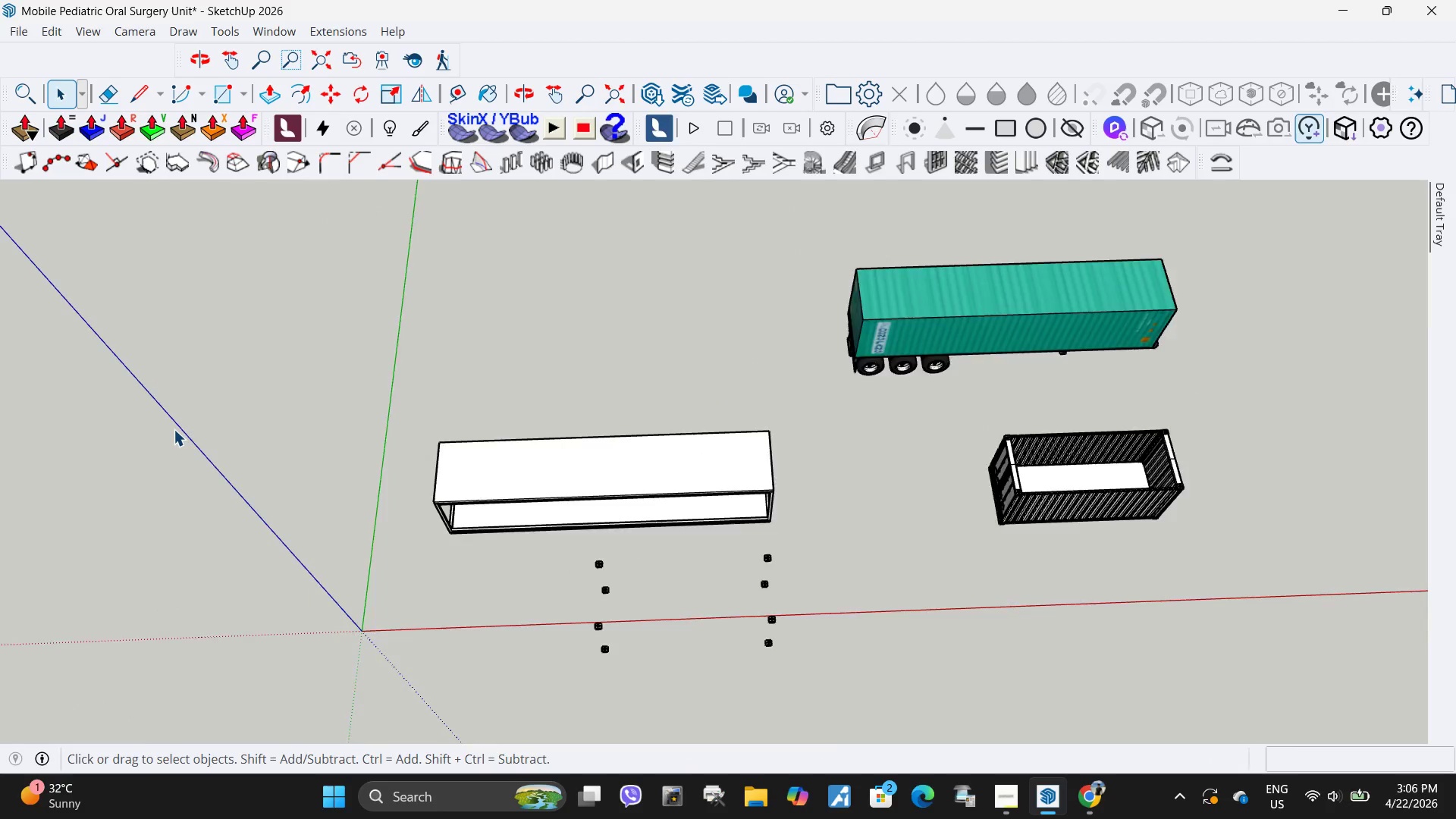 
scroll: coordinate [1038, 594], scroll_direction: down, amount: 5.0
 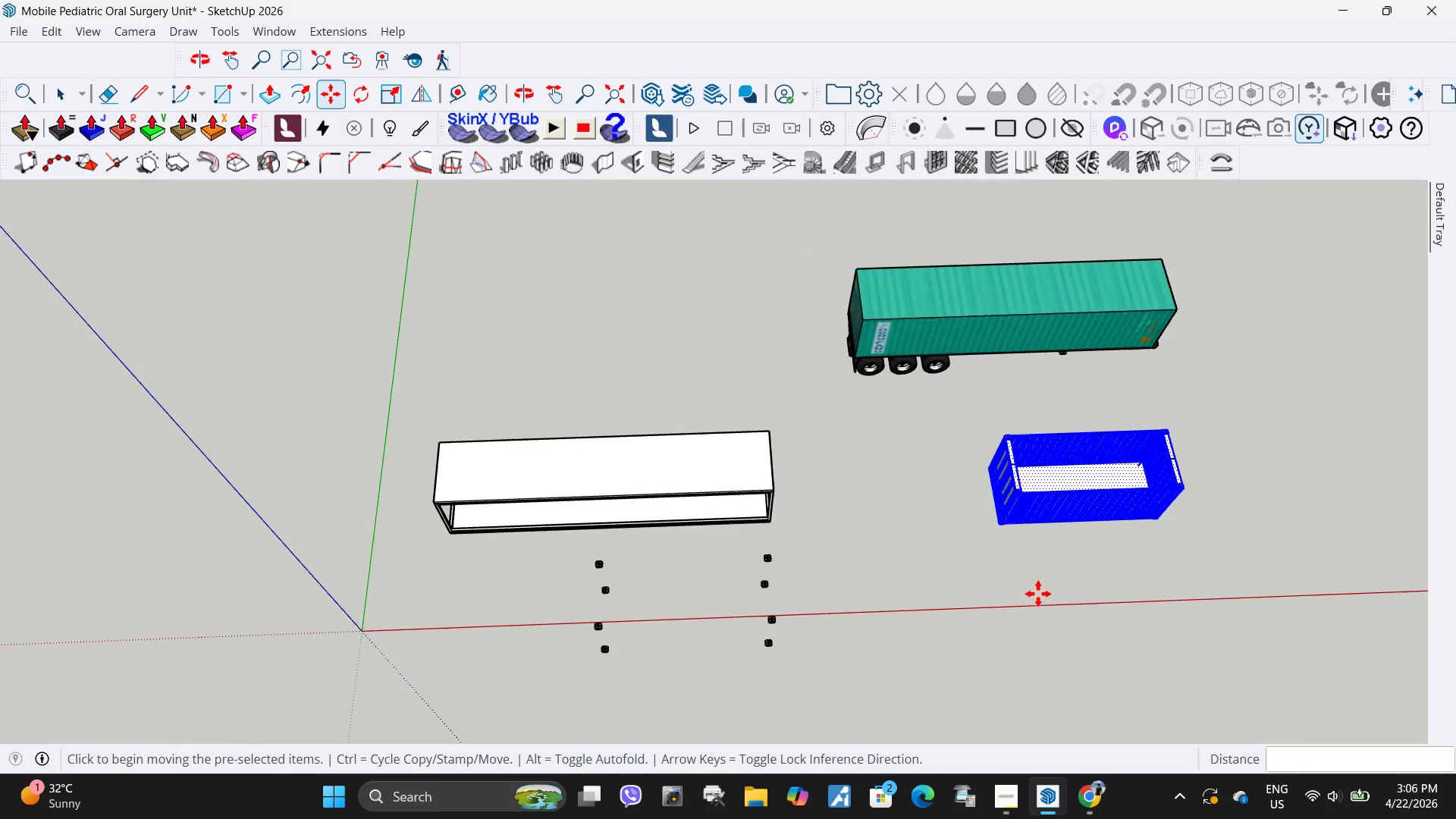 
scroll: coordinate [548, 489], scroll_direction: up, amount: 7.0
 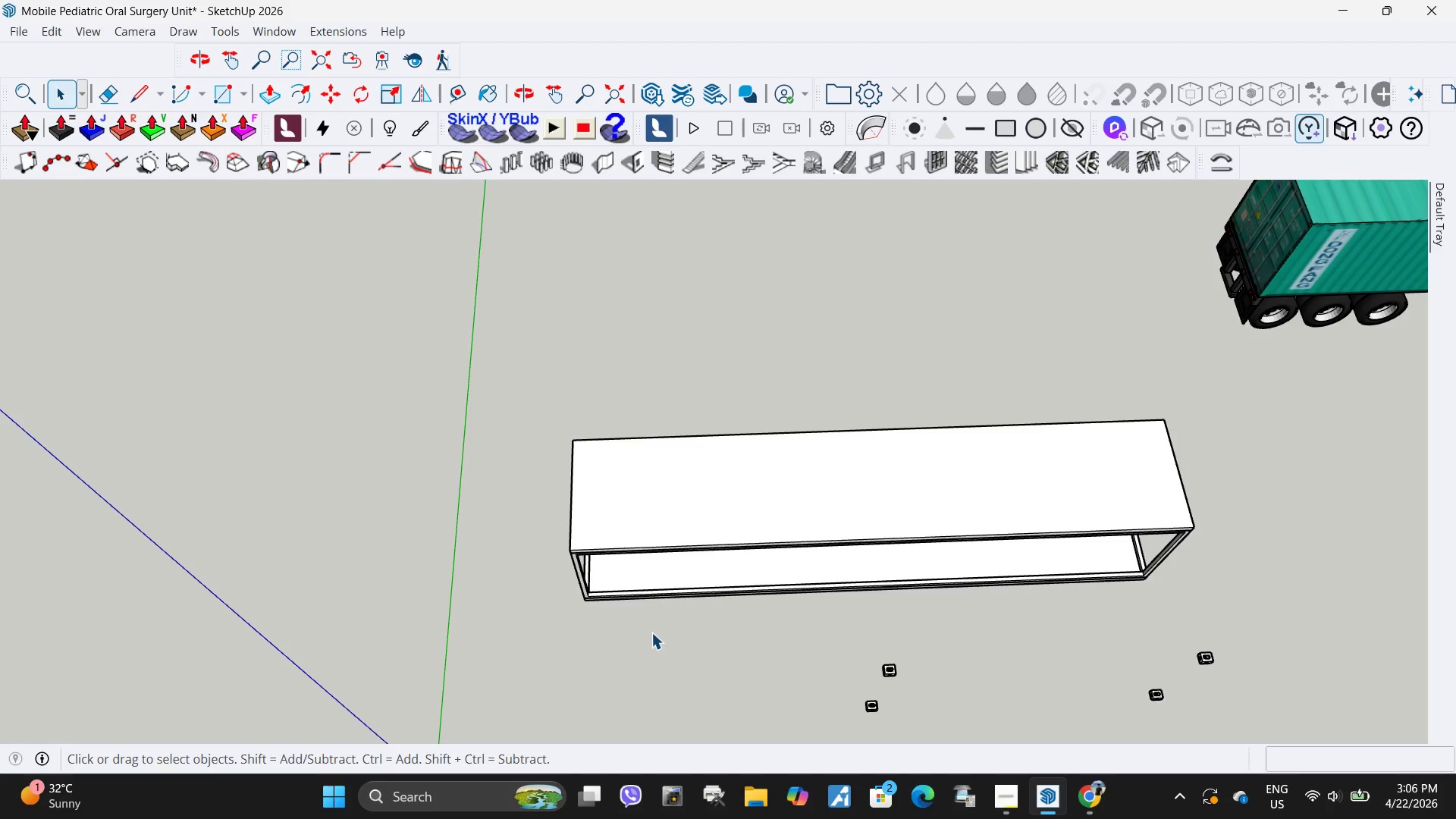 
wait(29.43)
 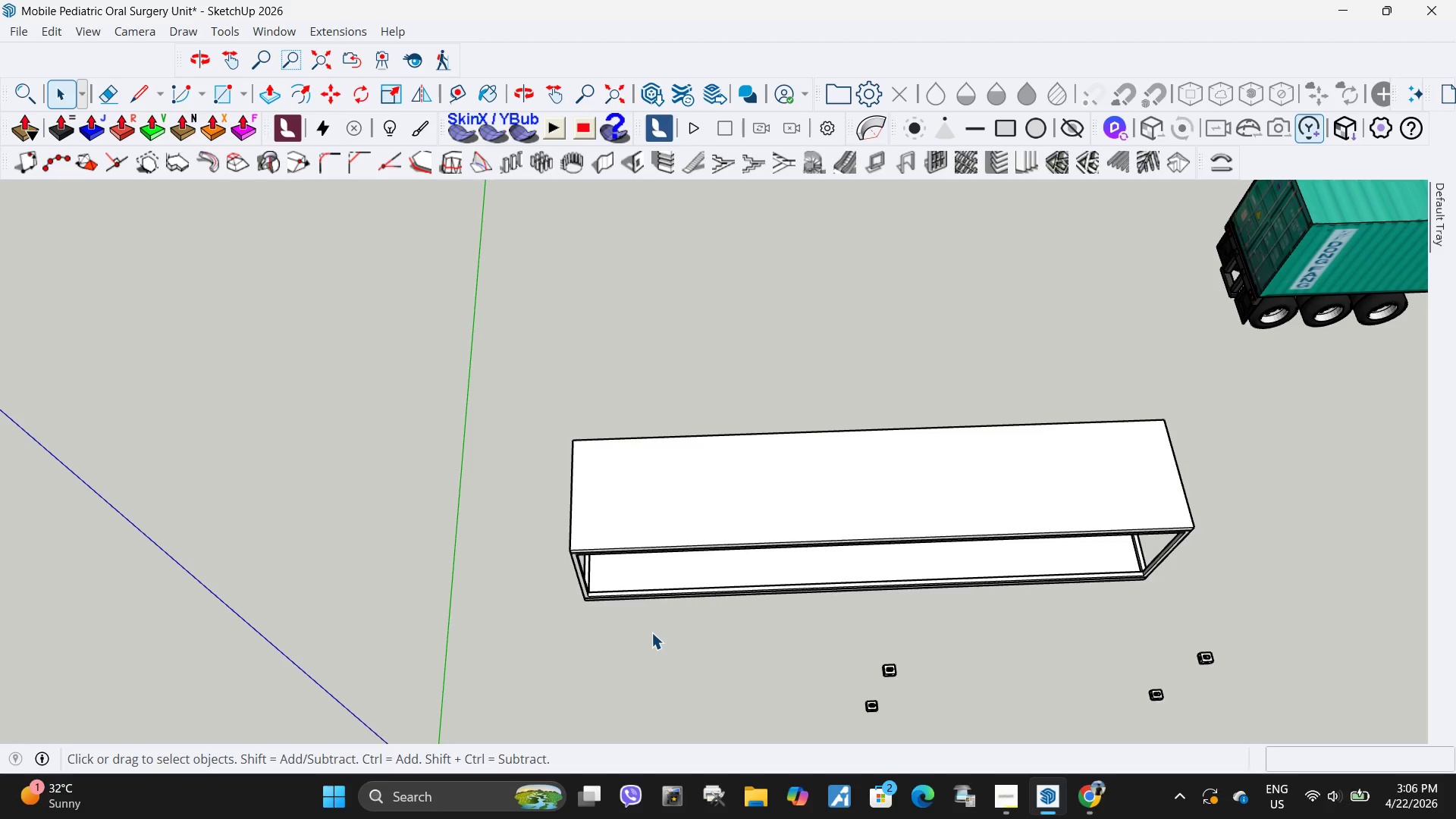 
scroll: coordinate [566, 513], scroll_direction: down, amount: 4.0
 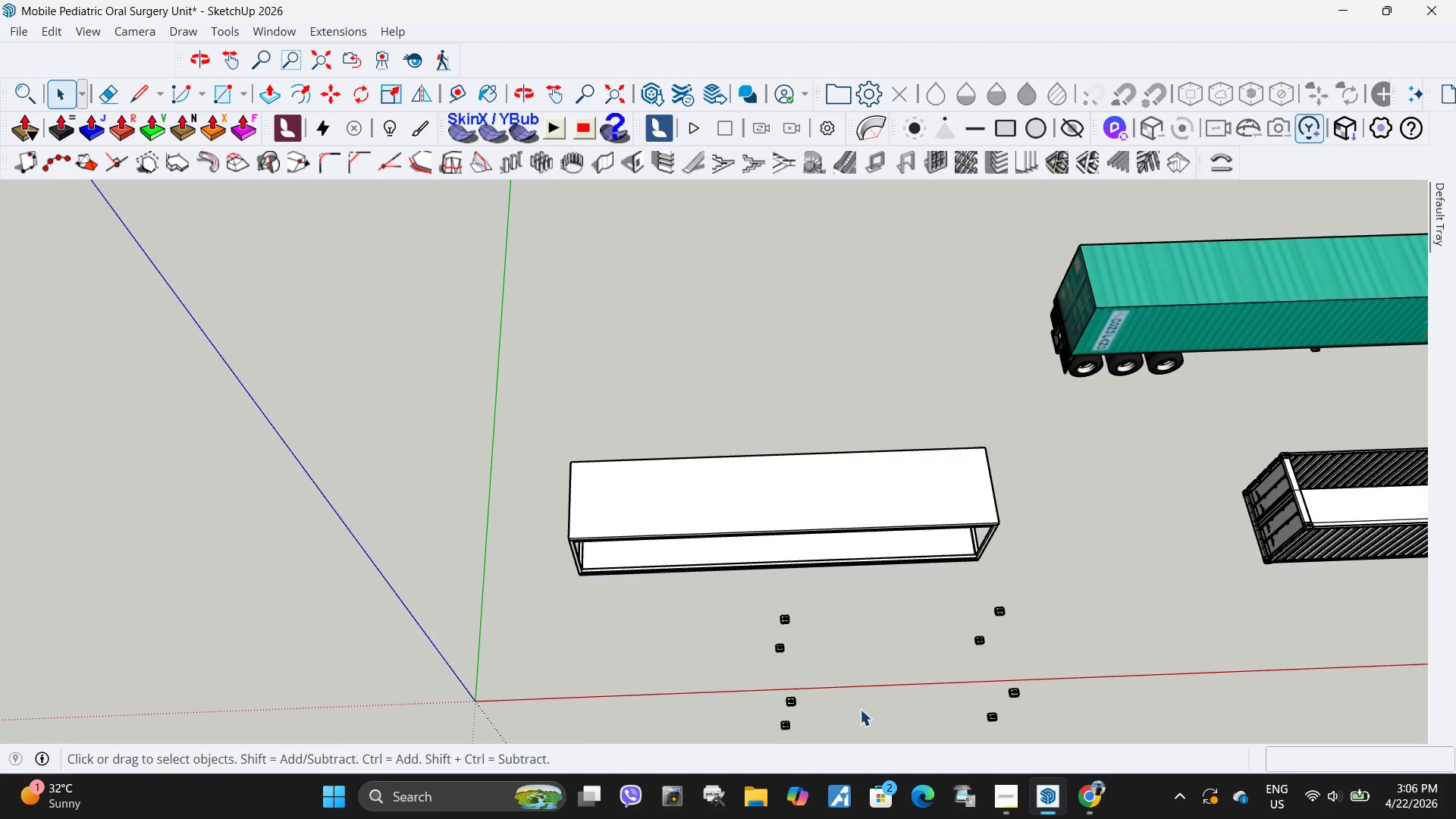 
left_click([749, 588])
 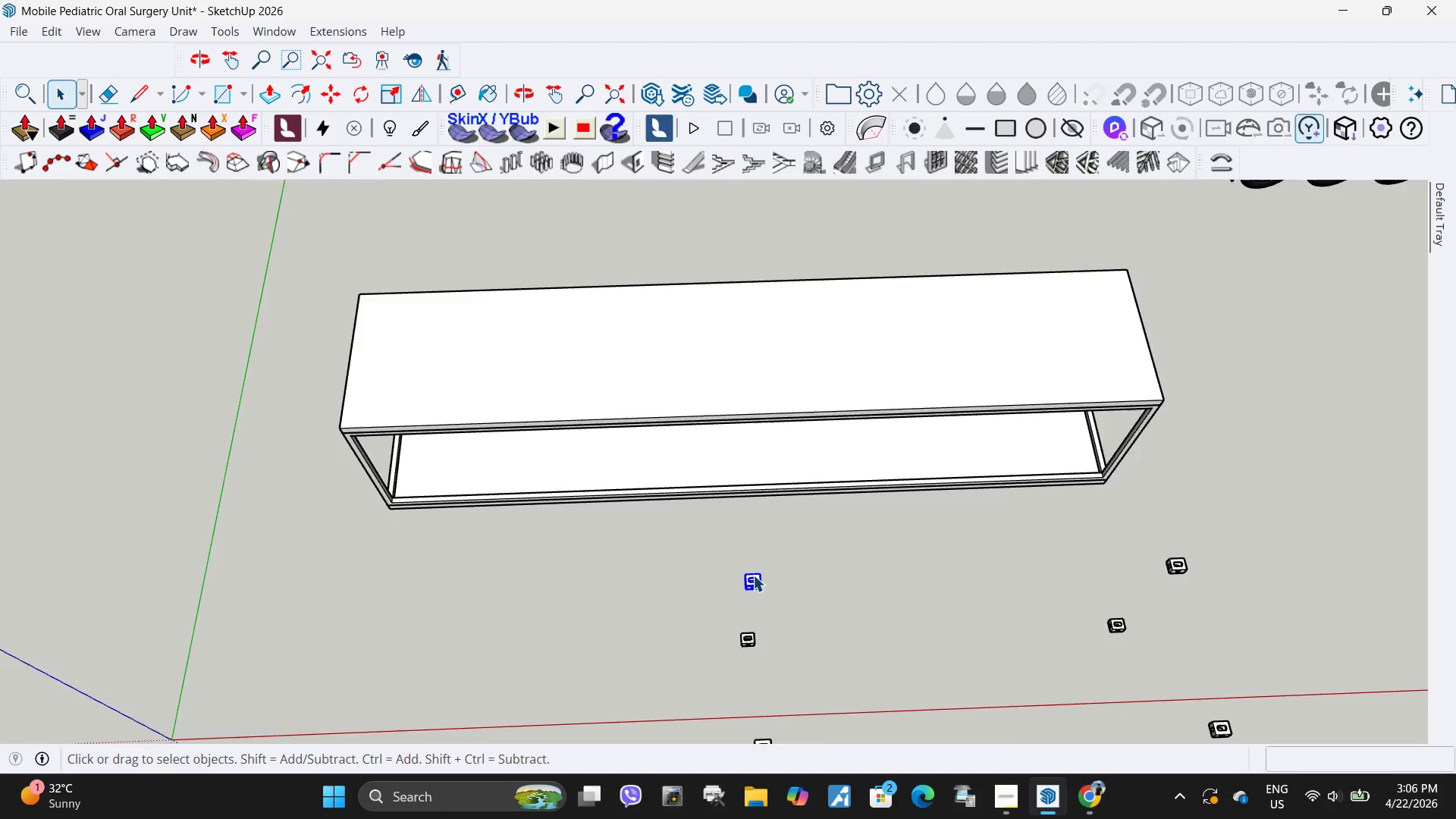 
scroll: coordinate [755, 564], scroll_direction: up, amount: 12.0
 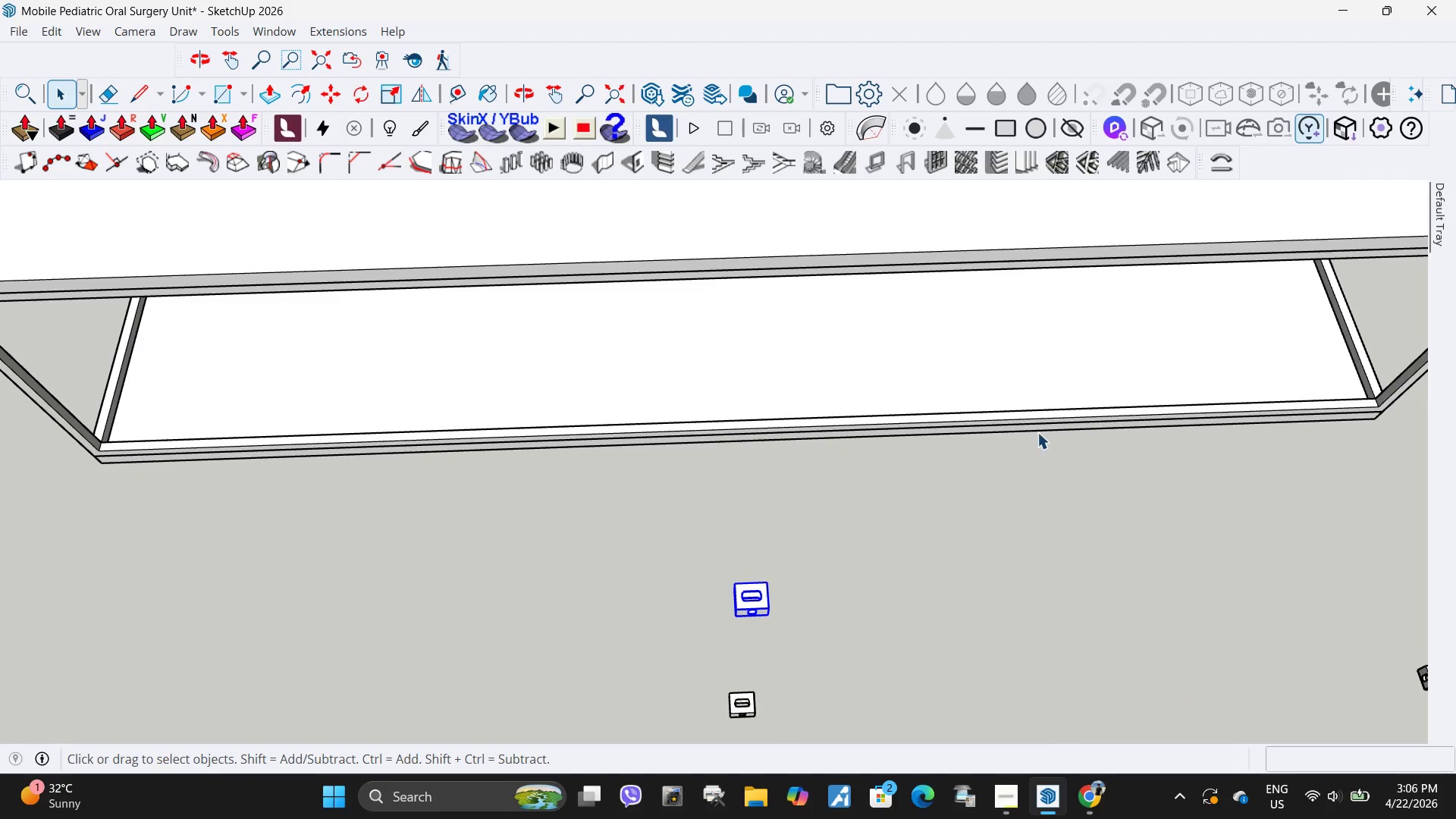 
scroll: coordinate [1037, 432], scroll_direction: down, amount: 5.0
 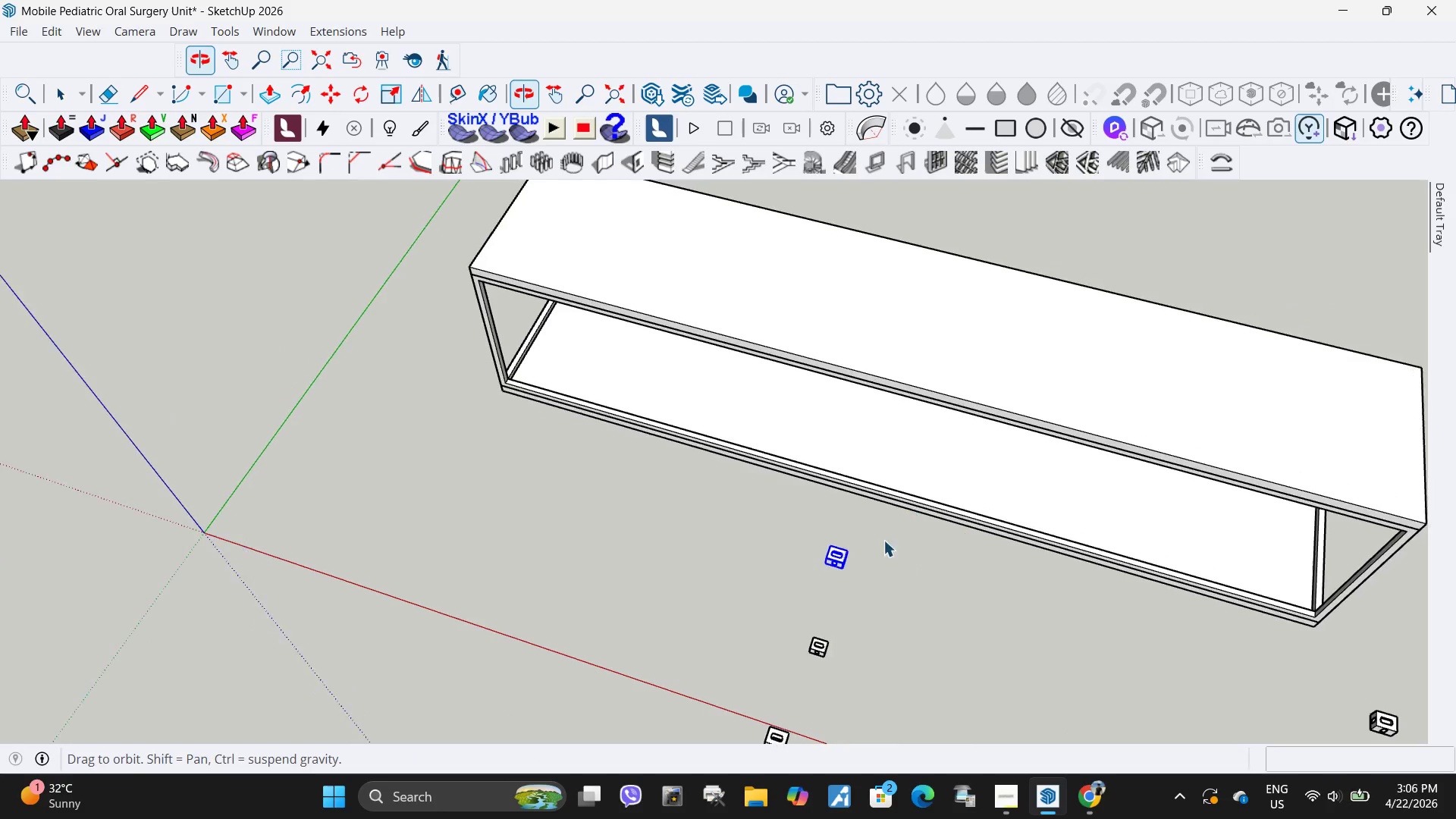 
scroll: coordinate [839, 548], scroll_direction: up, amount: 9.0
 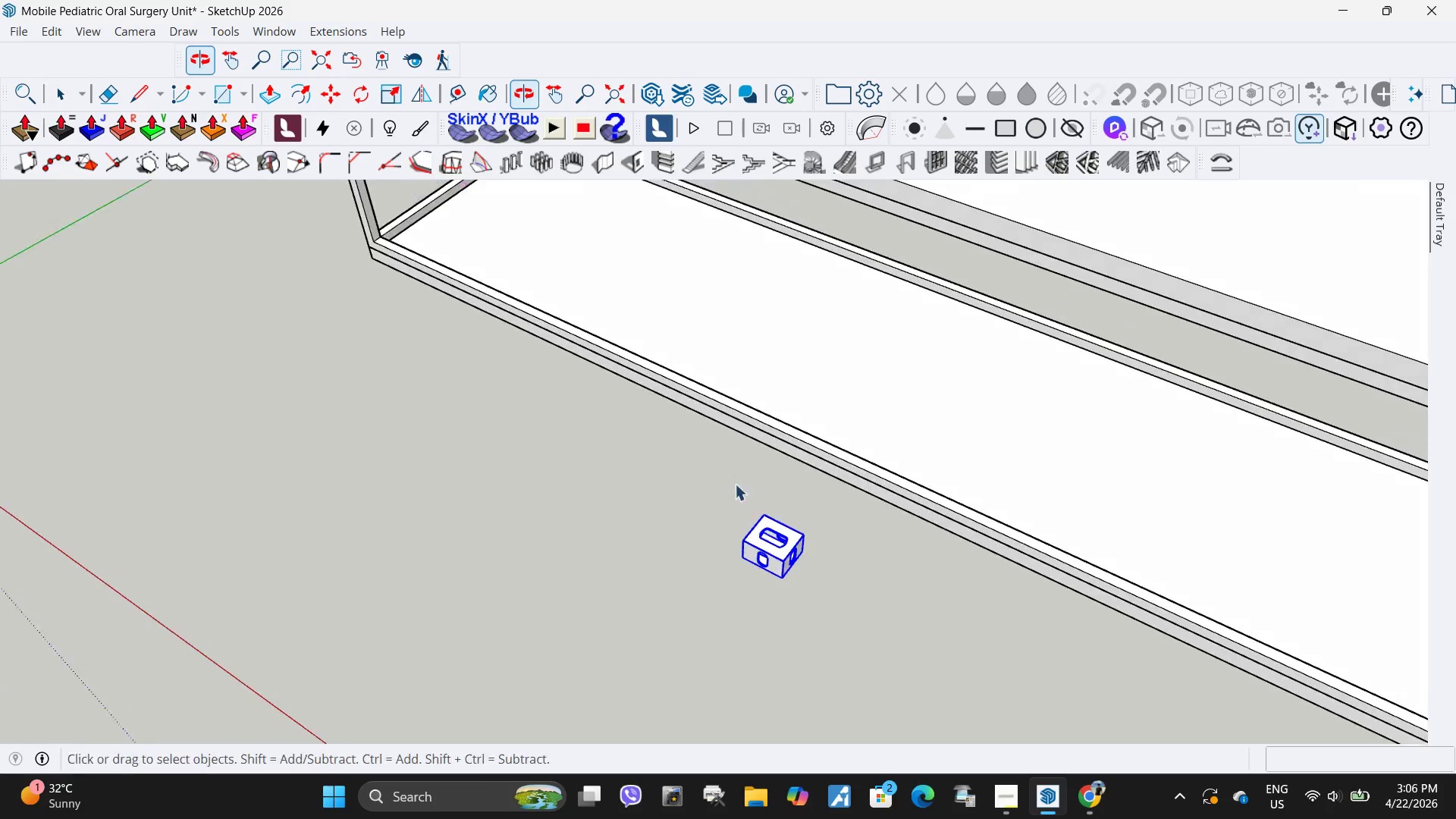 
scroll: coordinate [782, 538], scroll_direction: none, amount: 0.0
 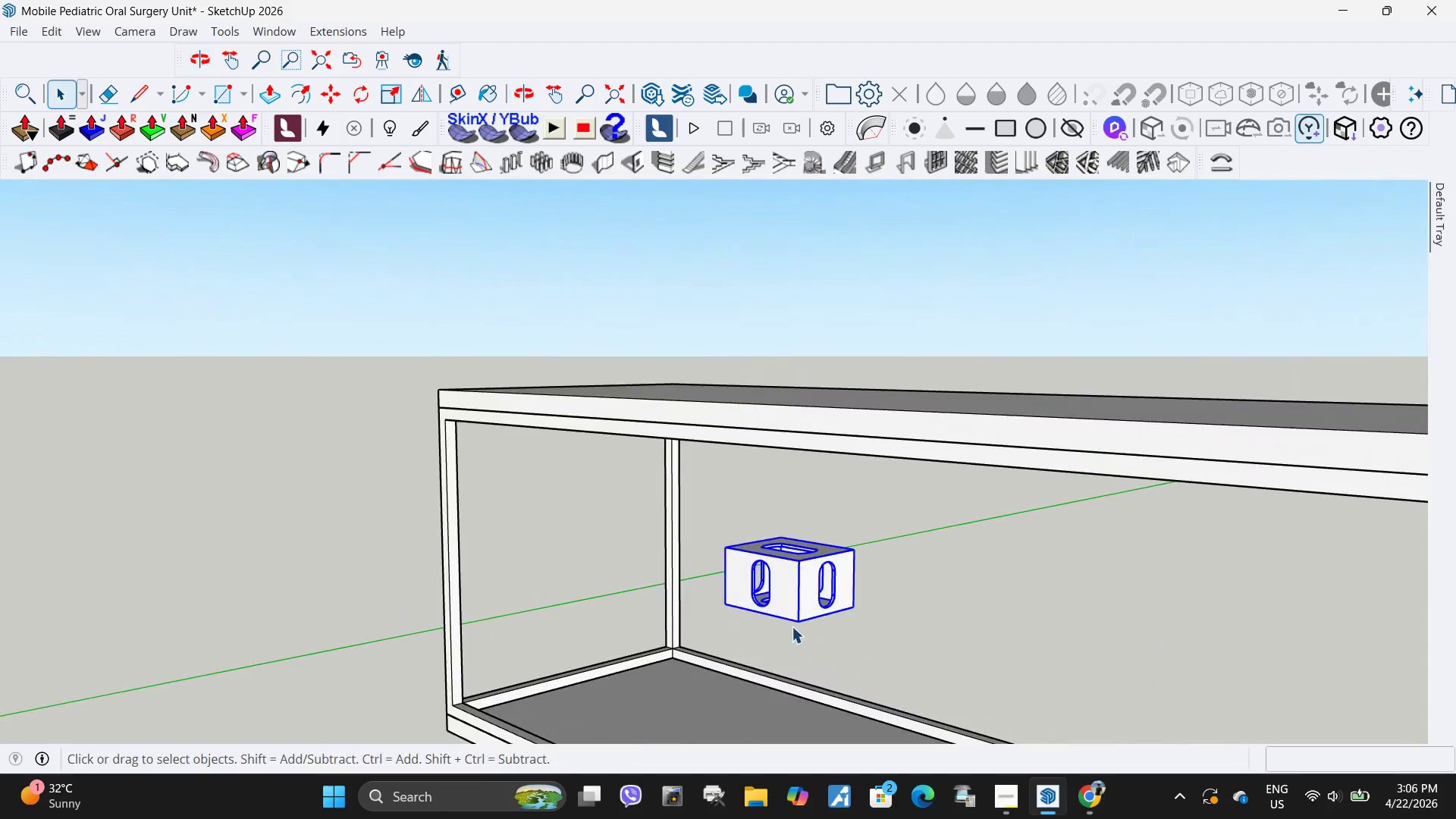 
key(Space)
 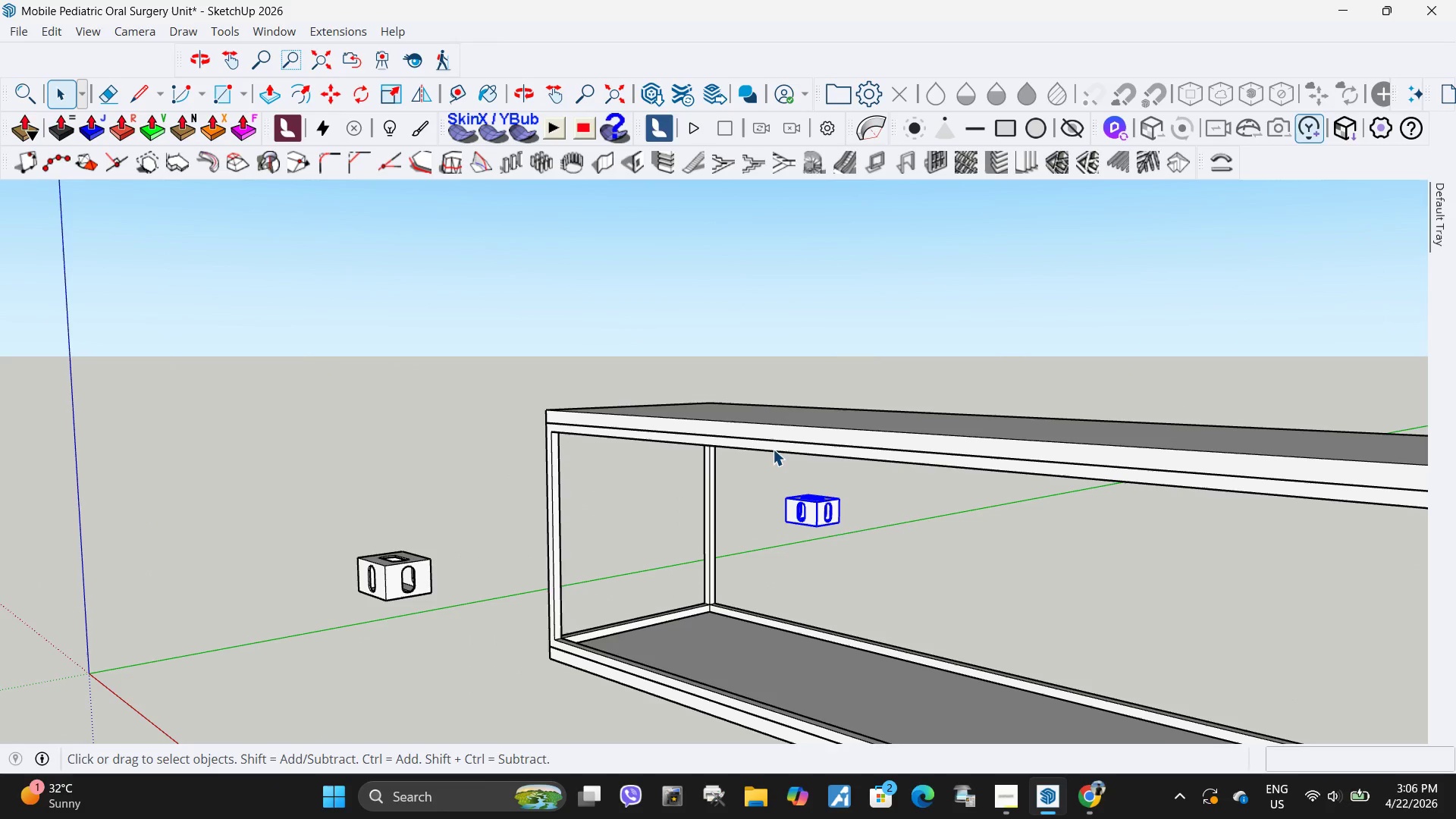 
scroll: coordinate [829, 463], scroll_direction: down, amount: 3.0
 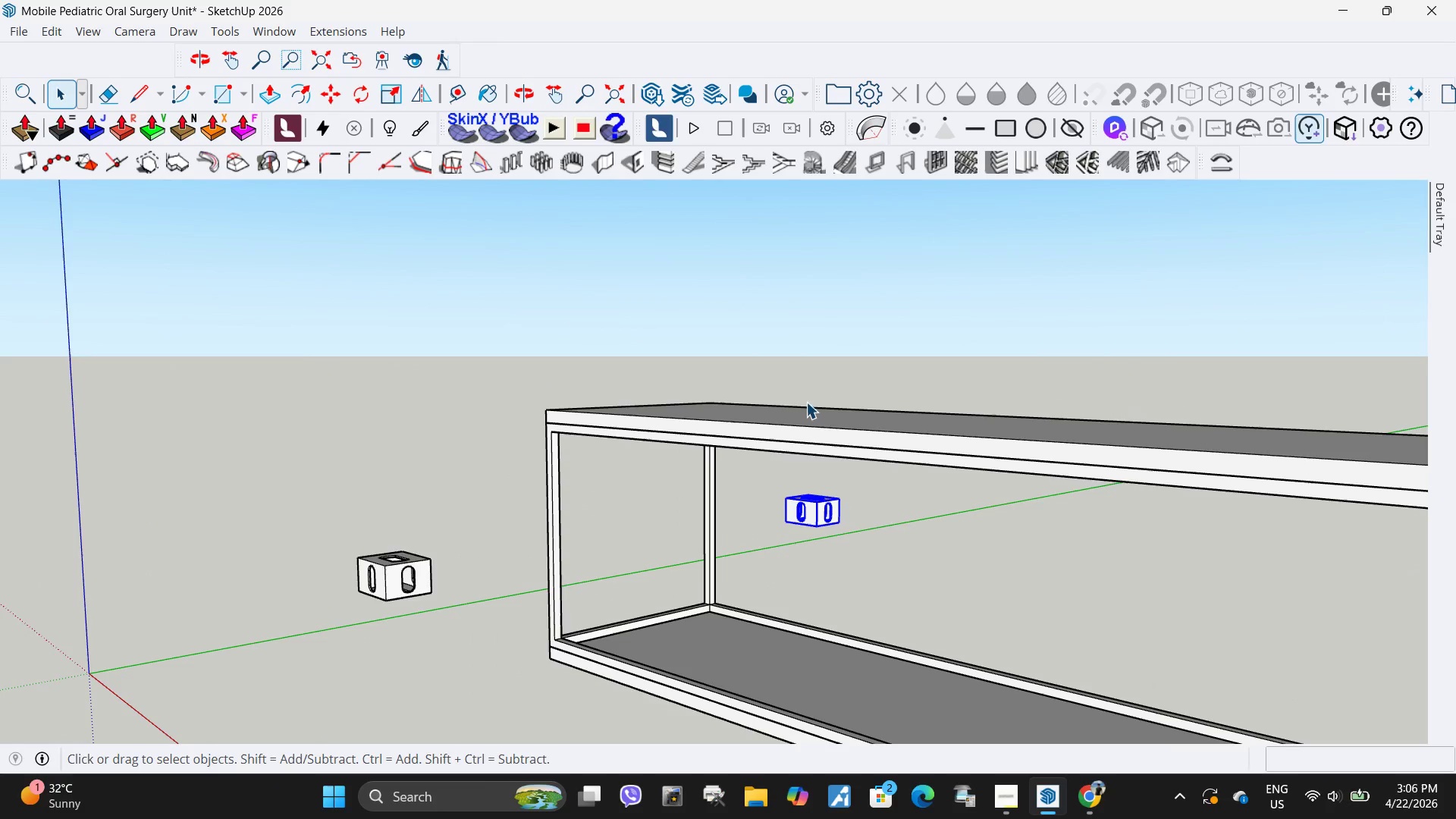 
left_click([773, 449])
 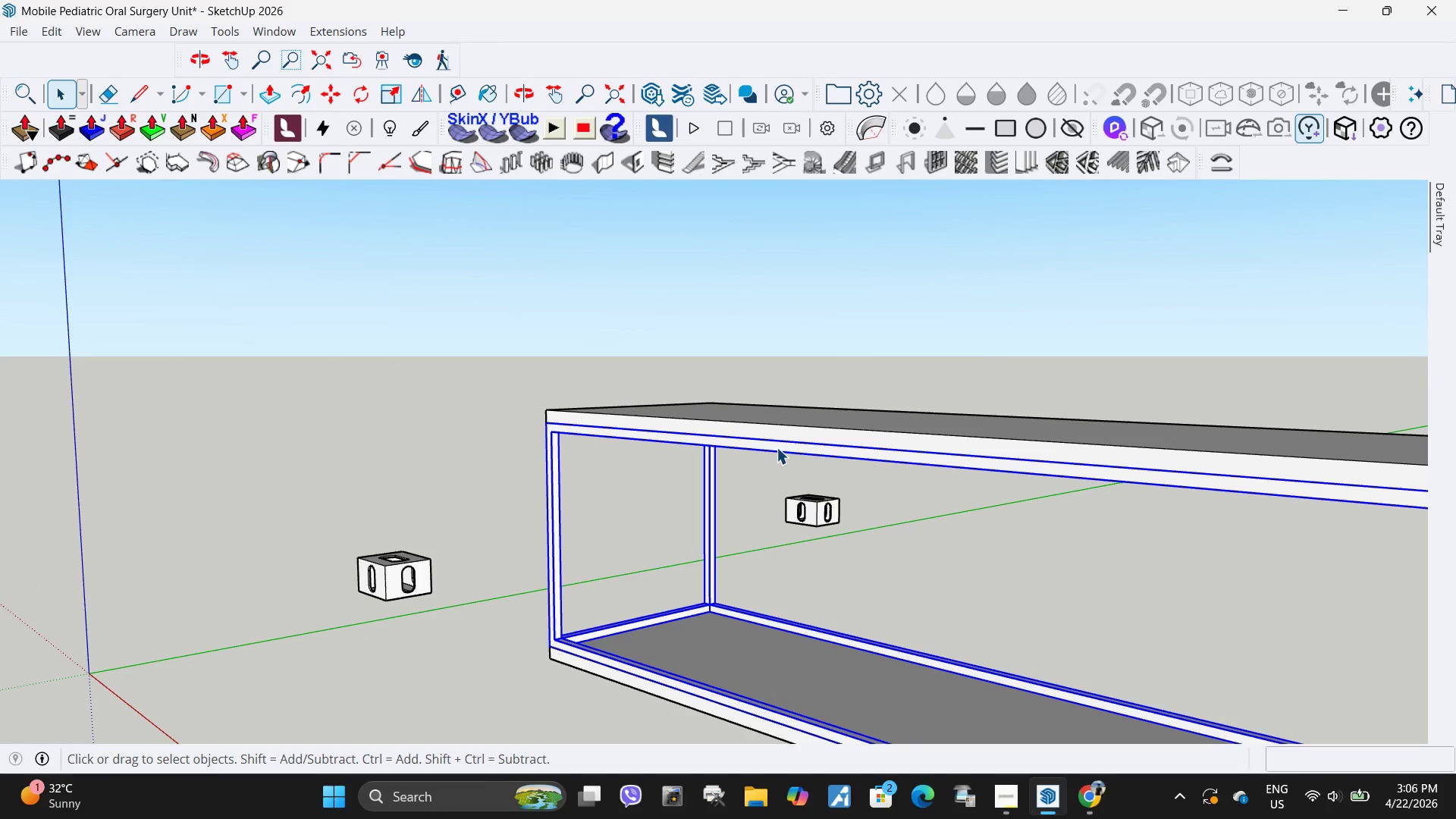 
scroll: coordinate [862, 554], scroll_direction: down, amount: 11.0
 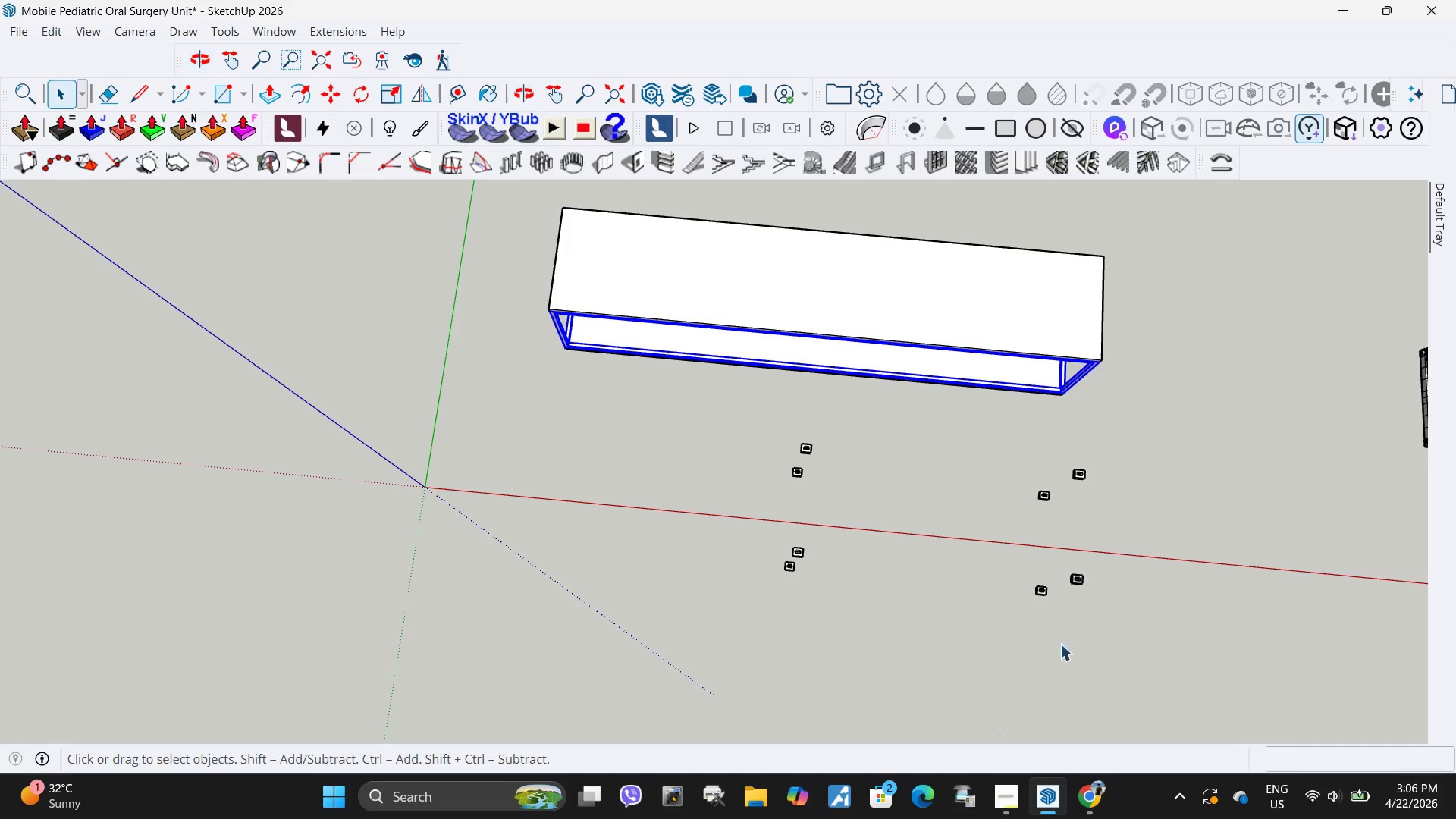 
left_click_drag(start_coordinate=[1097, 656], to_coordinate=[719, 420])
 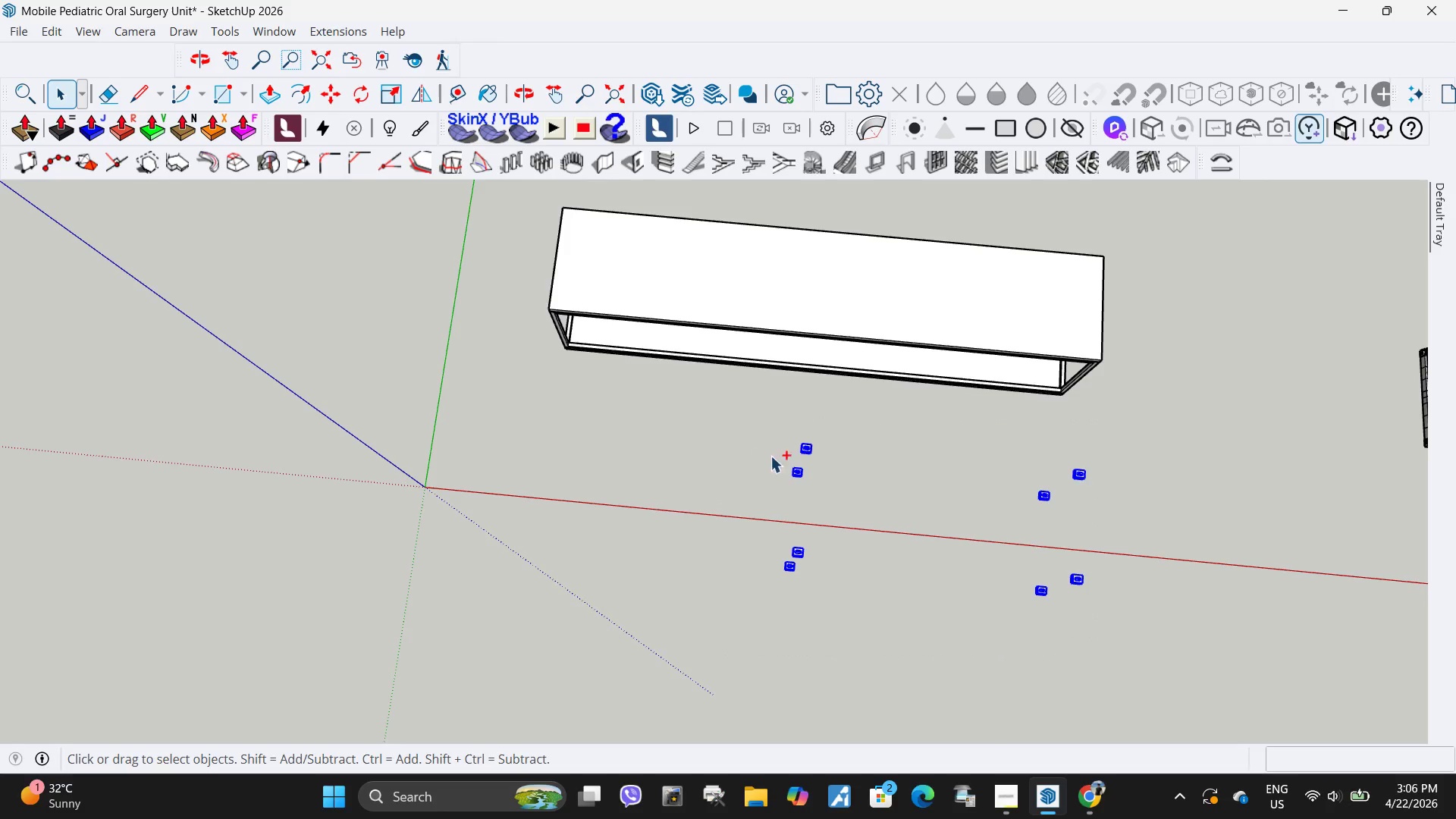 
key(Control+C)
 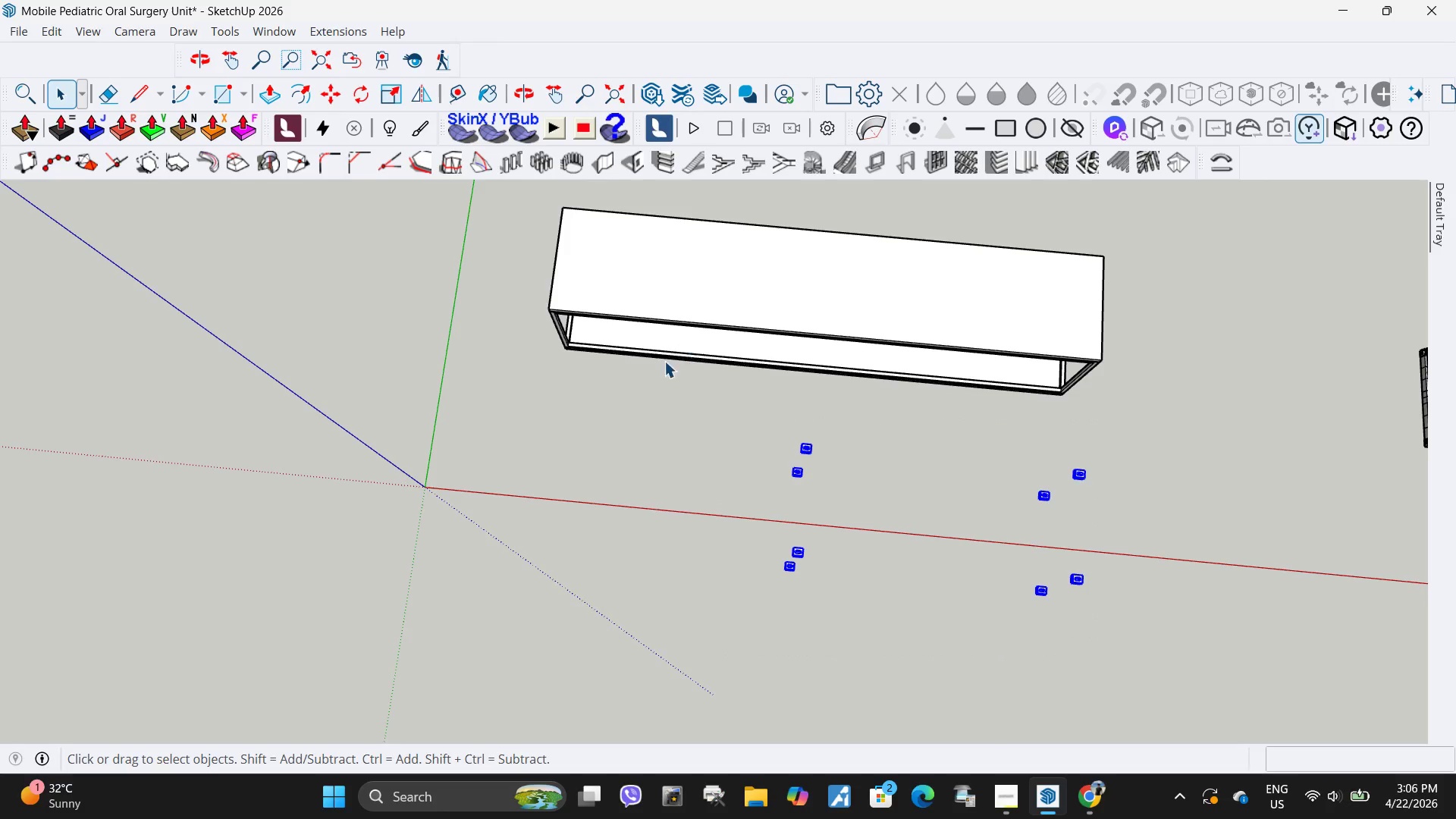 
left_click([645, 372])
 